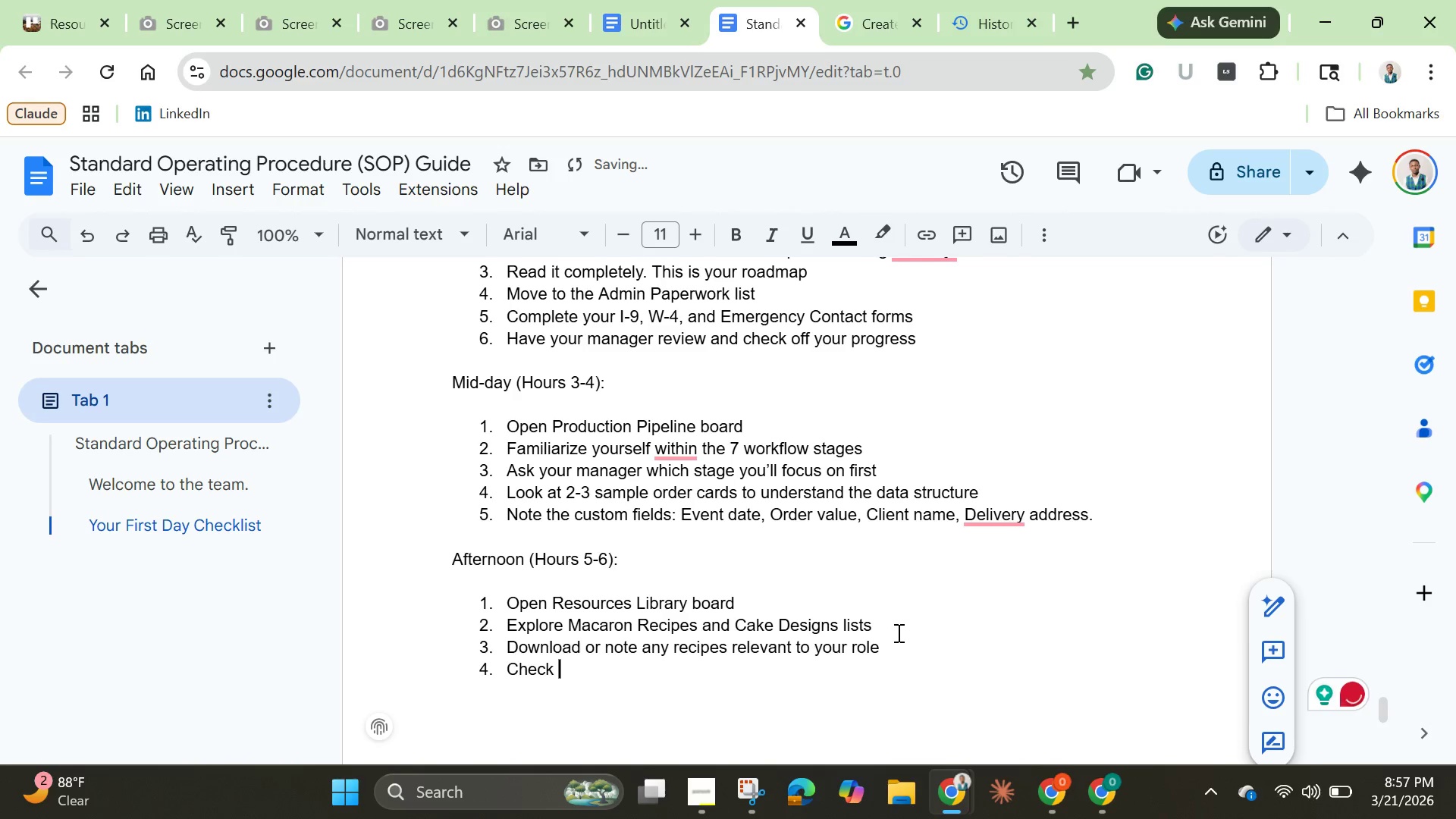 
type(Technique Guides for hand-painting or assembly instructions)
 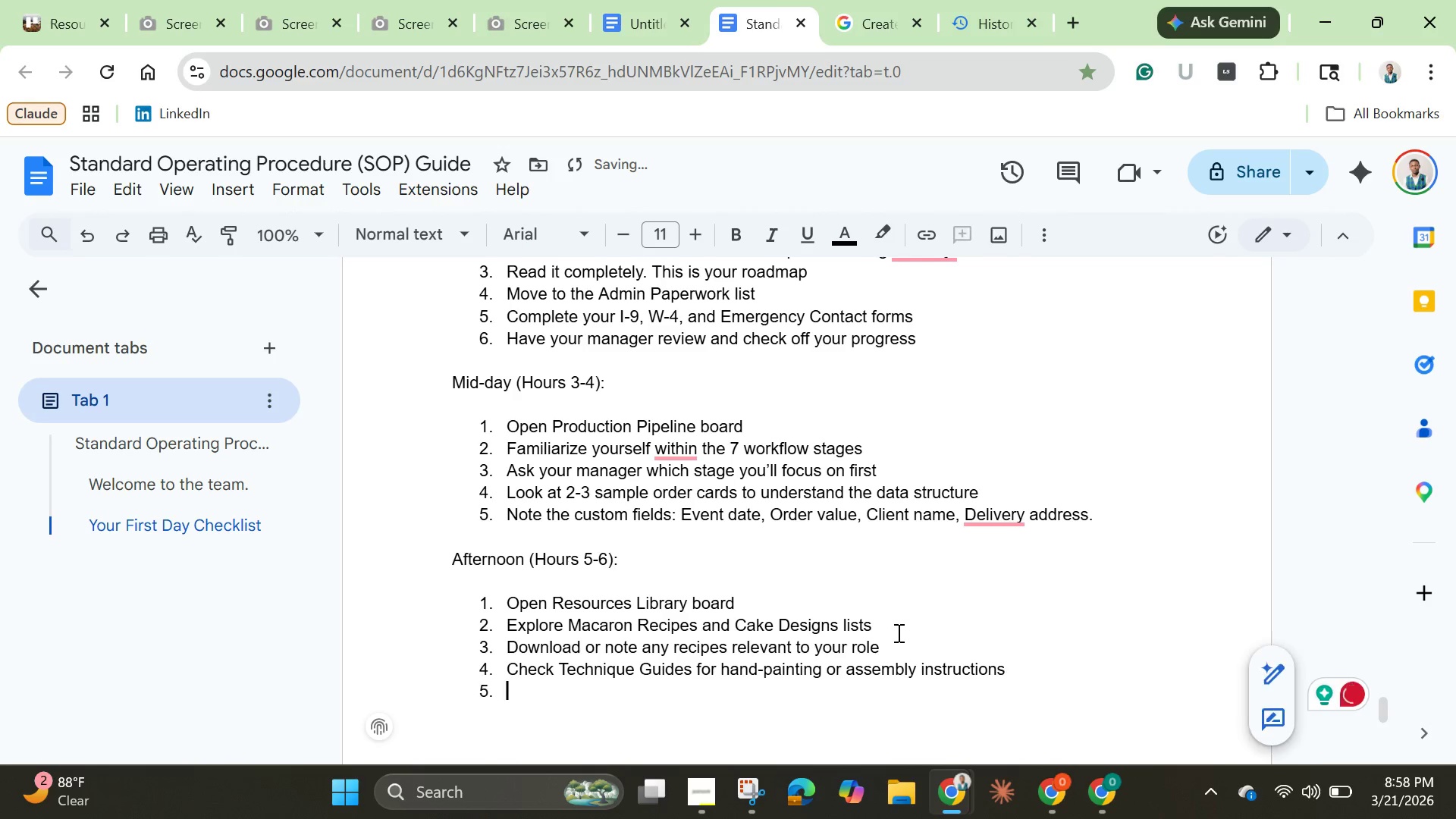 
 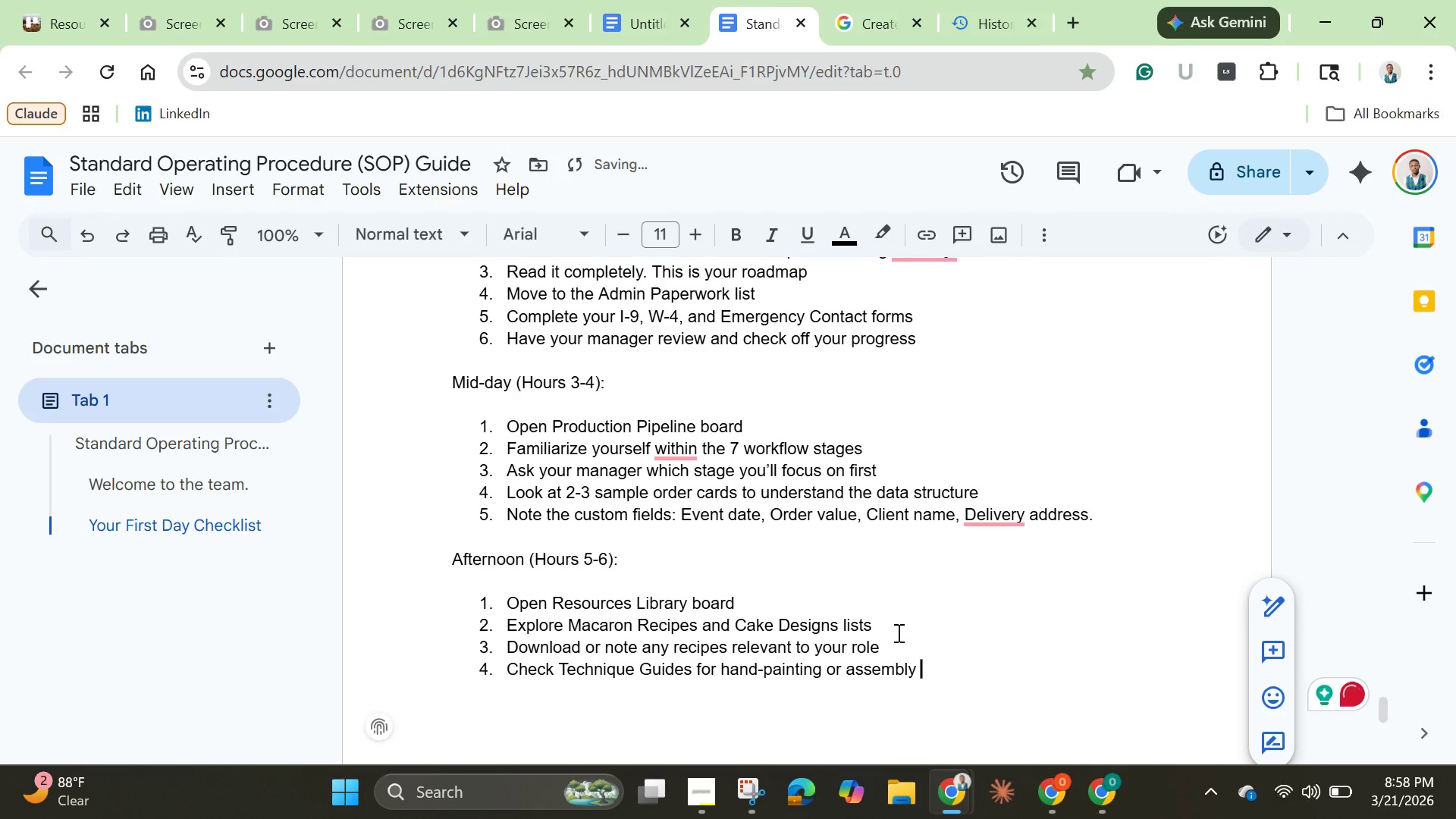 
key(Enter)
 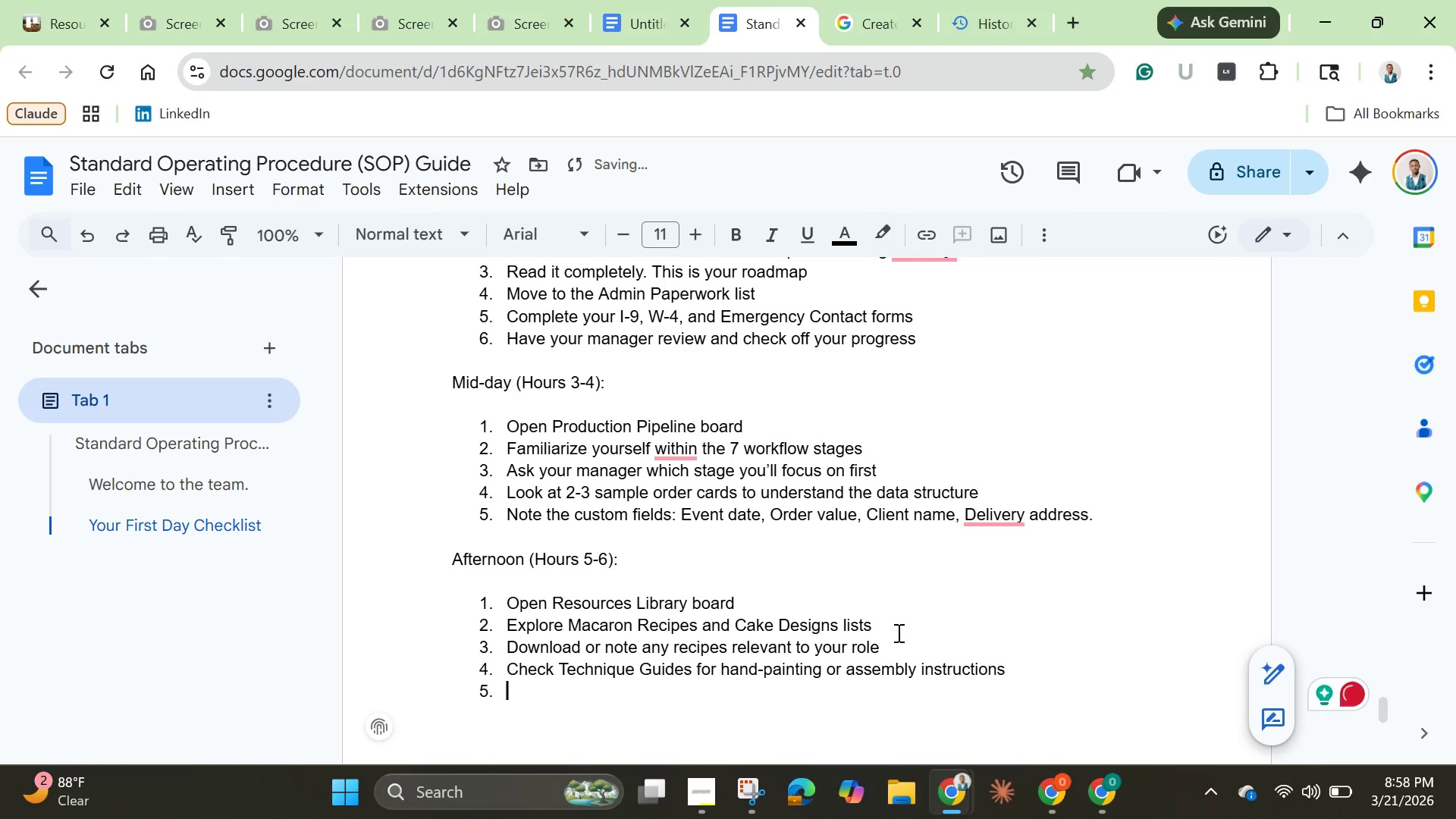 
type(Review Allergen Datebase to understand die)
 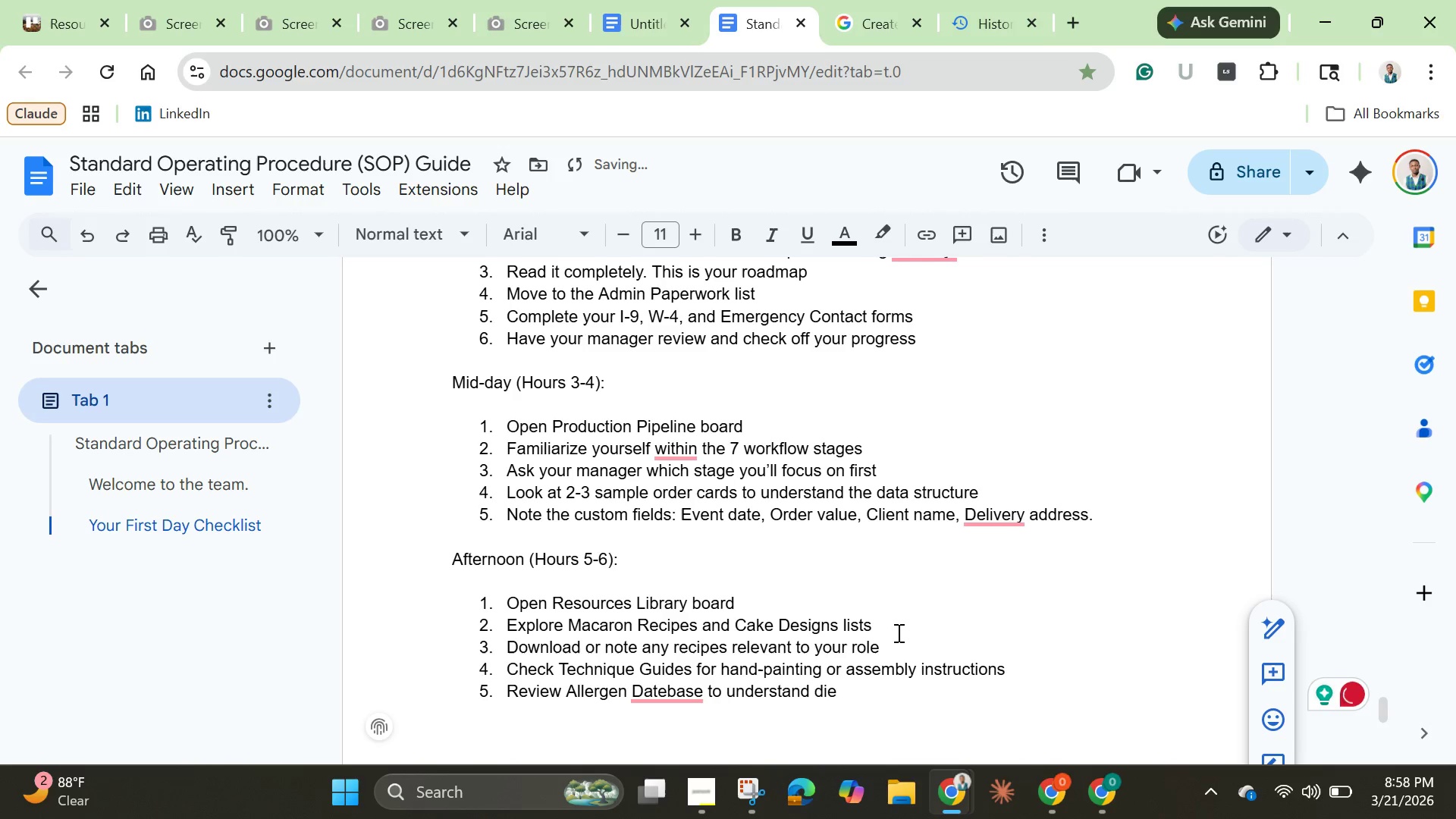 
type(tary requirmnets.)
 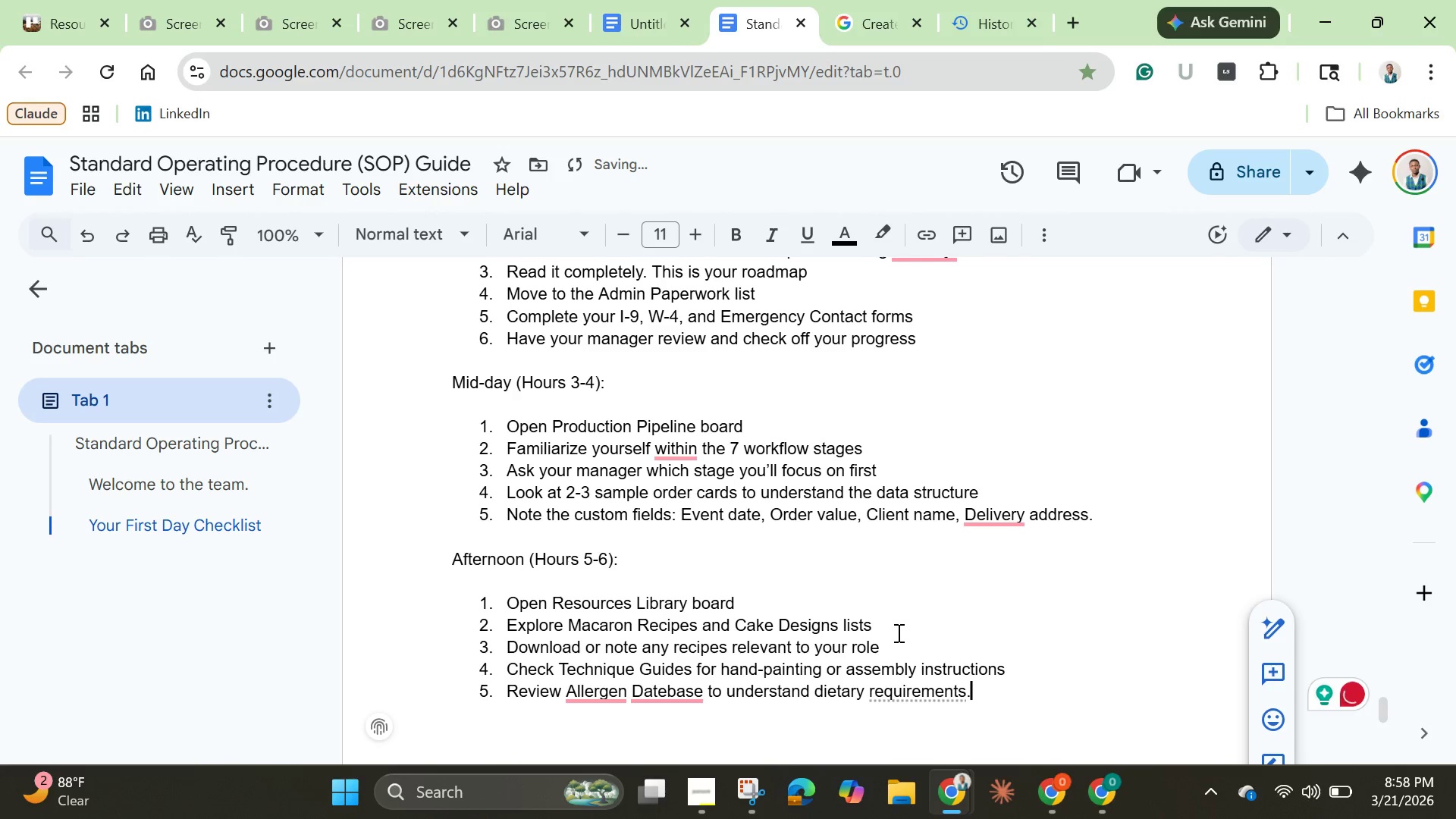 
key(Enter)
 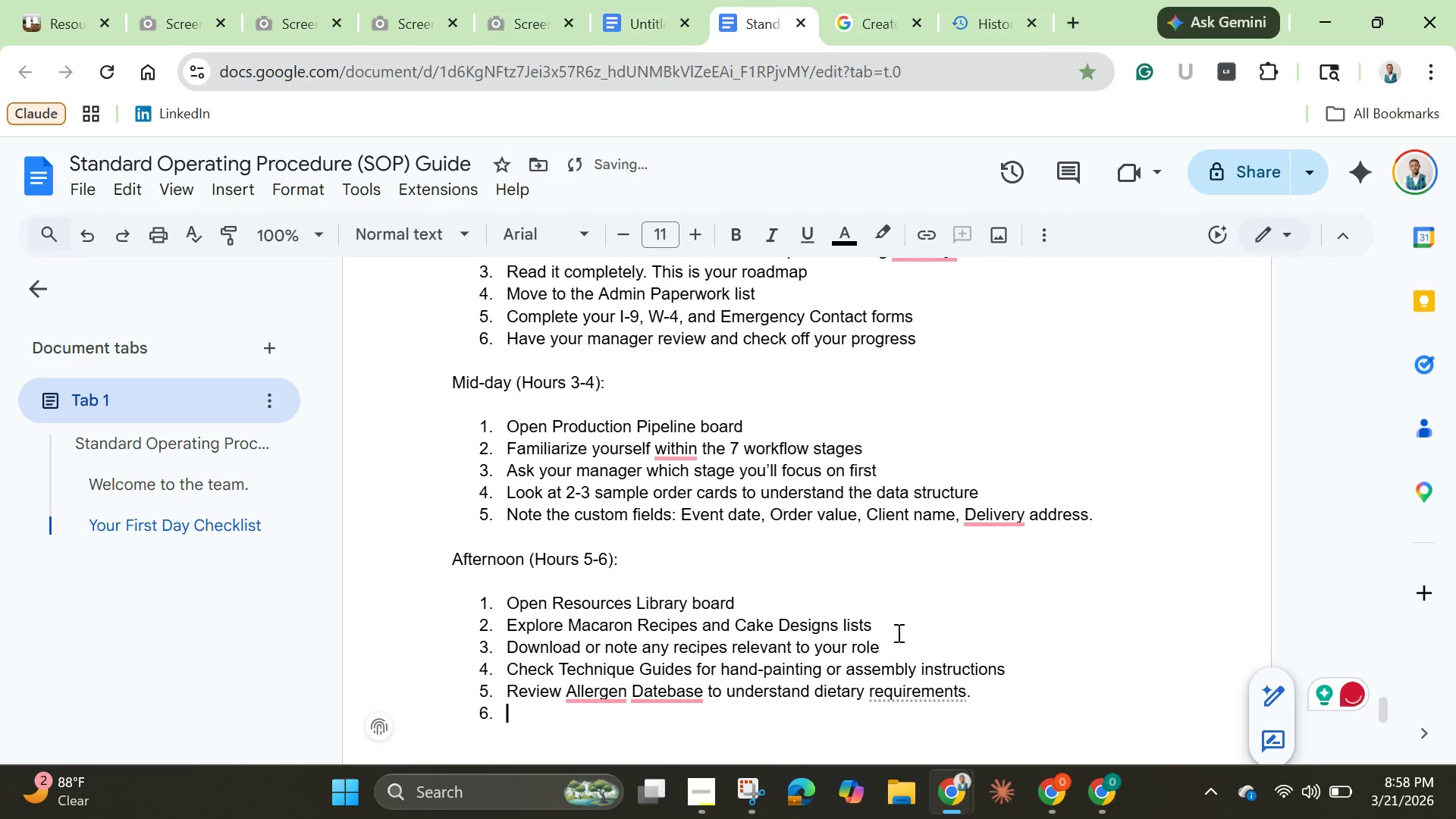 
key(Enter)
 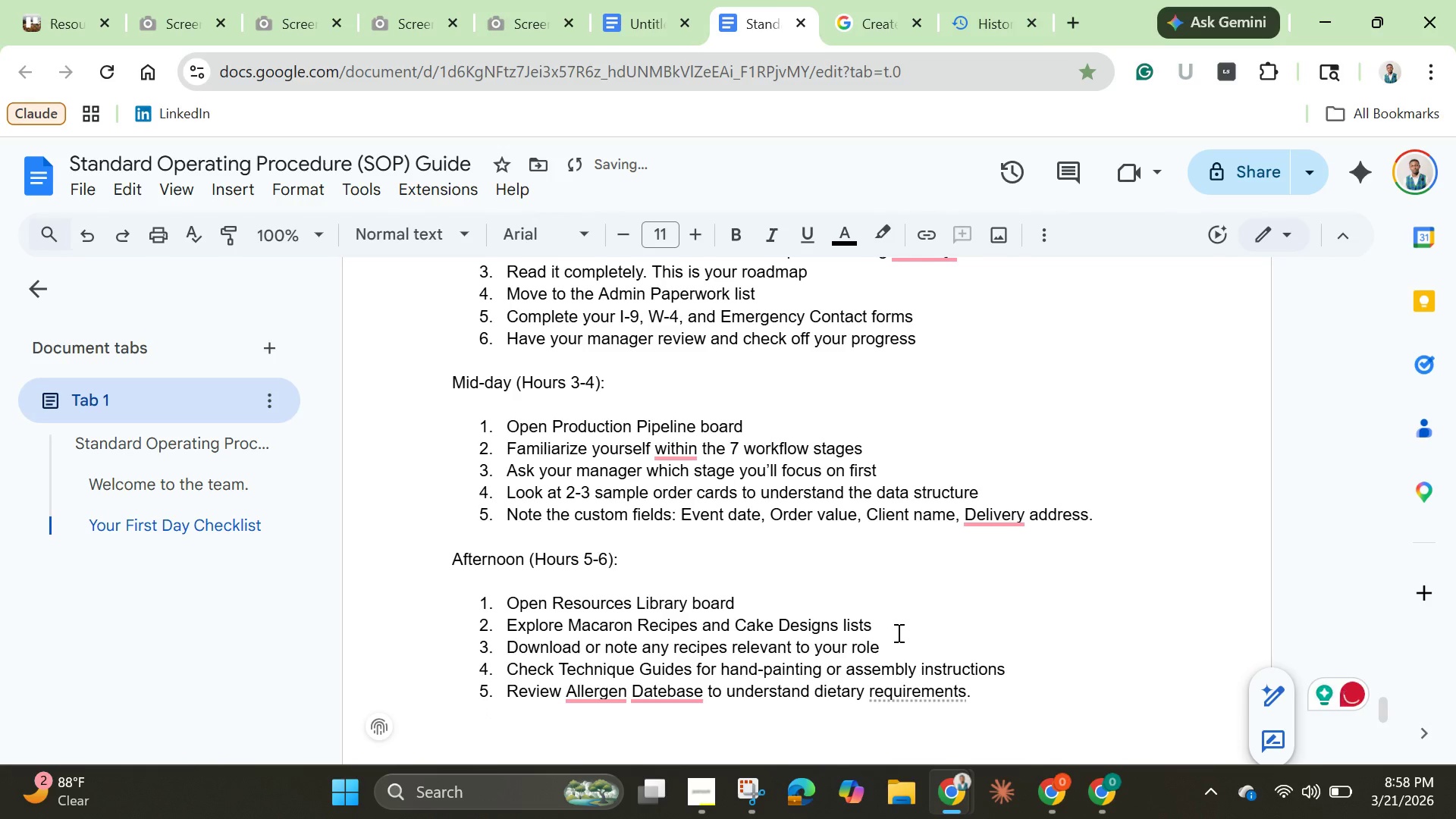 
key(Enter)
 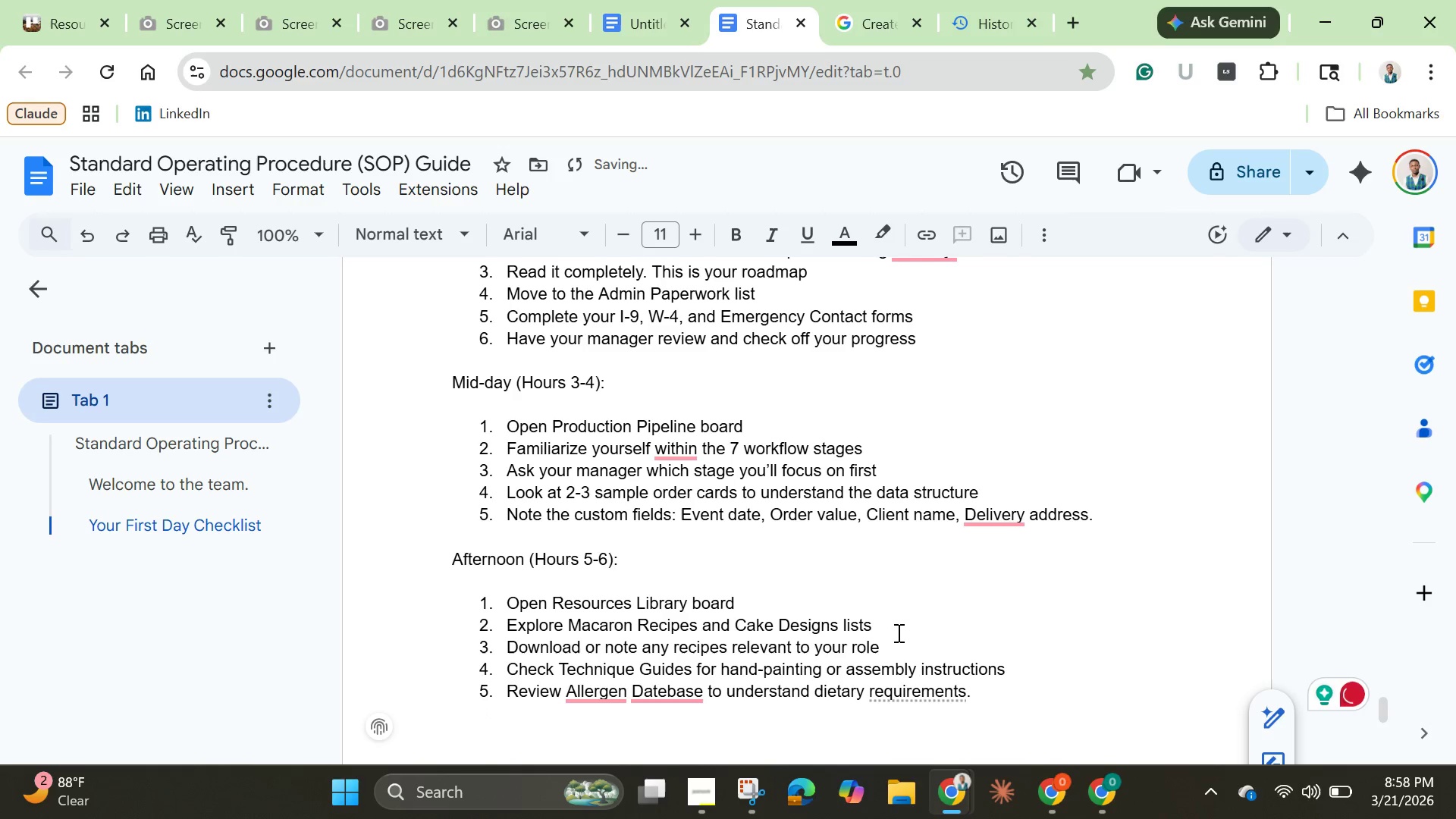 
type(End of Day (Hour 6):)
 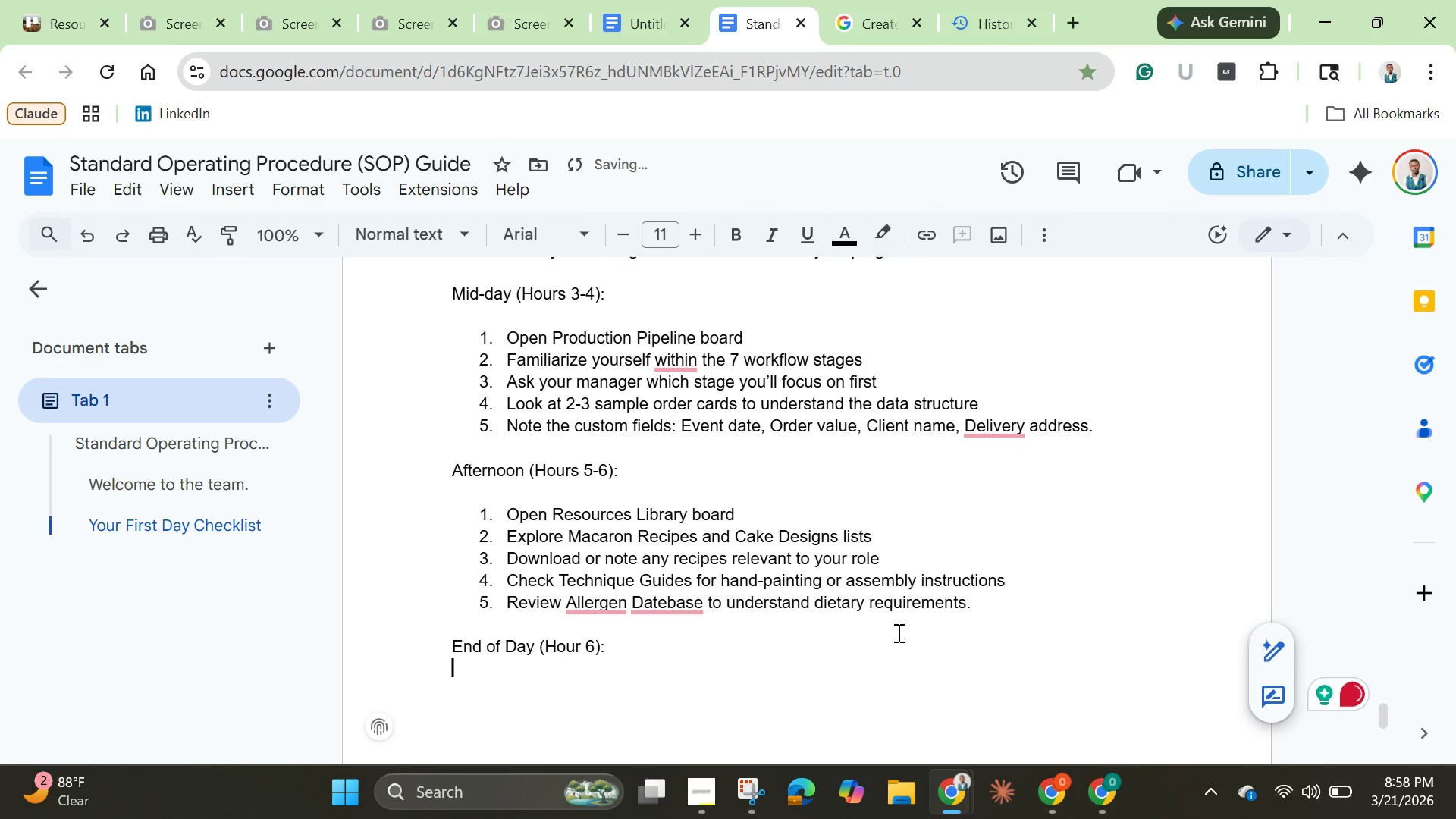 
 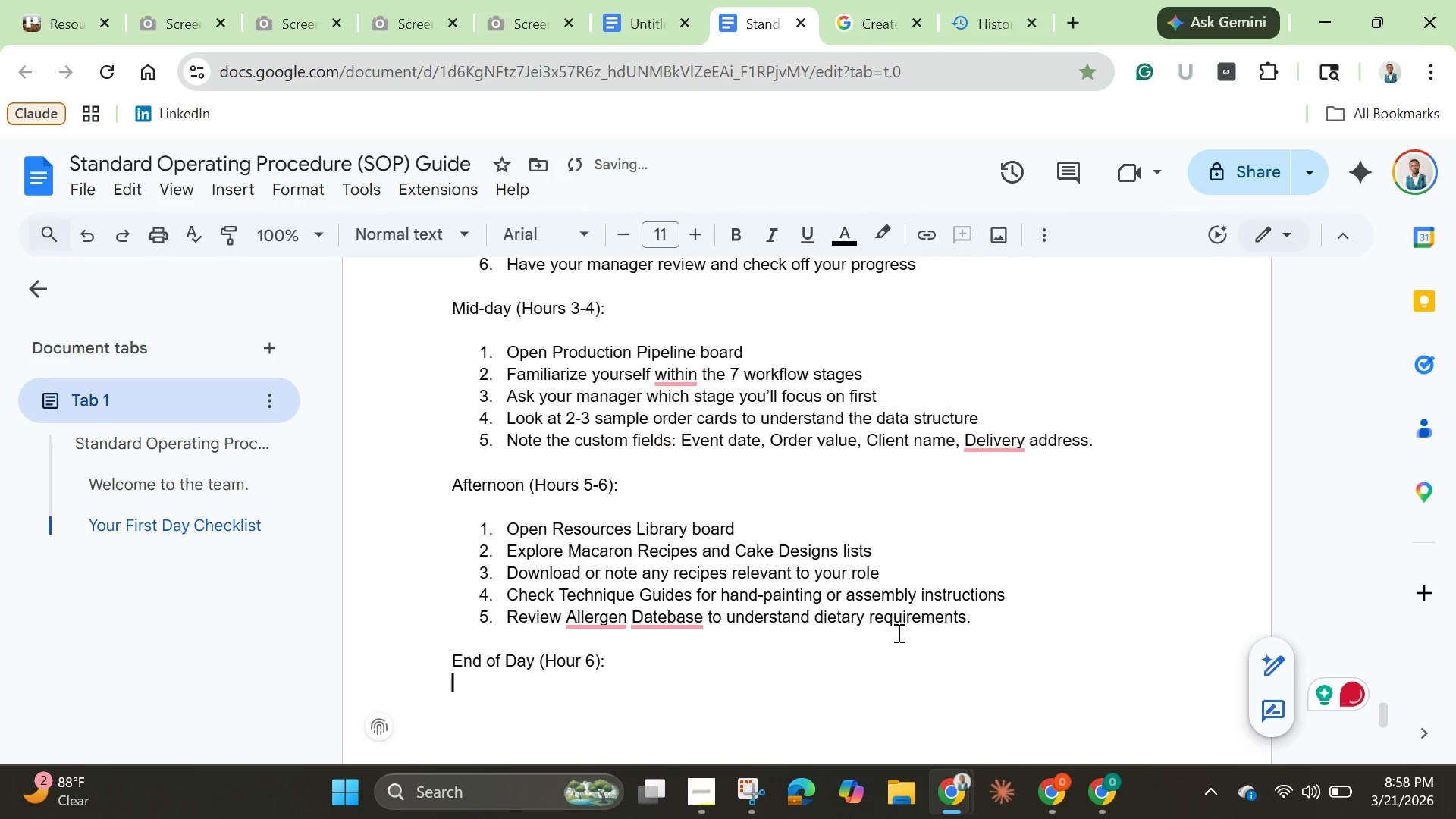 
key(Enter)
 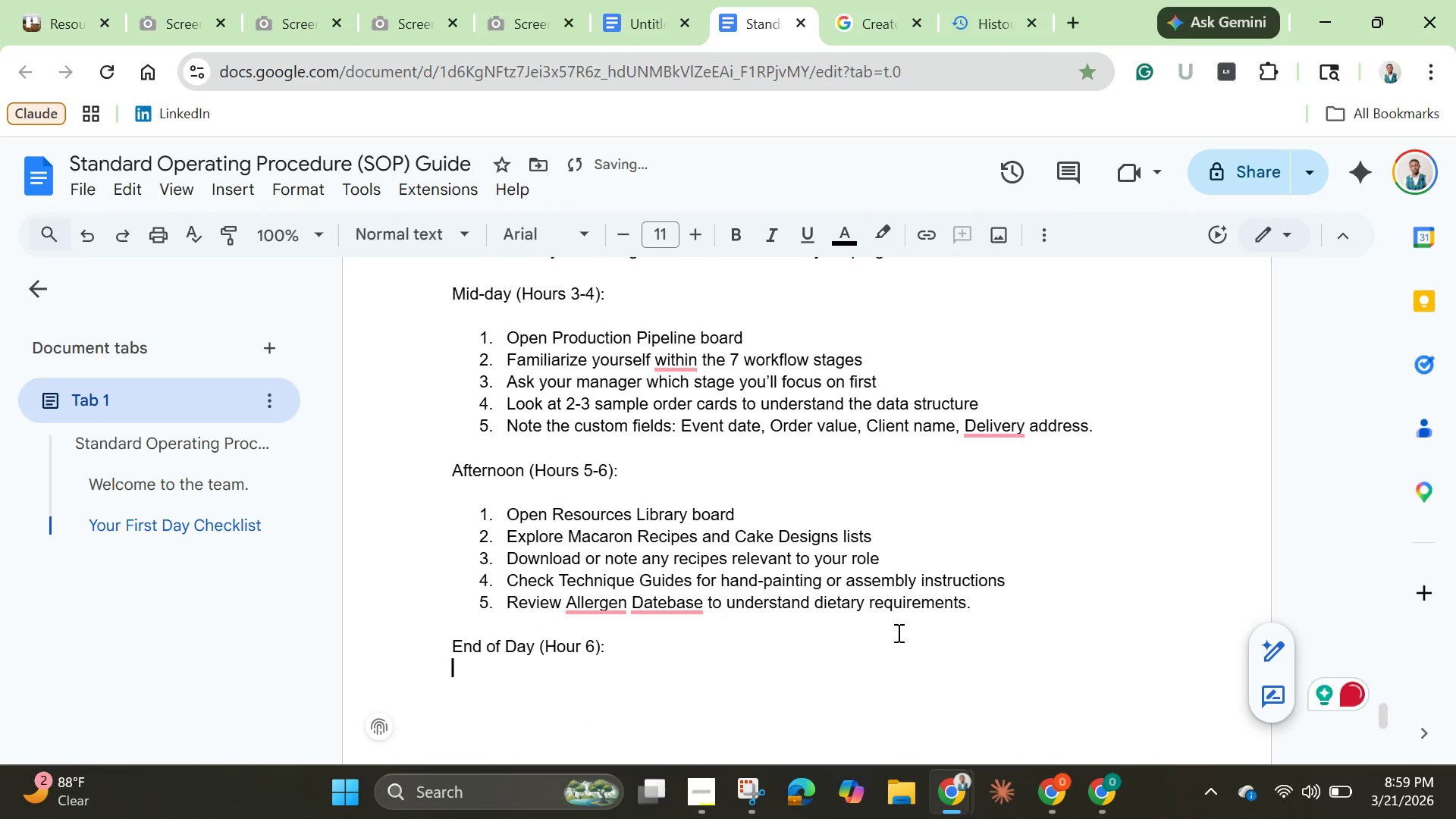 
key(Enter)
 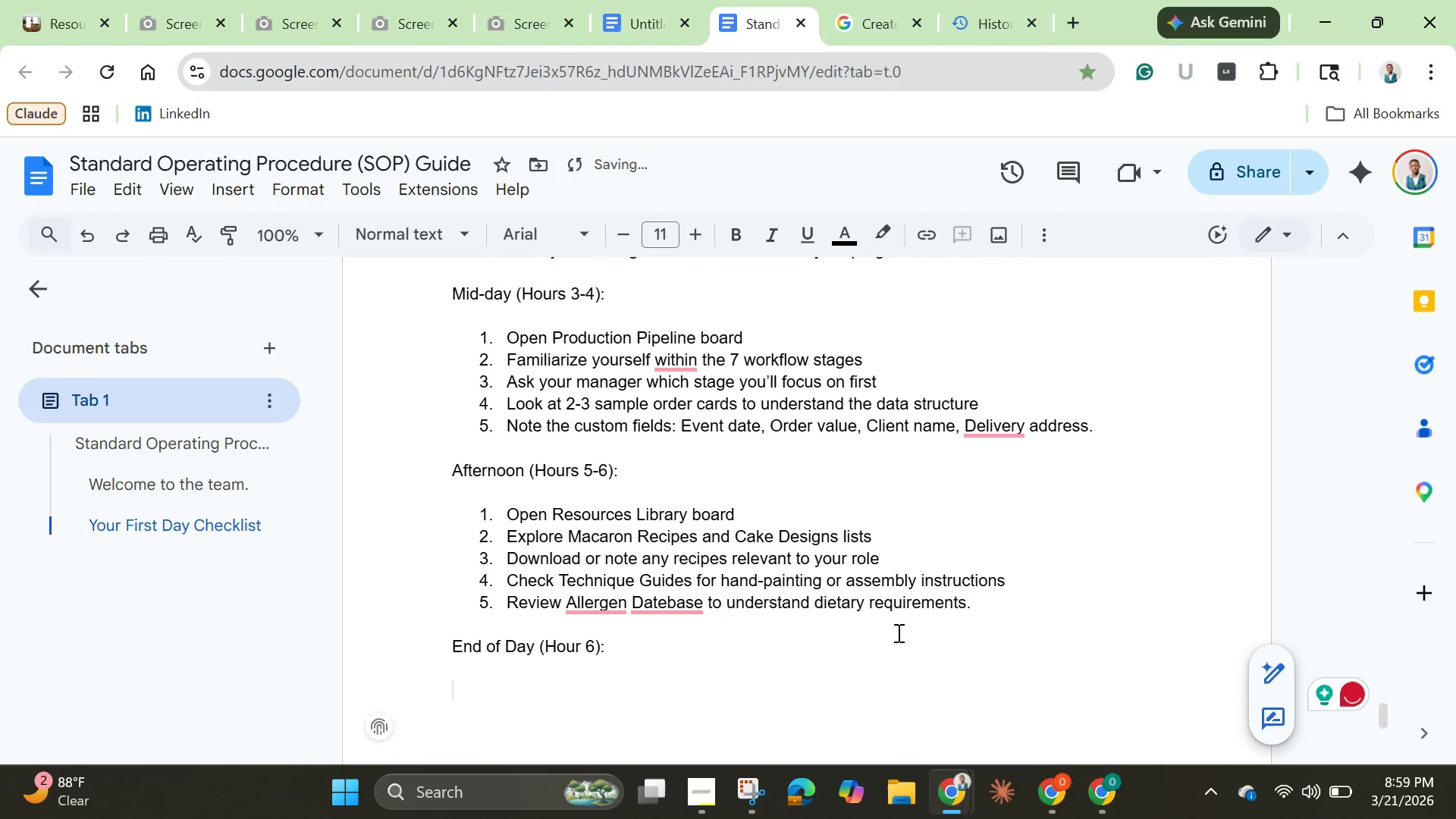 
type(1. Return to Onboarding Command Center)
 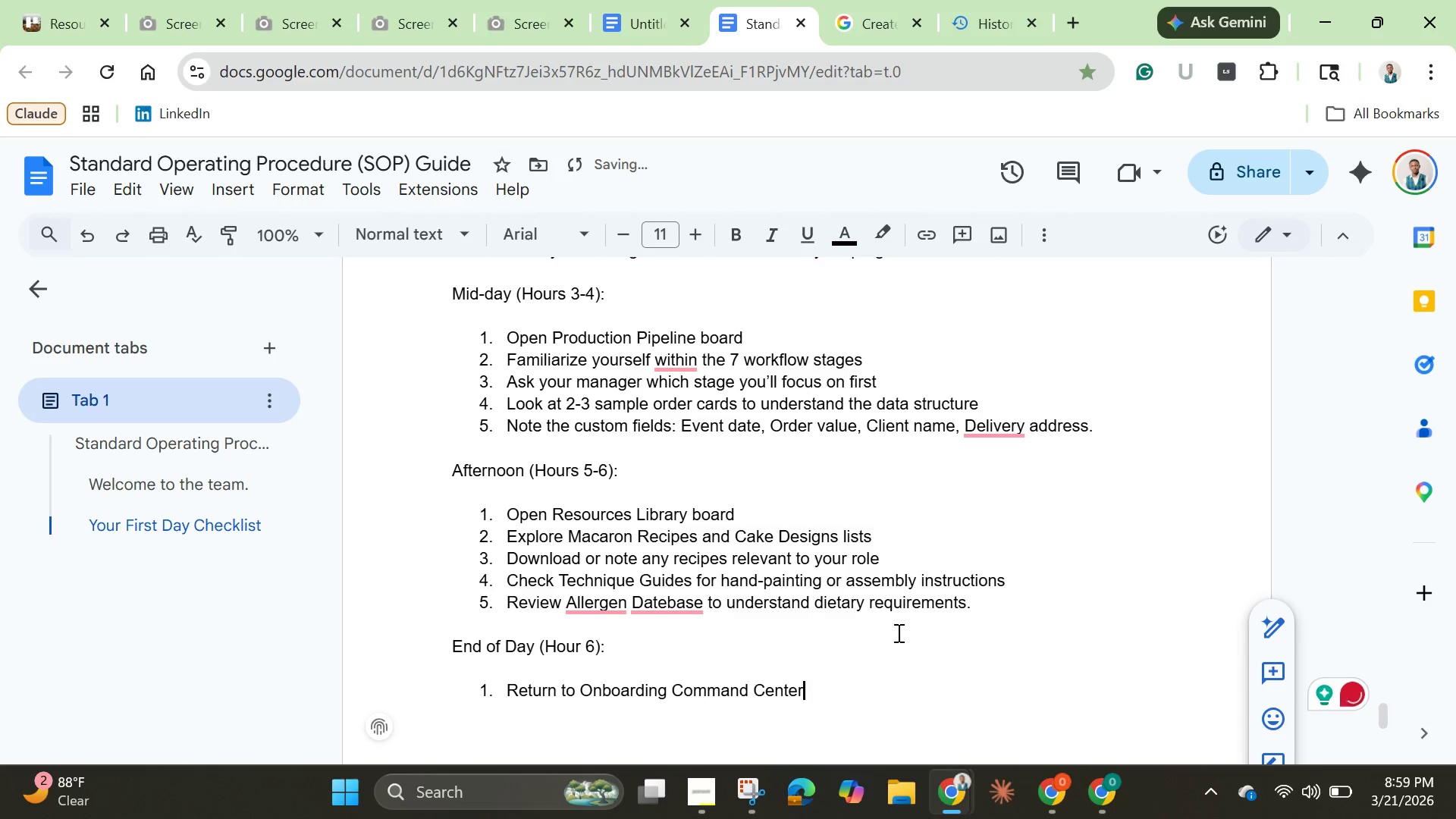 
key(Enter)
 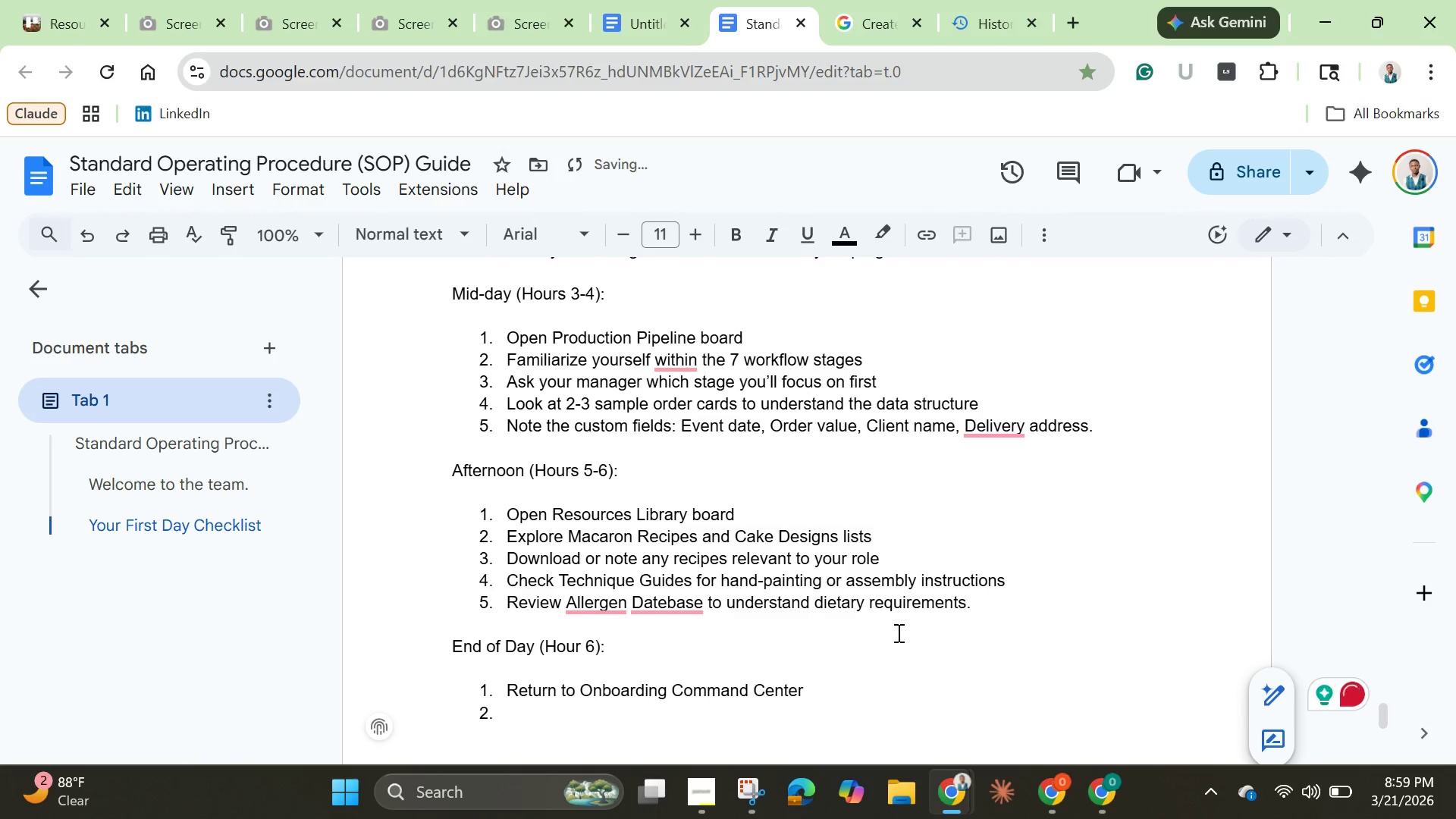 
type(Check in with your manager about proge)
key(Backspace)
type(ress\)
key(Backspace)
 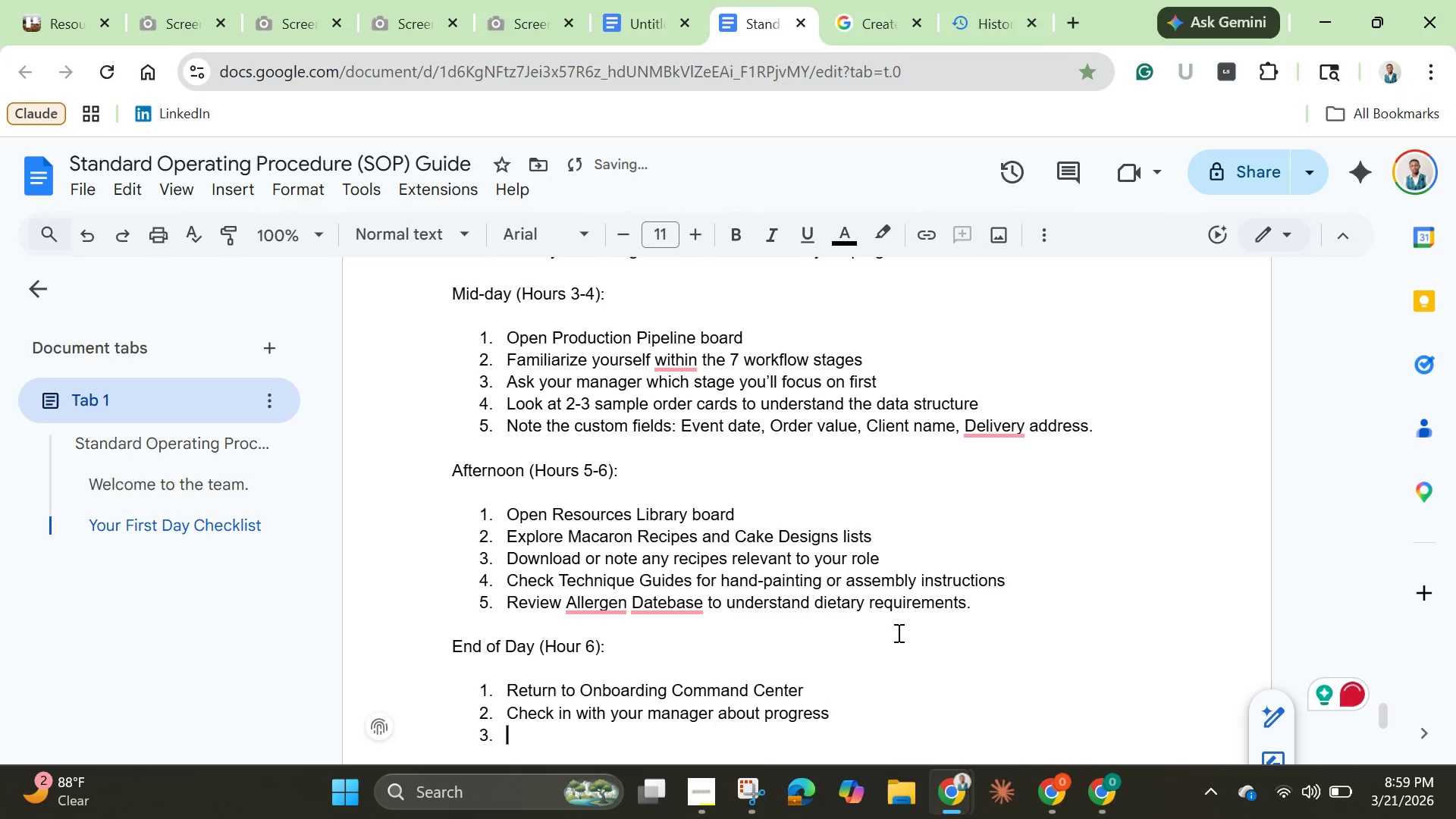 
key(Enter)
 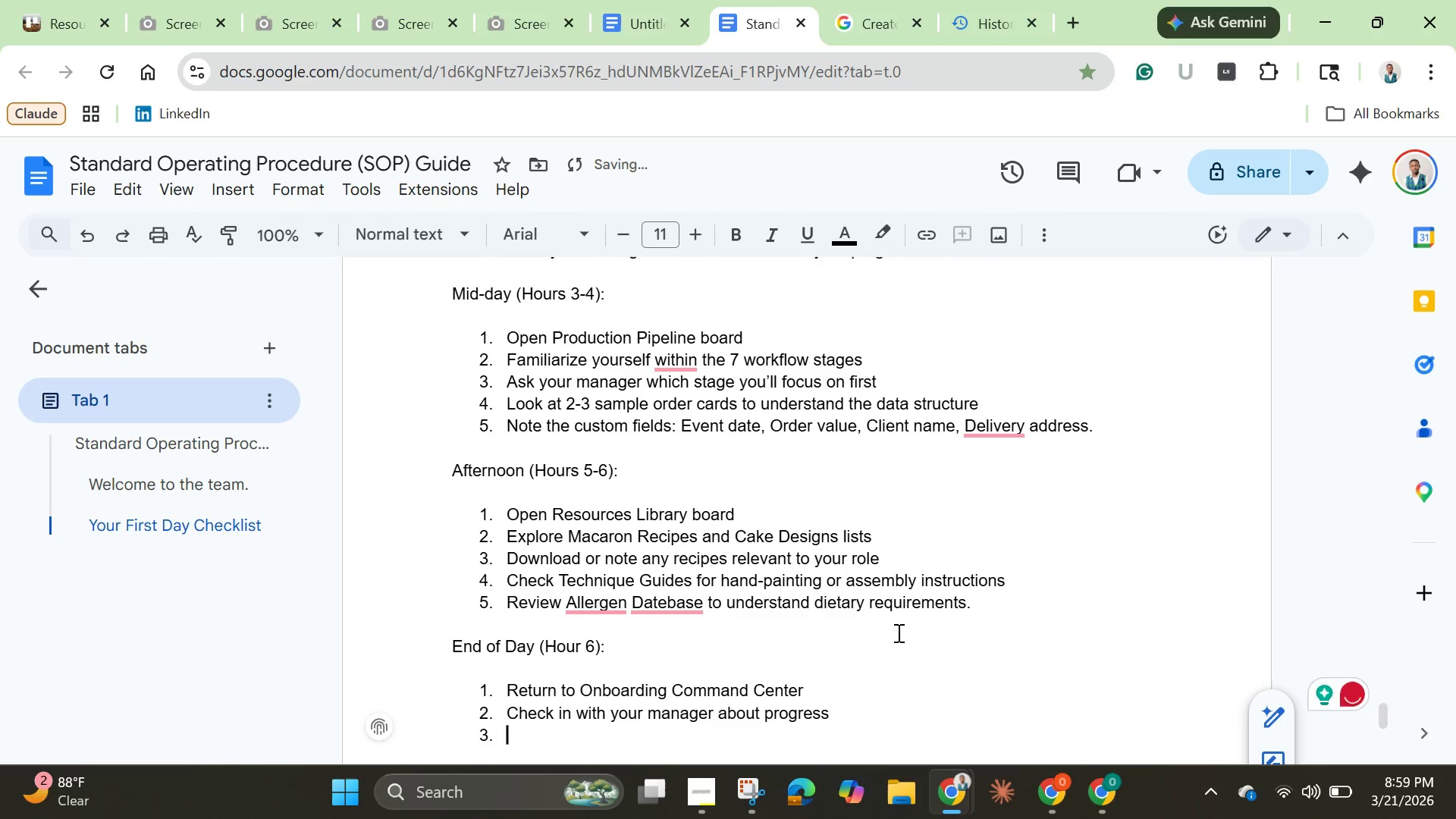 
type(Ask what to focus on tommor)
key(Backspace)
key(Backspace)
key(Backspace)
type(p)
key(Backspace)
type(orrow)
 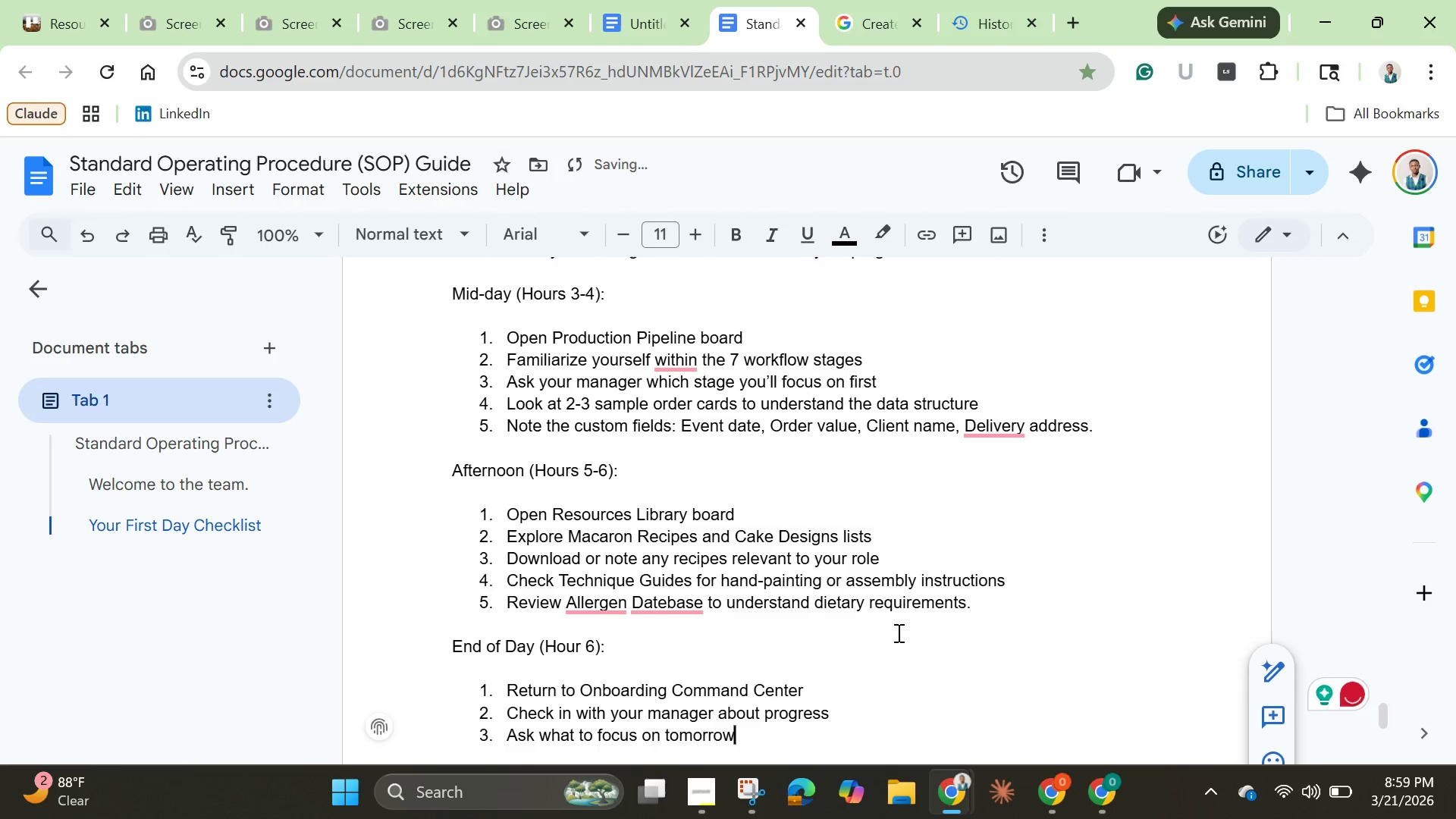 
key(Enter)
 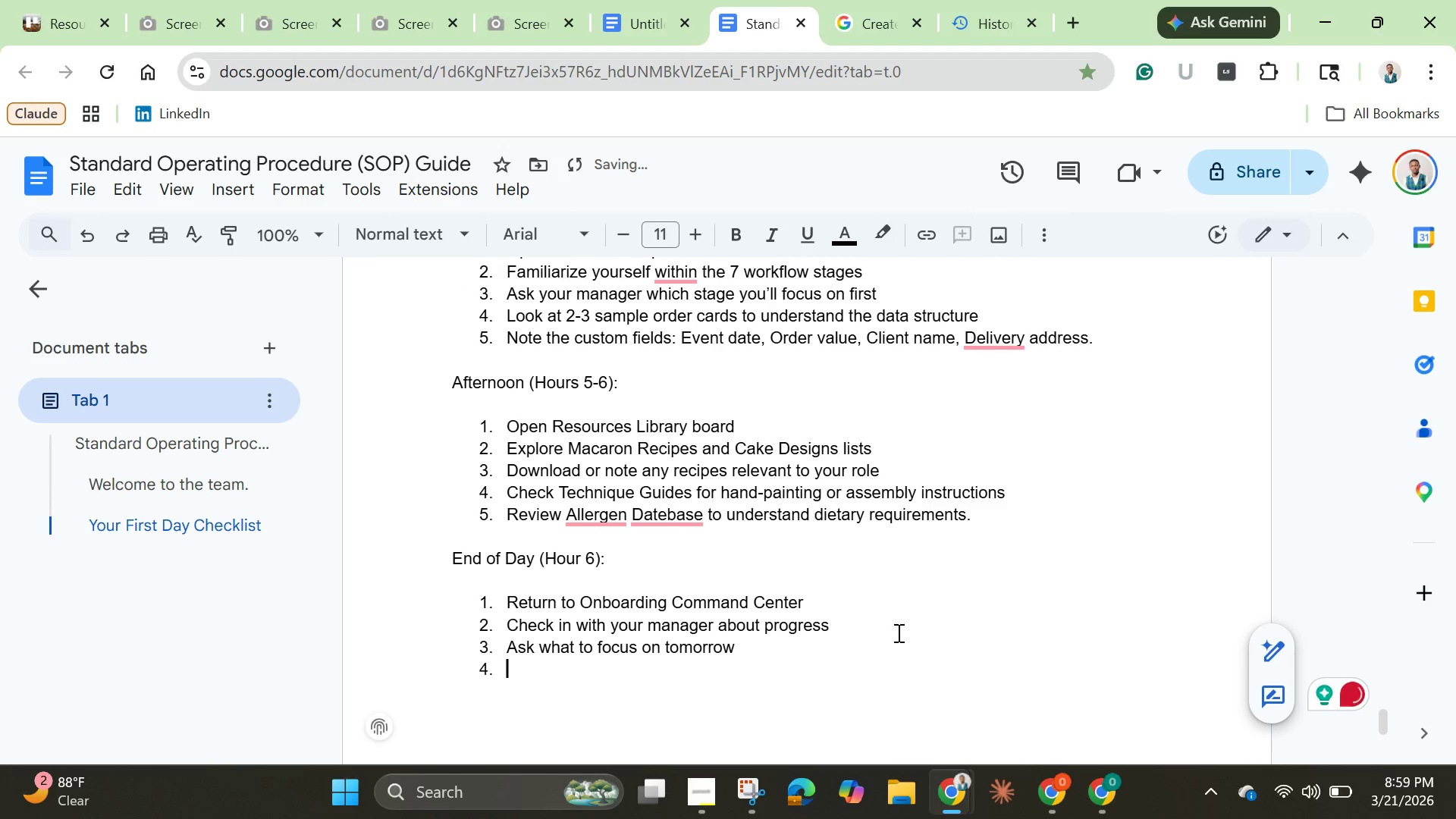 
type(m)
key(Backspace)
type(Mark any ci)
key(Backspace)
type(omplete b)
key(Backspace)
key(Backspace)
type(d tasks on your )
 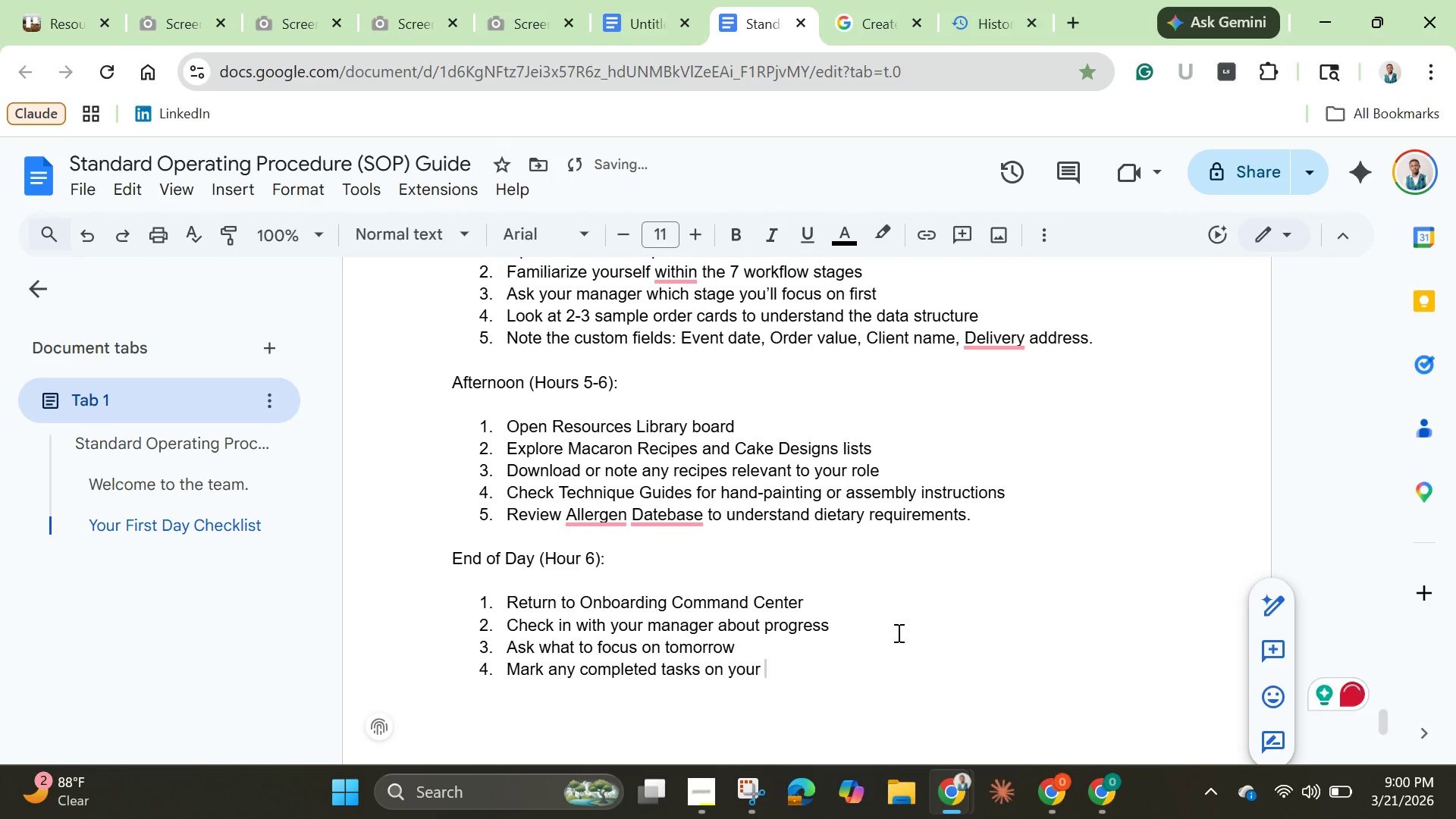 
type(onboarding card)
 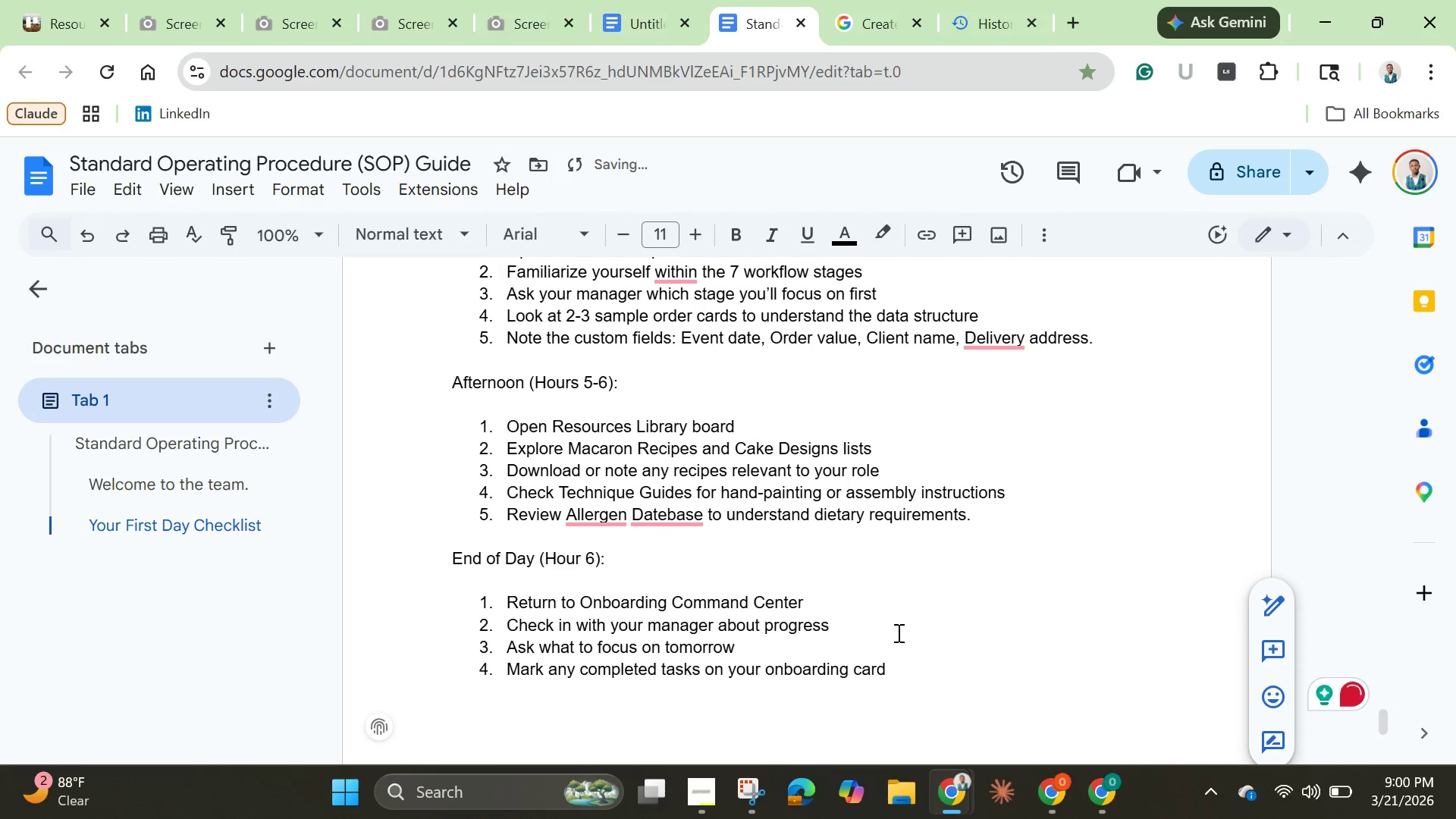 
key(Enter)
 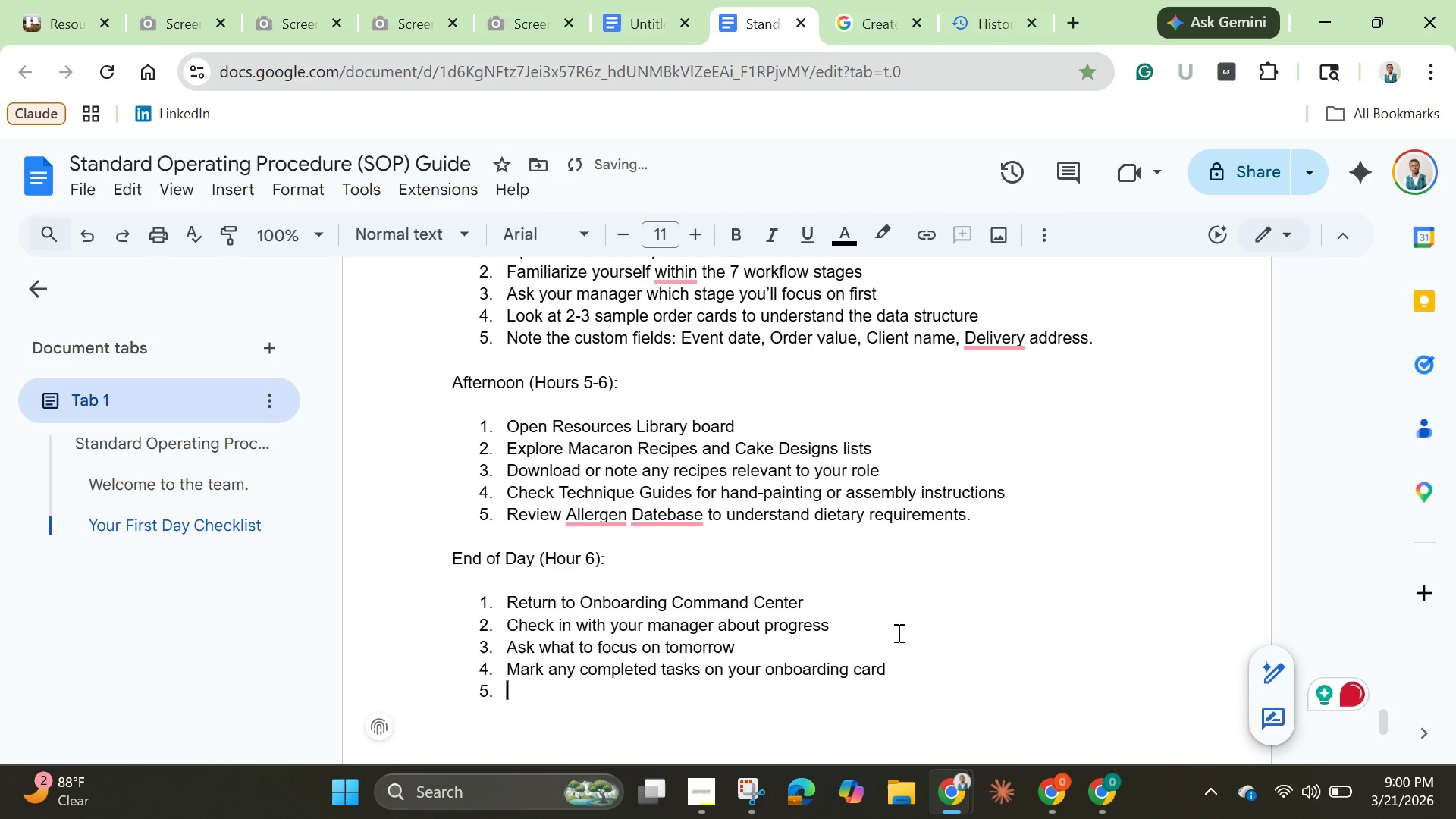 
key(Enter)
 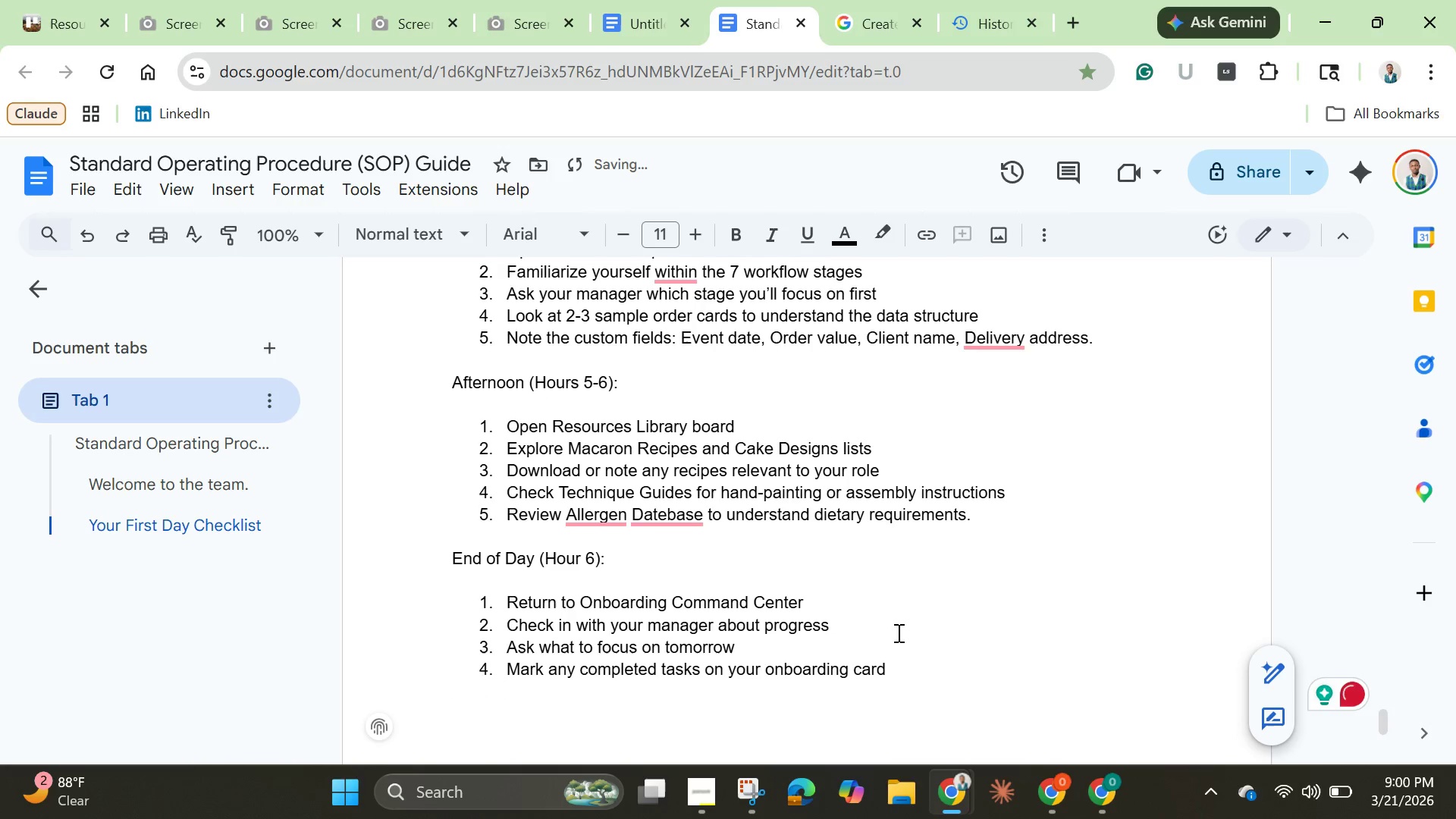 
scroll: coordinate [897, 632], scroll_direction: up, amount: 4.0
 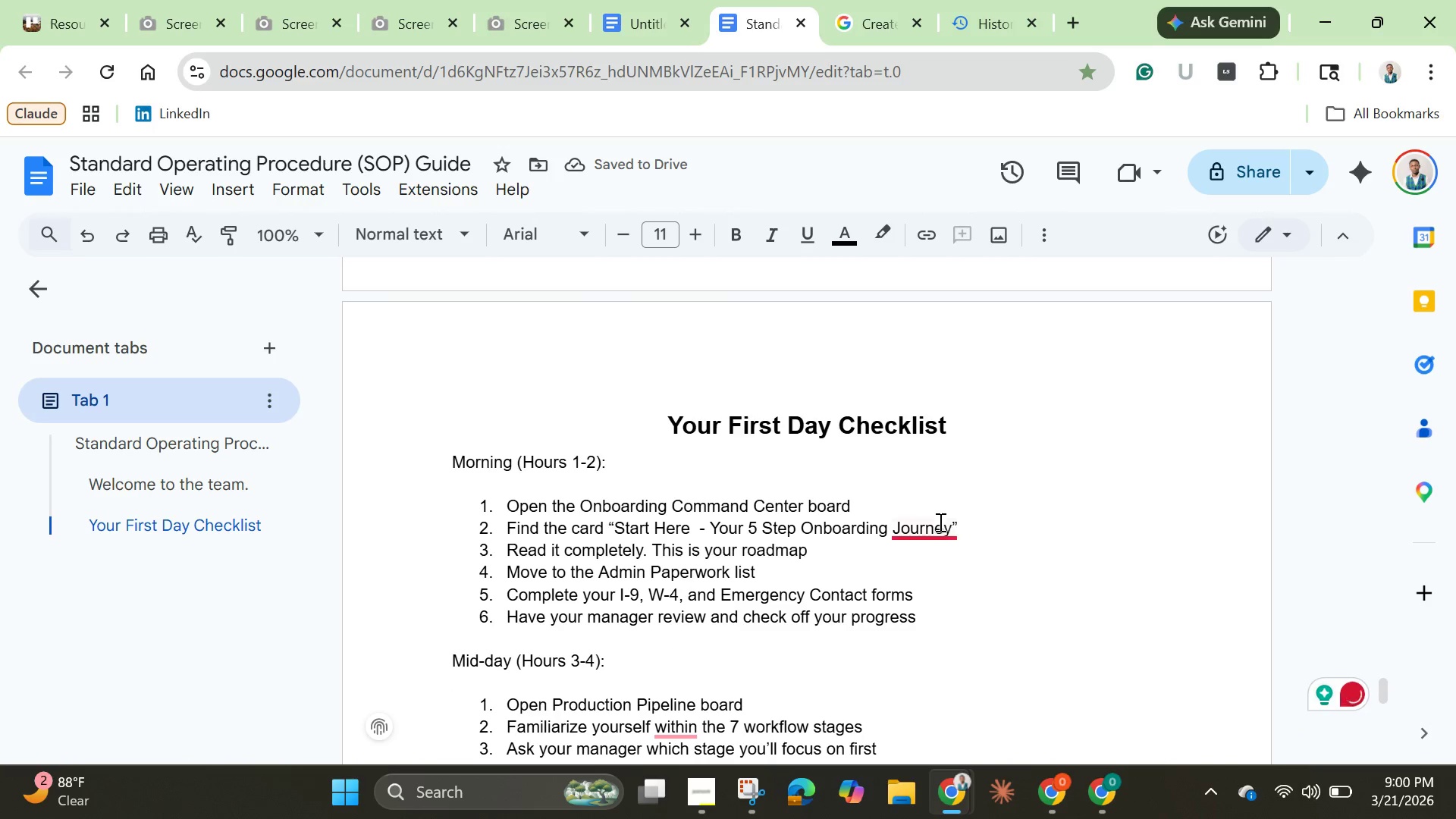 
left_click([937, 523])
 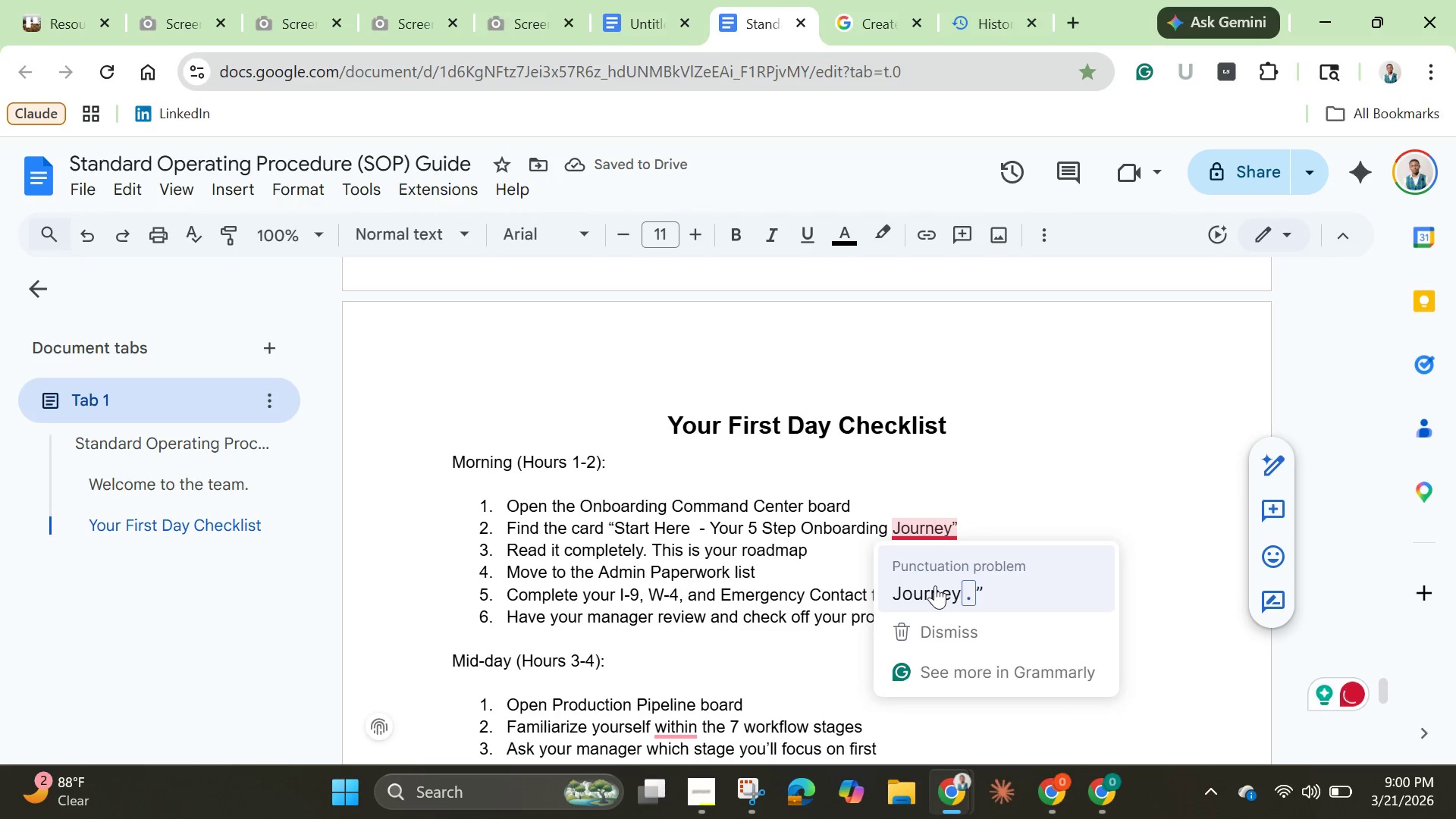 
left_click([935, 585])
 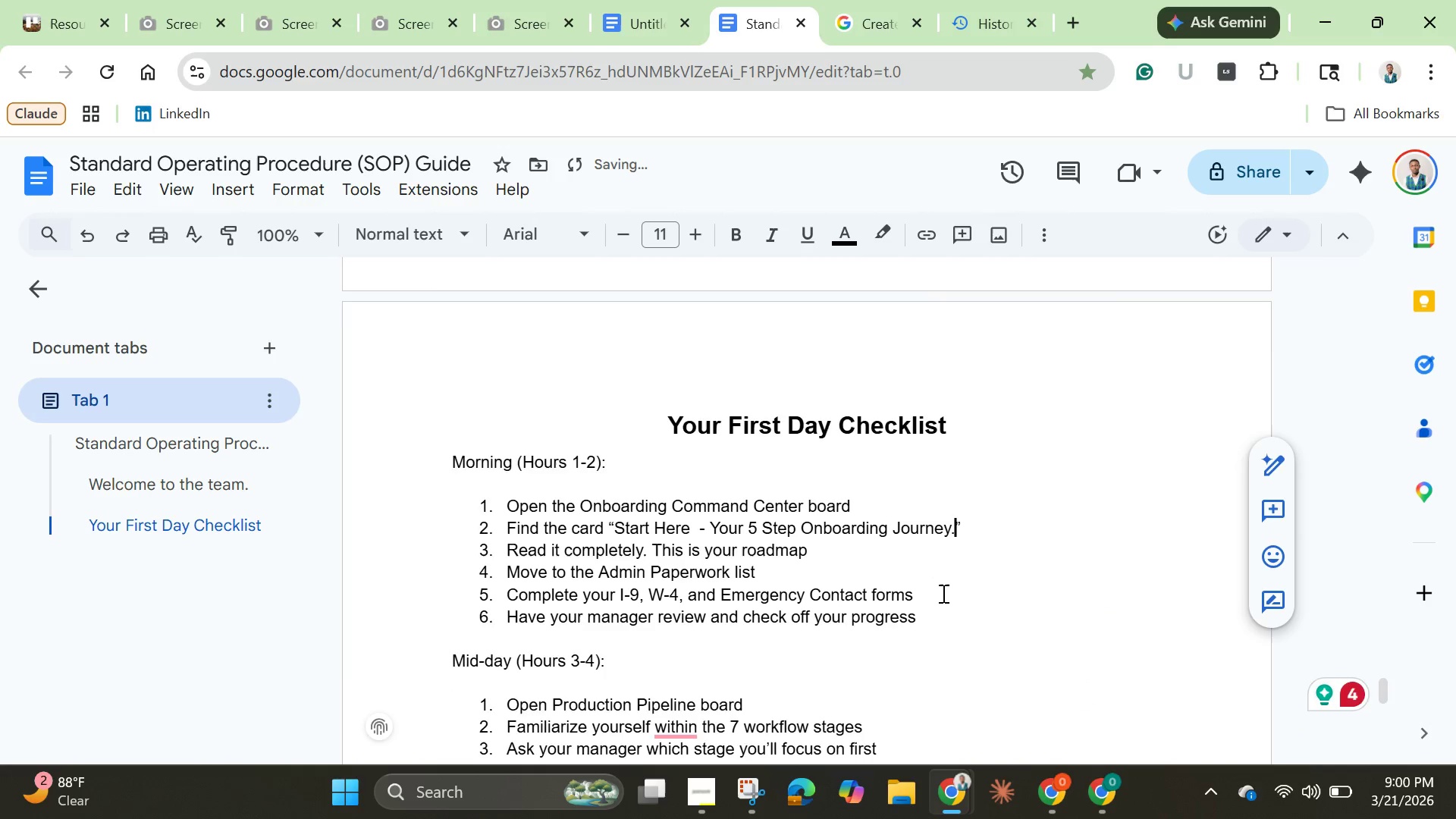 
scroll: coordinate [942, 593], scroll_direction: down, amount: 1.0
 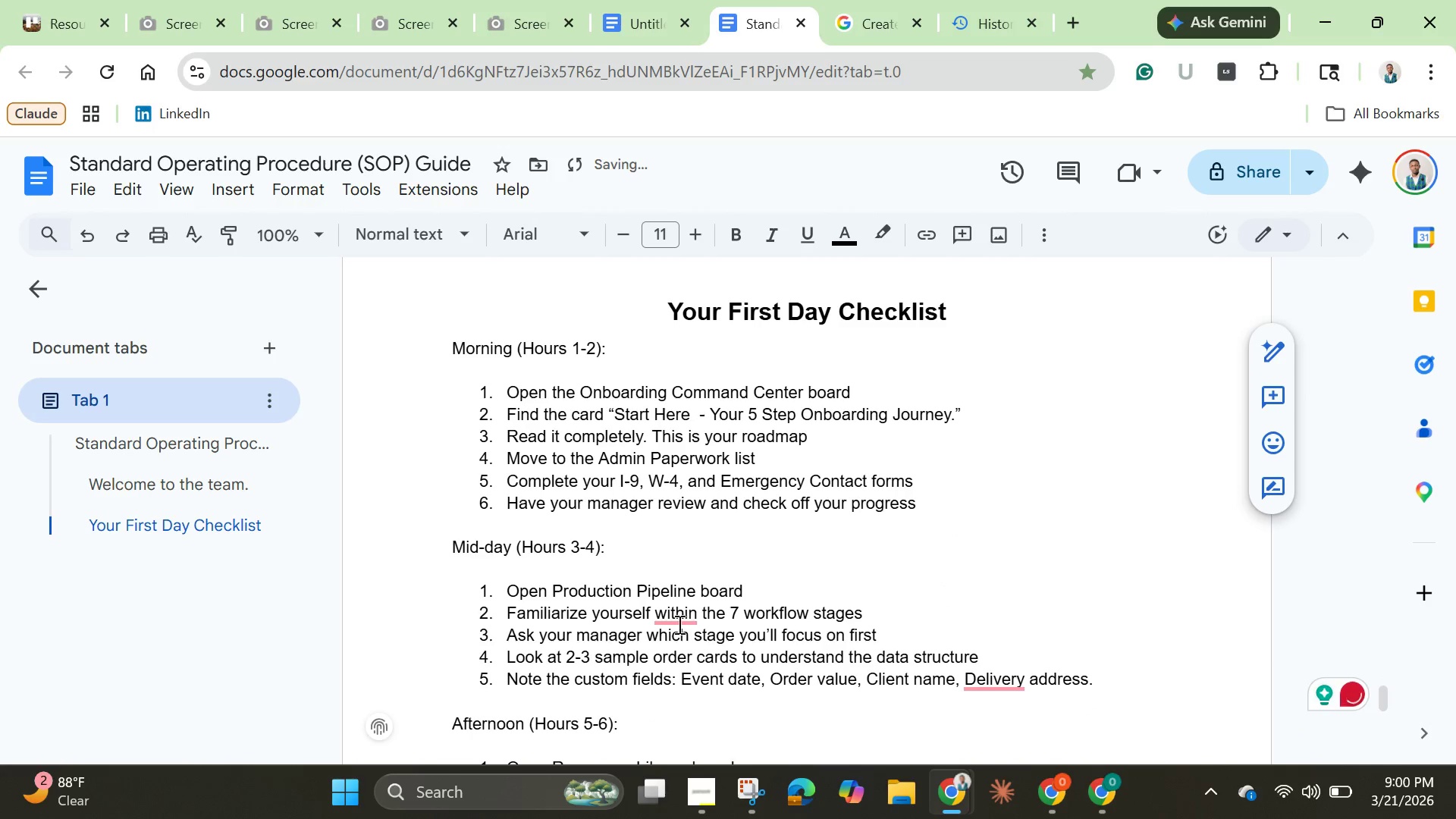 
left_click([671, 608])
 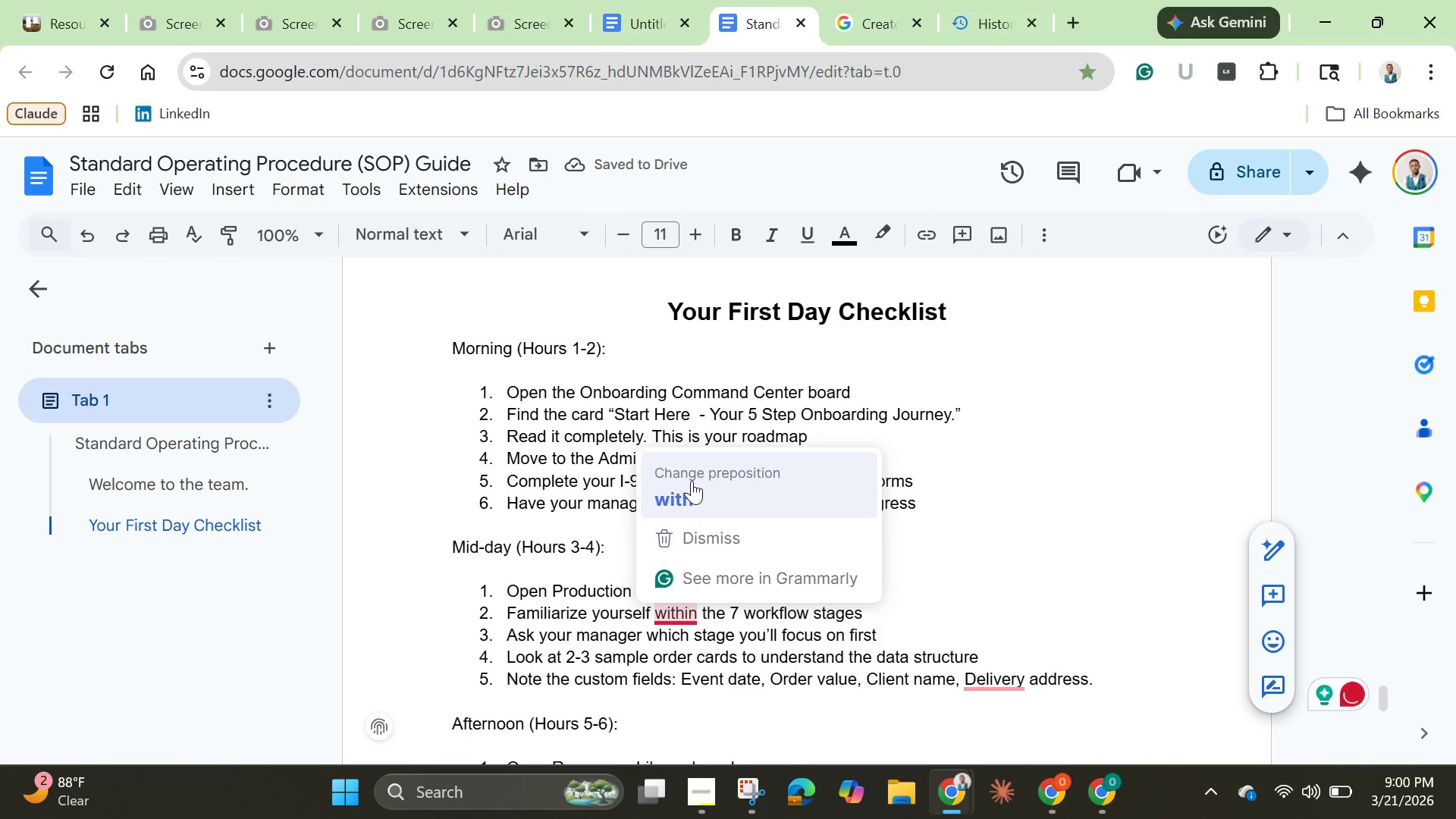 
left_click([692, 481])
 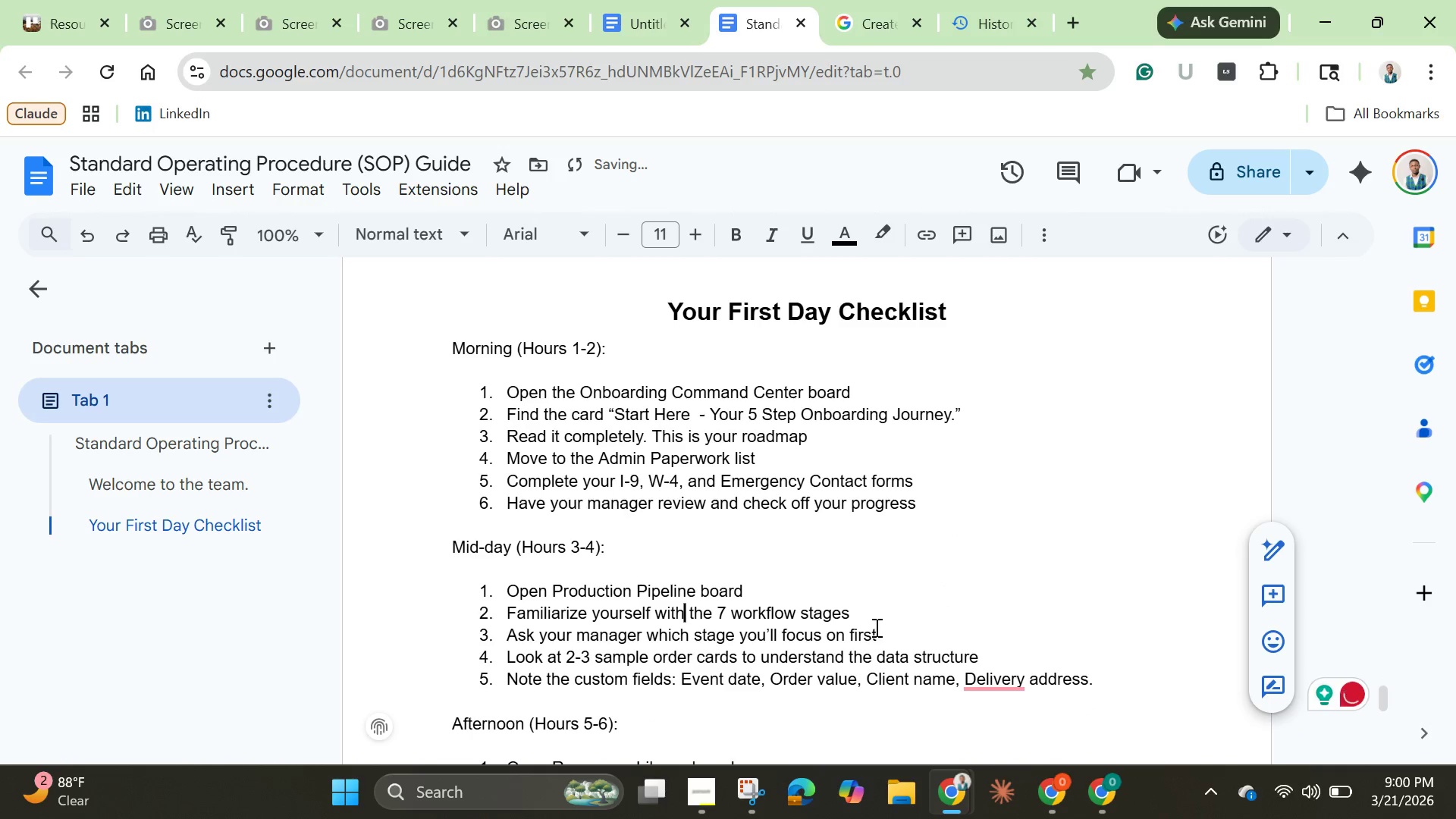 
scroll: coordinate [875, 627], scroll_direction: down, amount: 1.0
 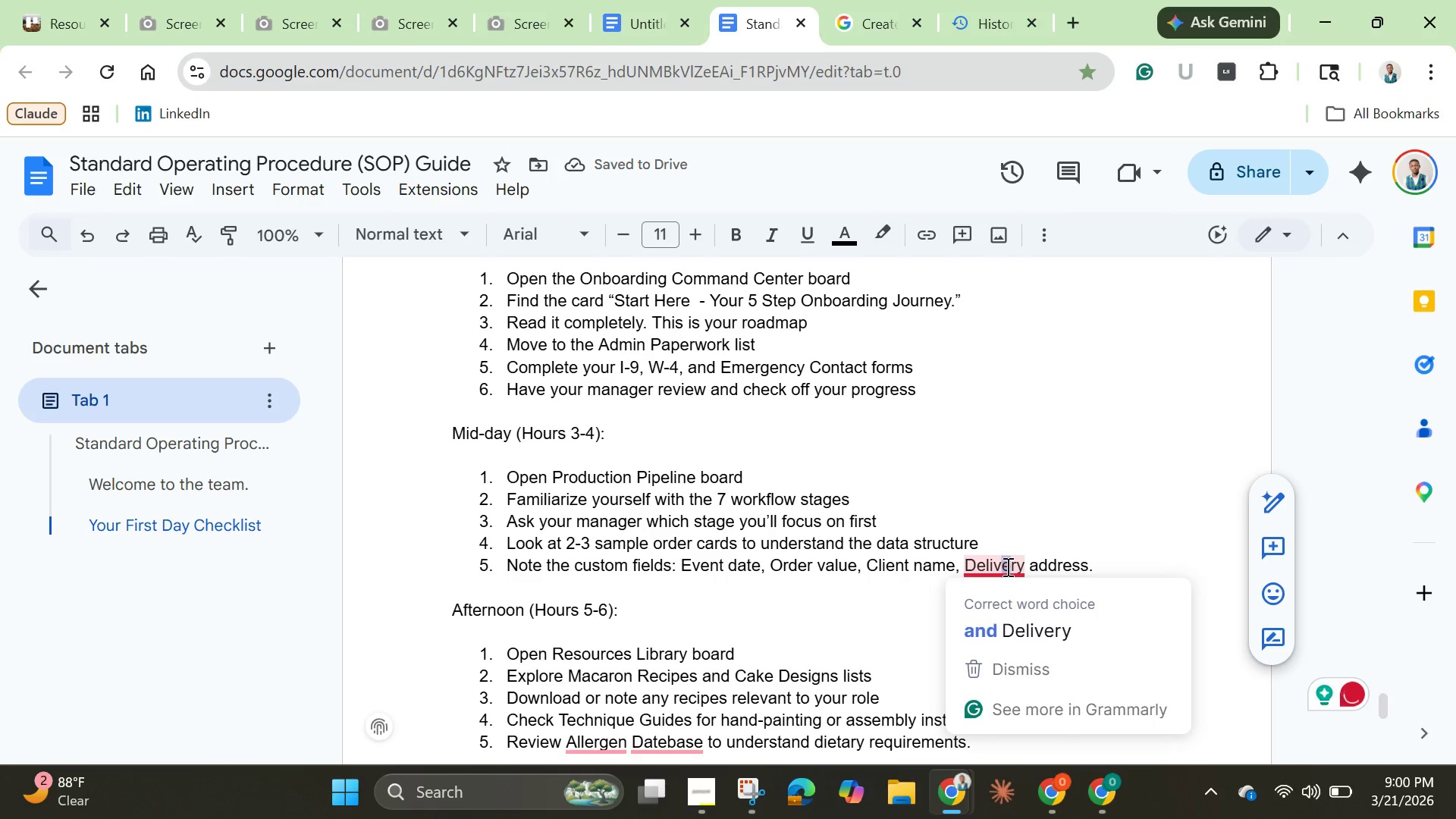 
left_click([1015, 633])
 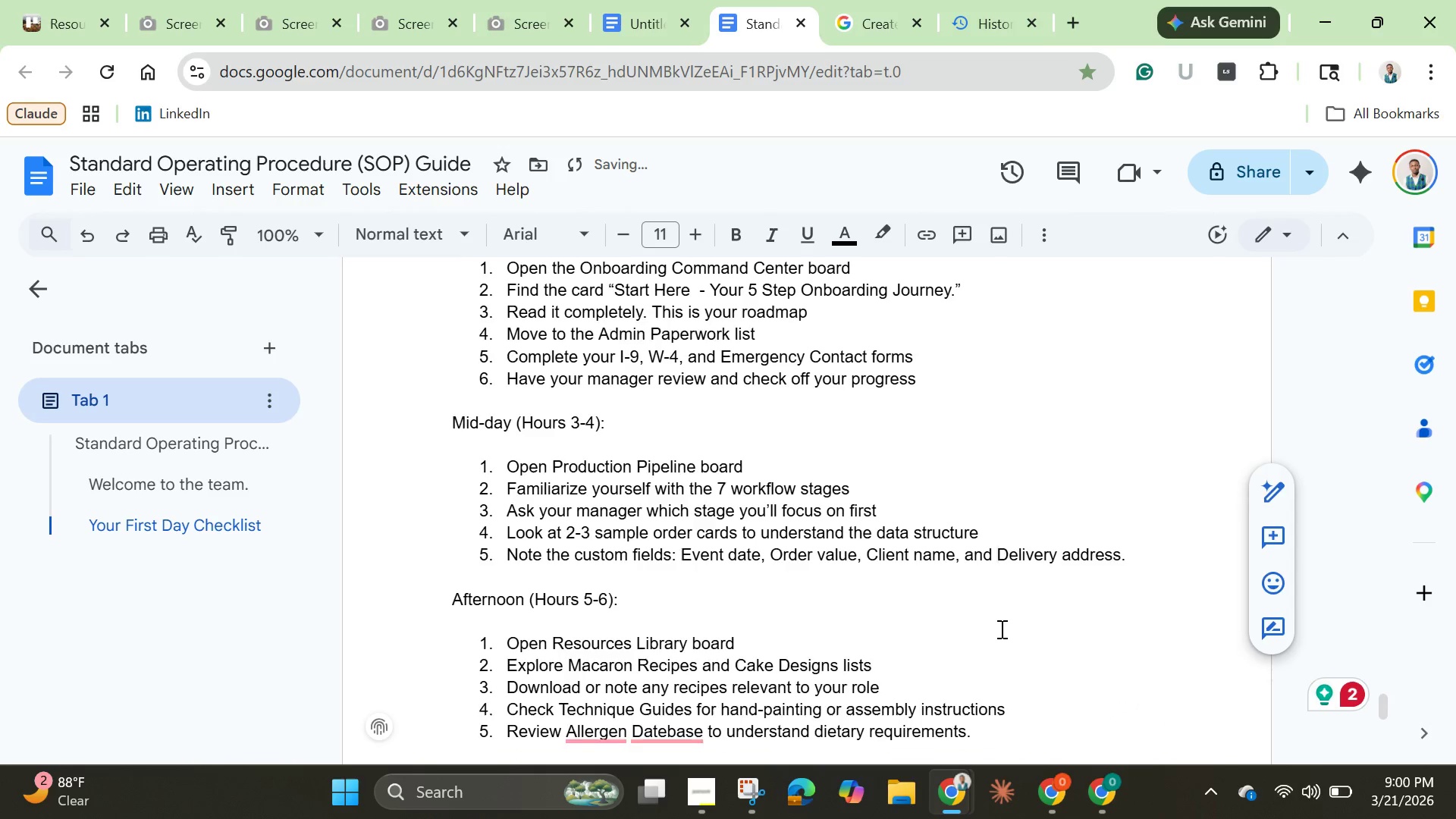 
scroll: coordinate [1000, 629], scroll_direction: down, amount: 1.0
 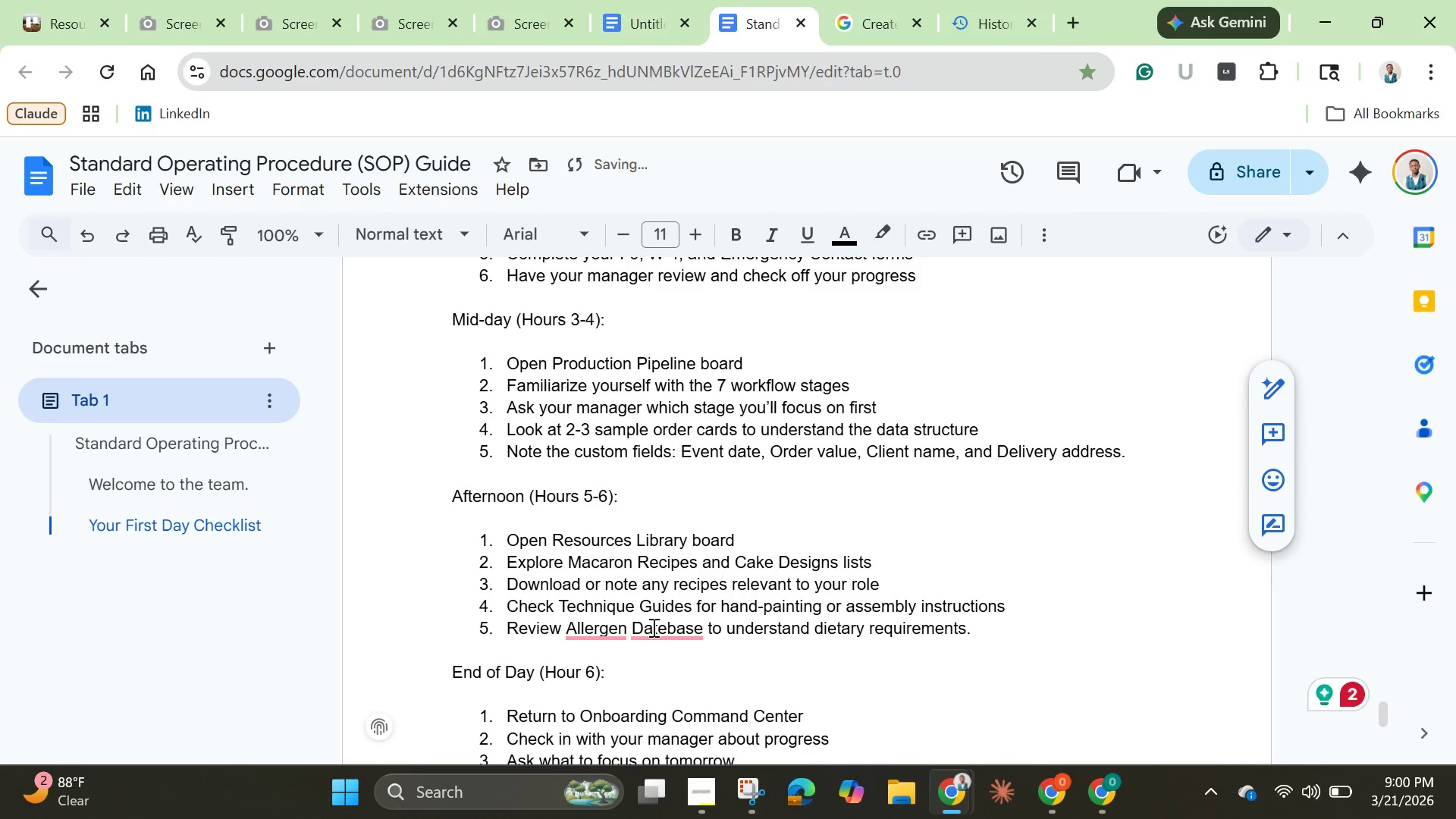 
left_click([652, 627])
 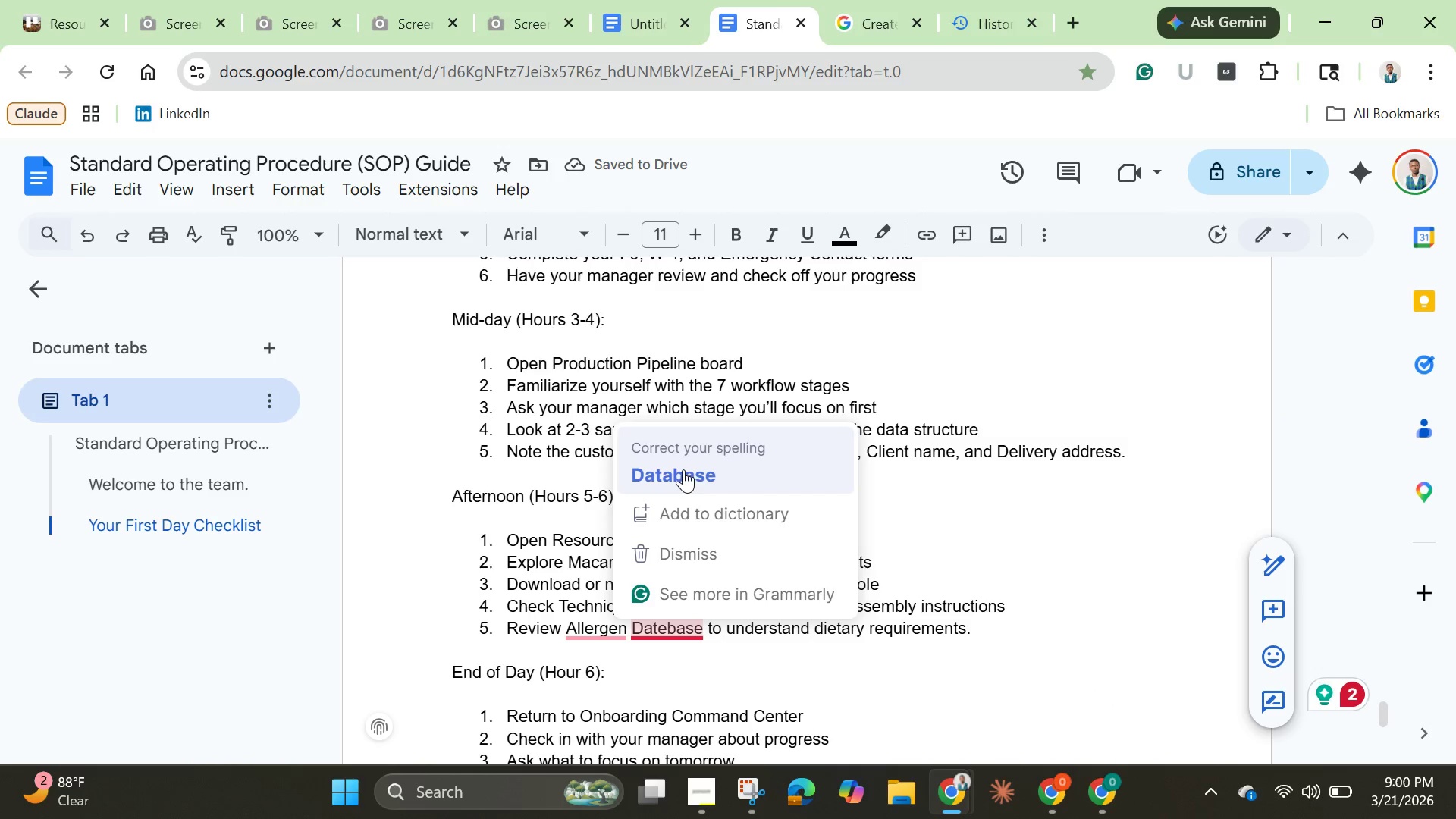 
left_click([683, 469])
 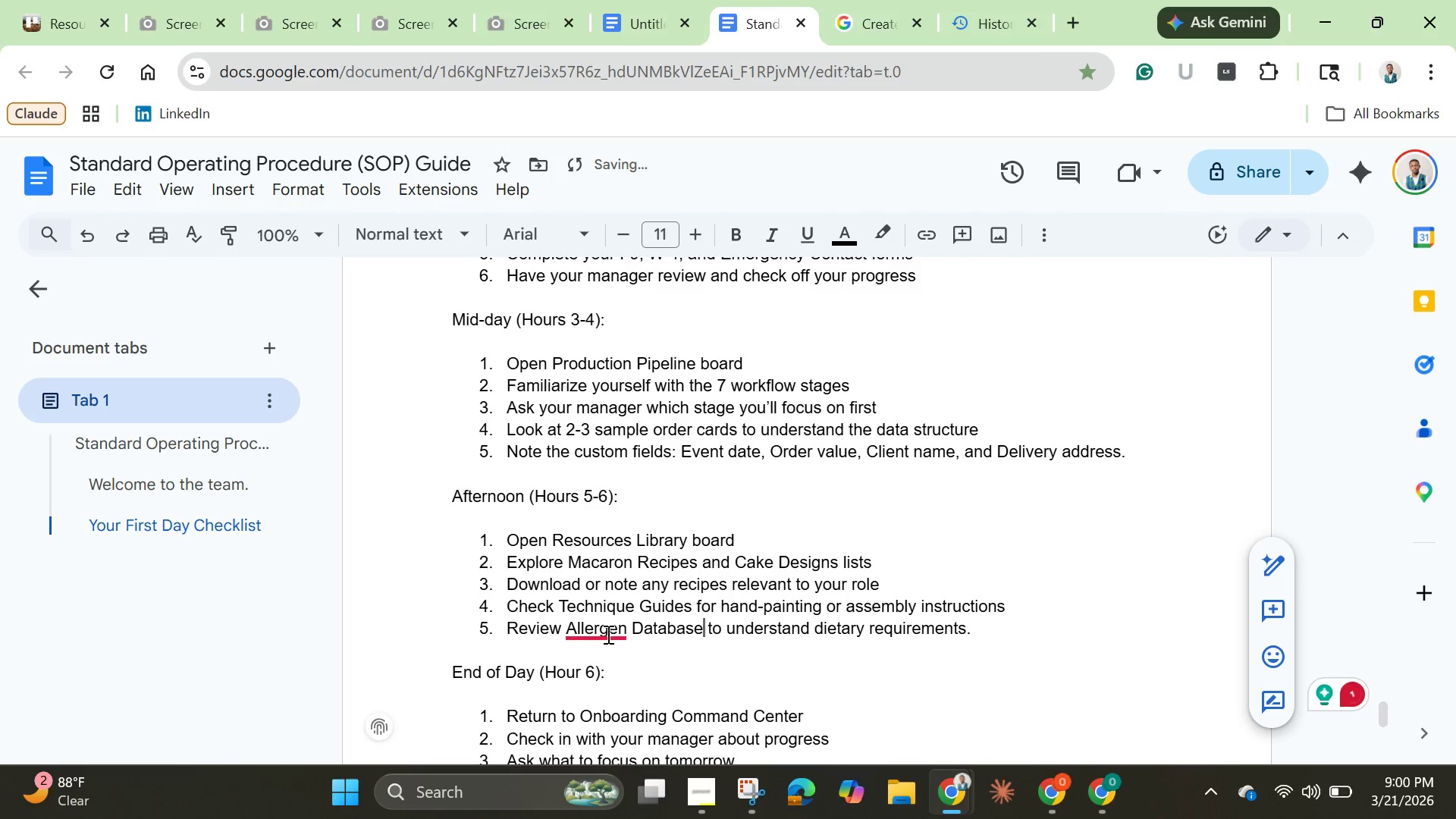 
left_click([607, 634])
 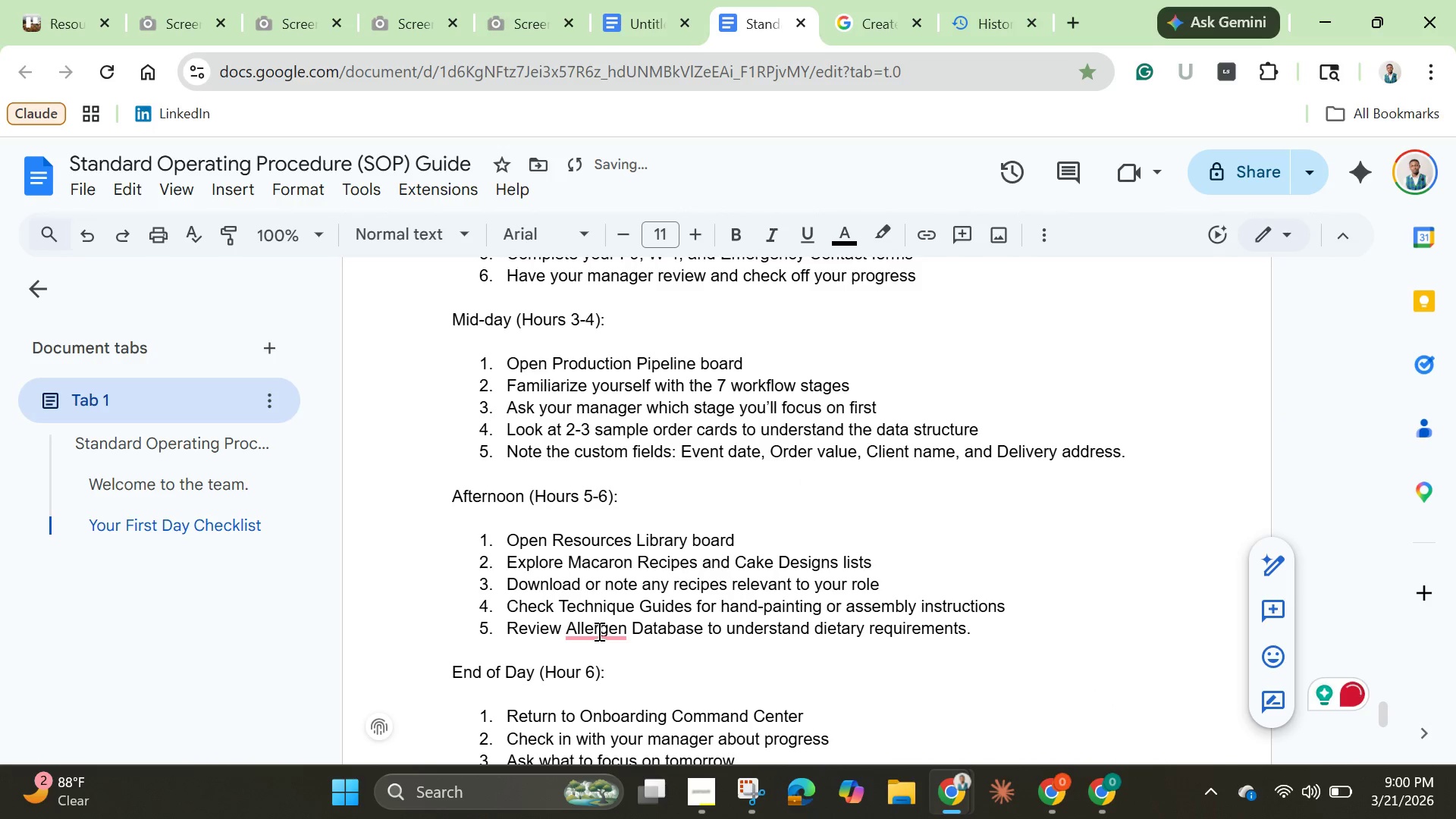 
left_click([598, 628])
 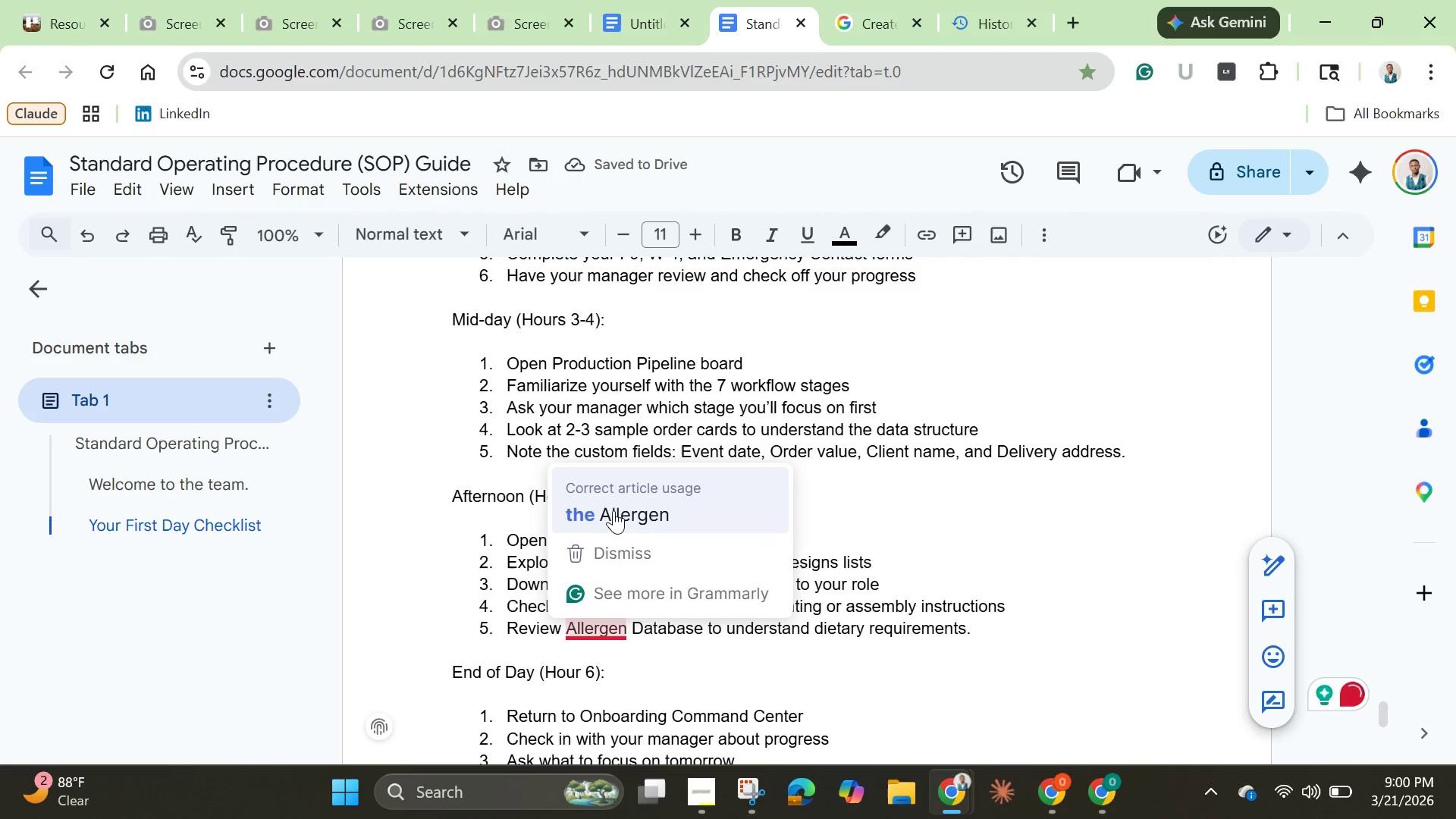 
left_click([613, 509])
 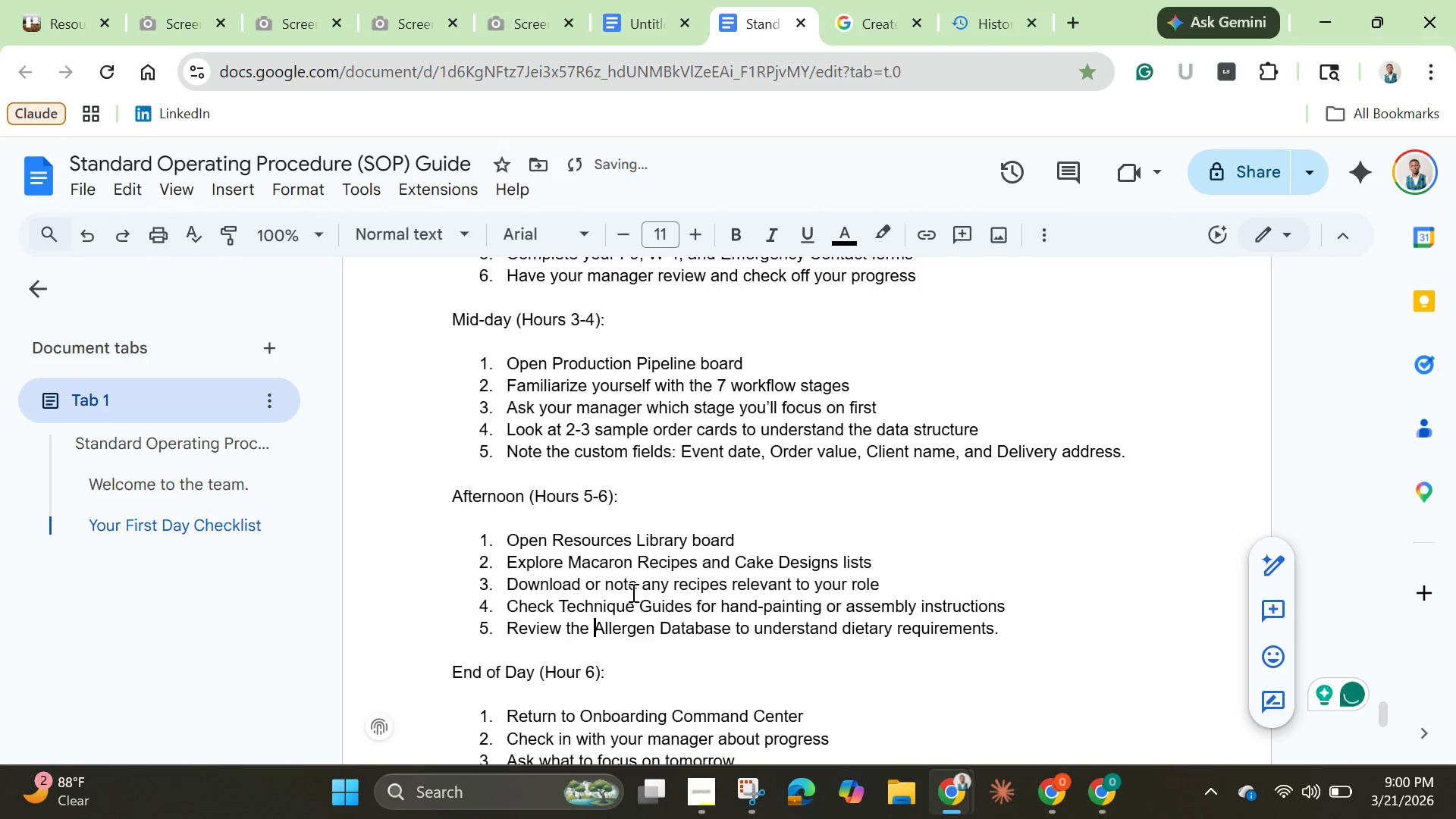 
scroll: coordinate [779, 561], scroll_direction: down, amount: 4.0
 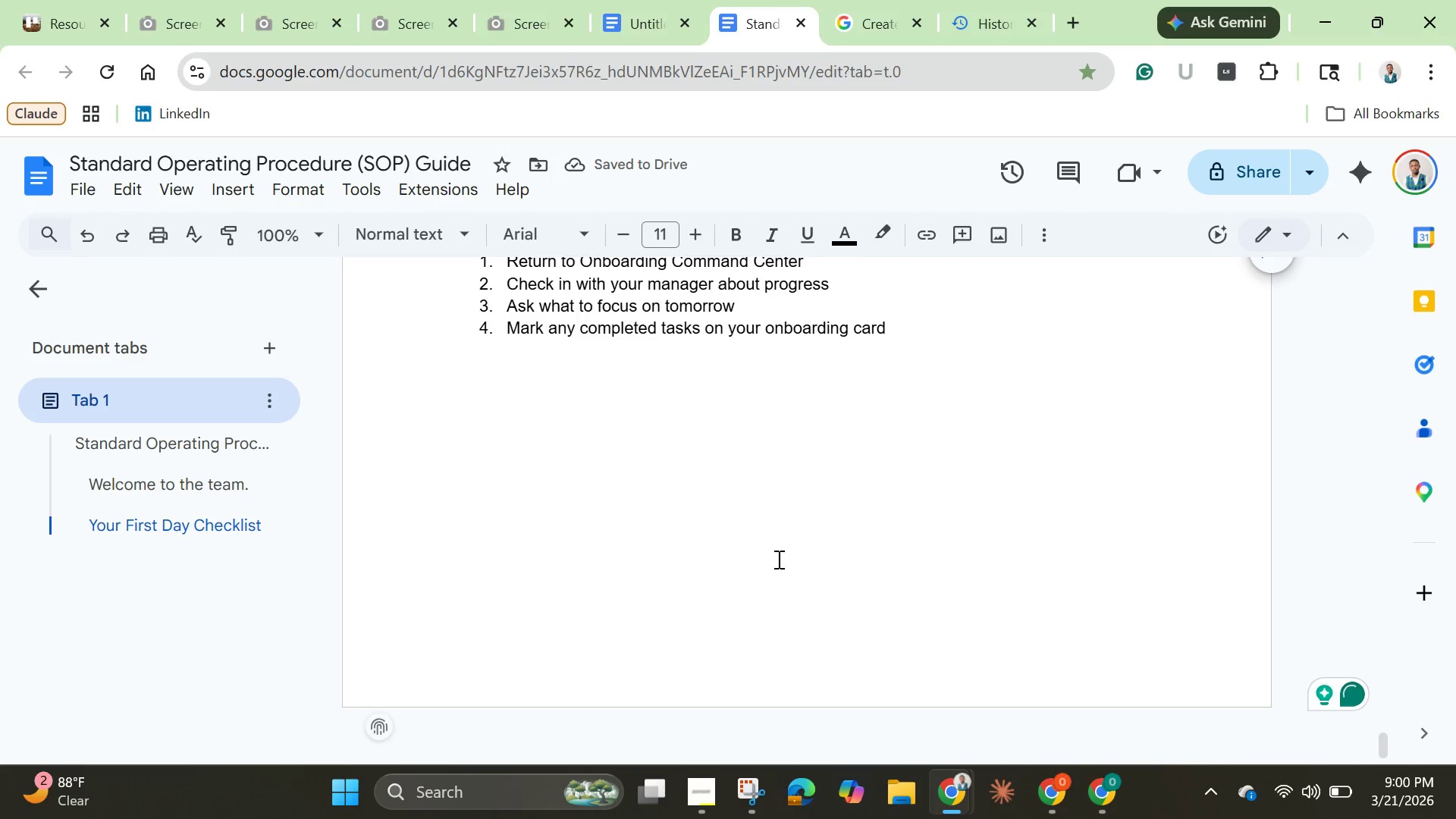 
scroll: coordinate [777, 559], scroll_direction: up, amount: 2.0
 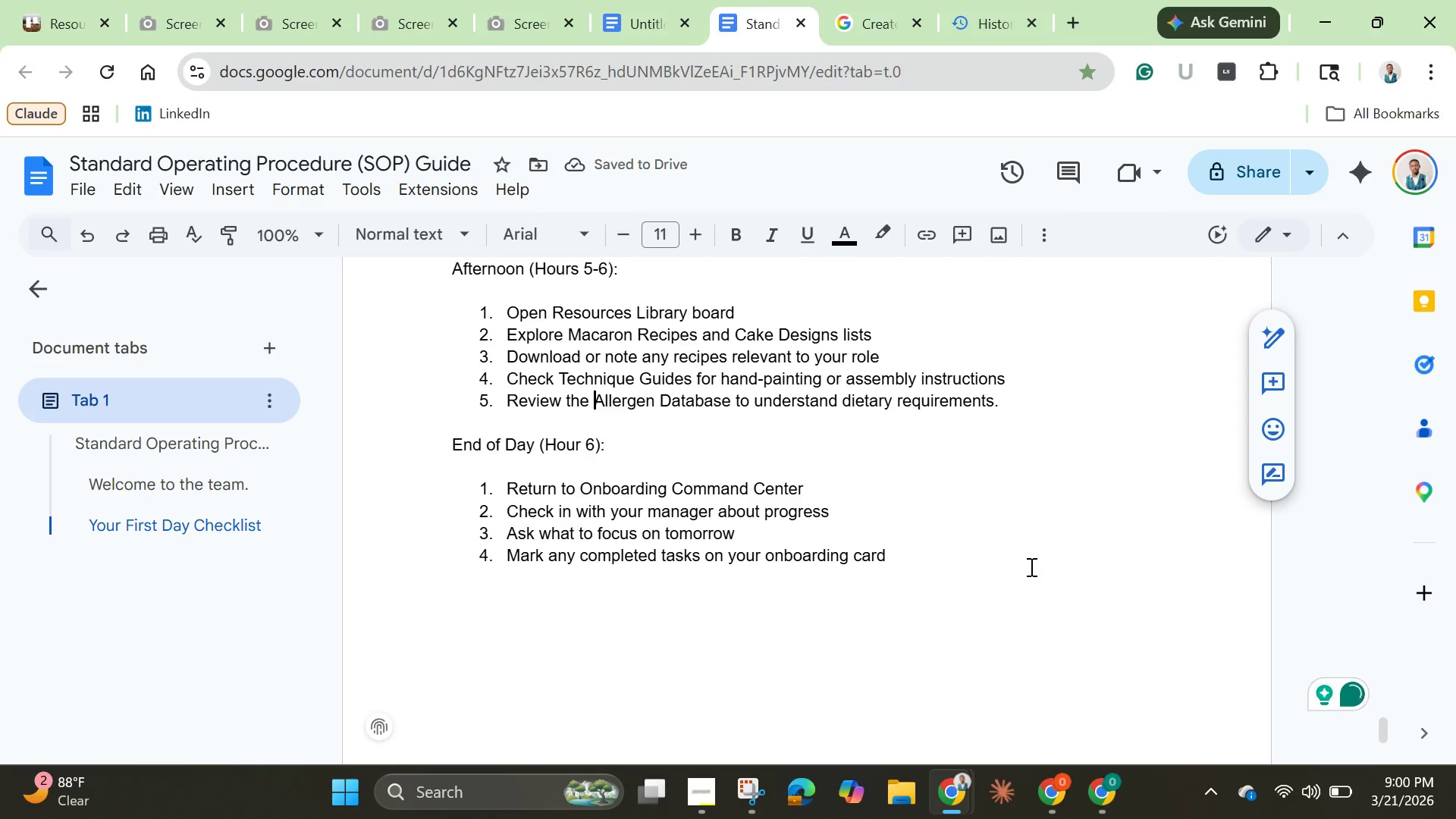 
left_click([1030, 566])
 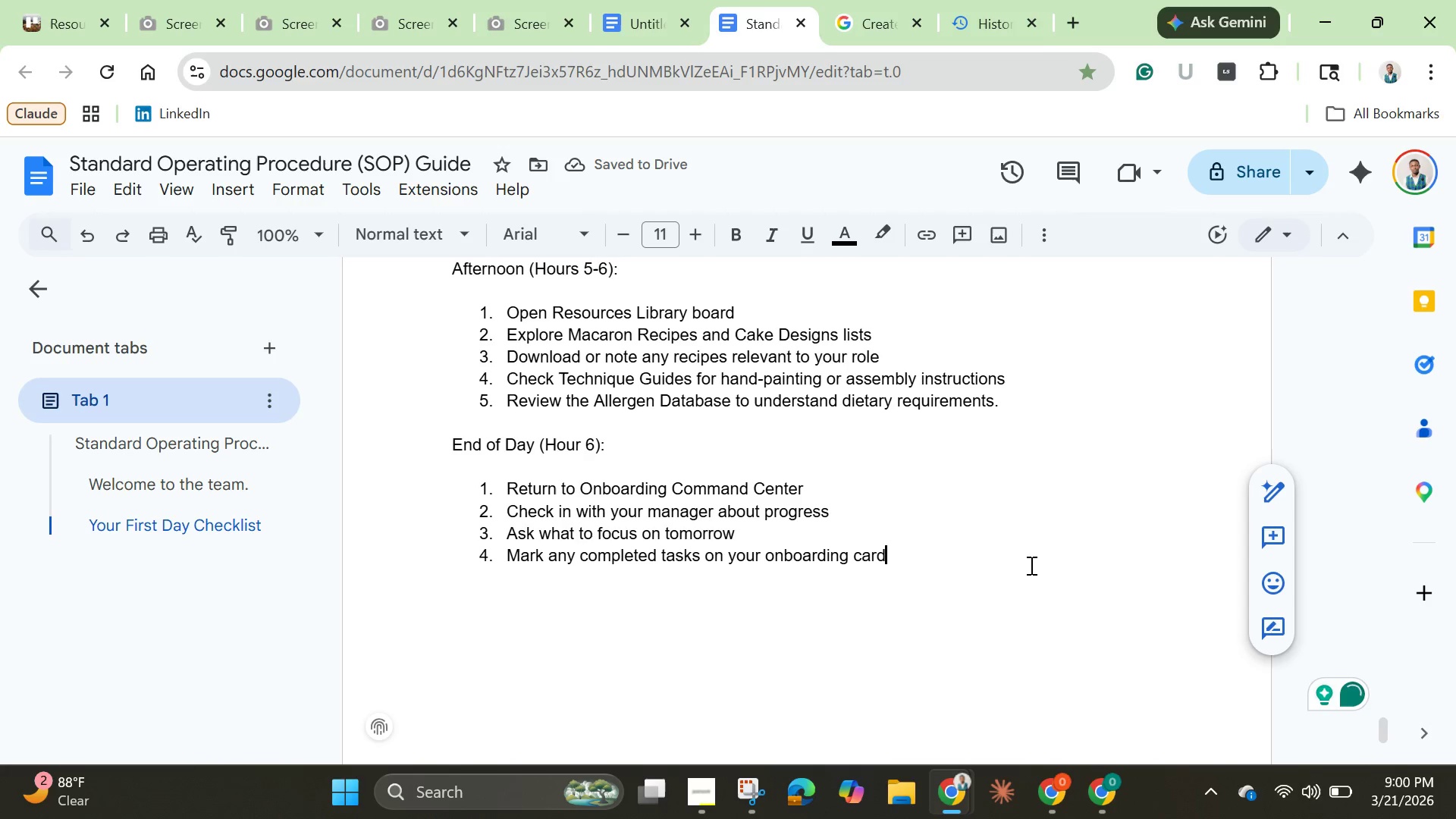 
key(Enter)
 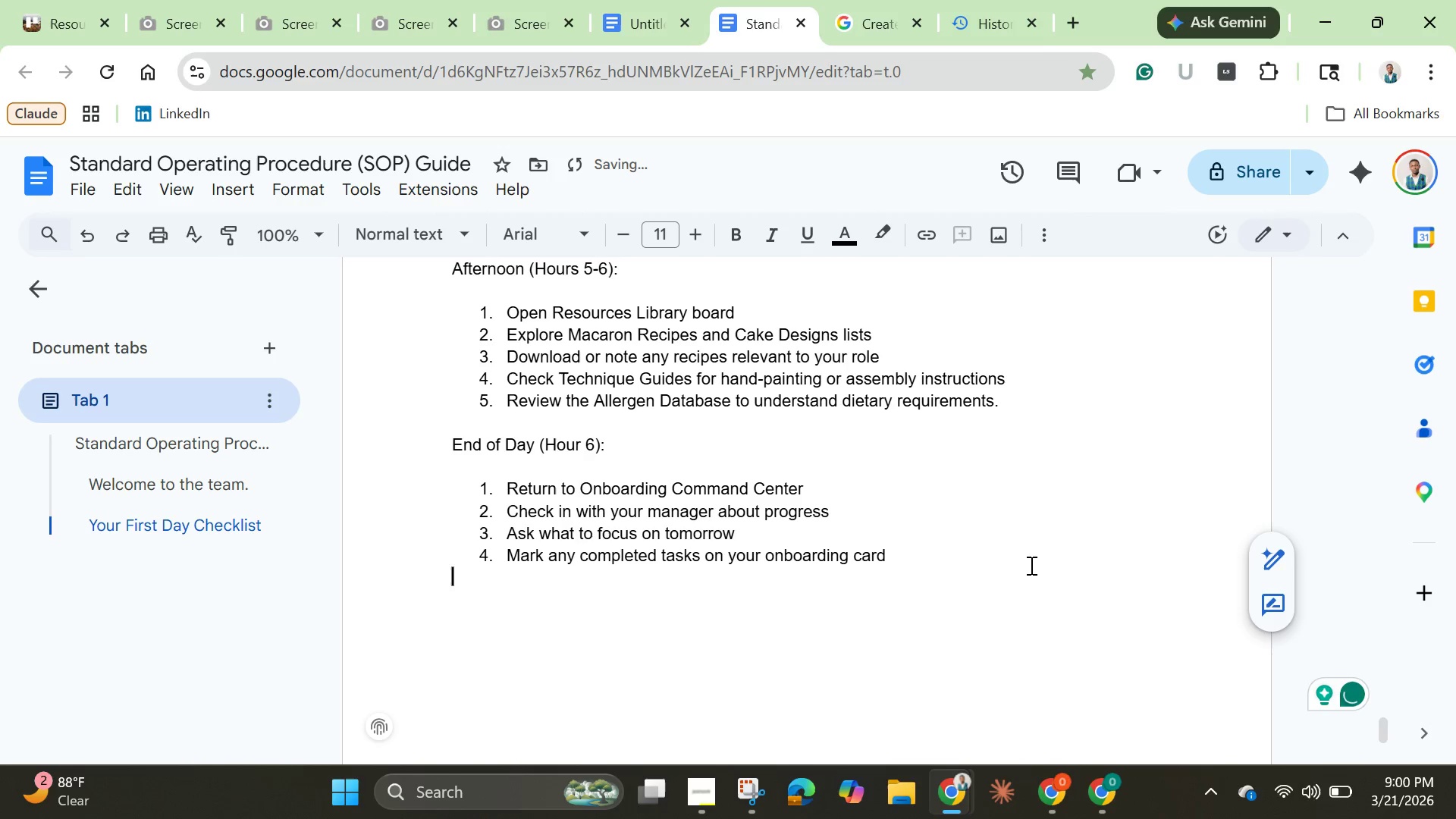 
key(Enter)
 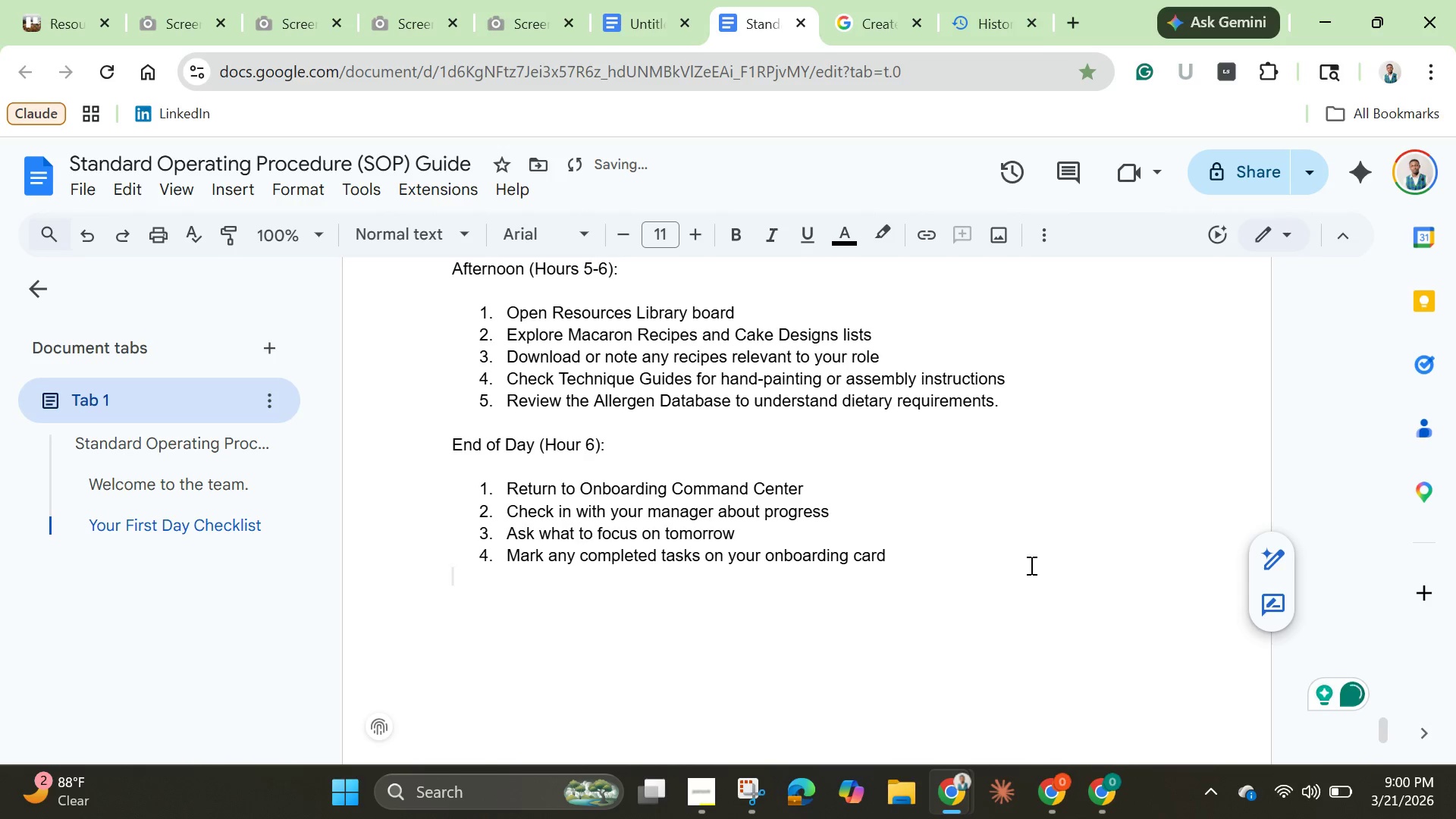 
key(Enter)
 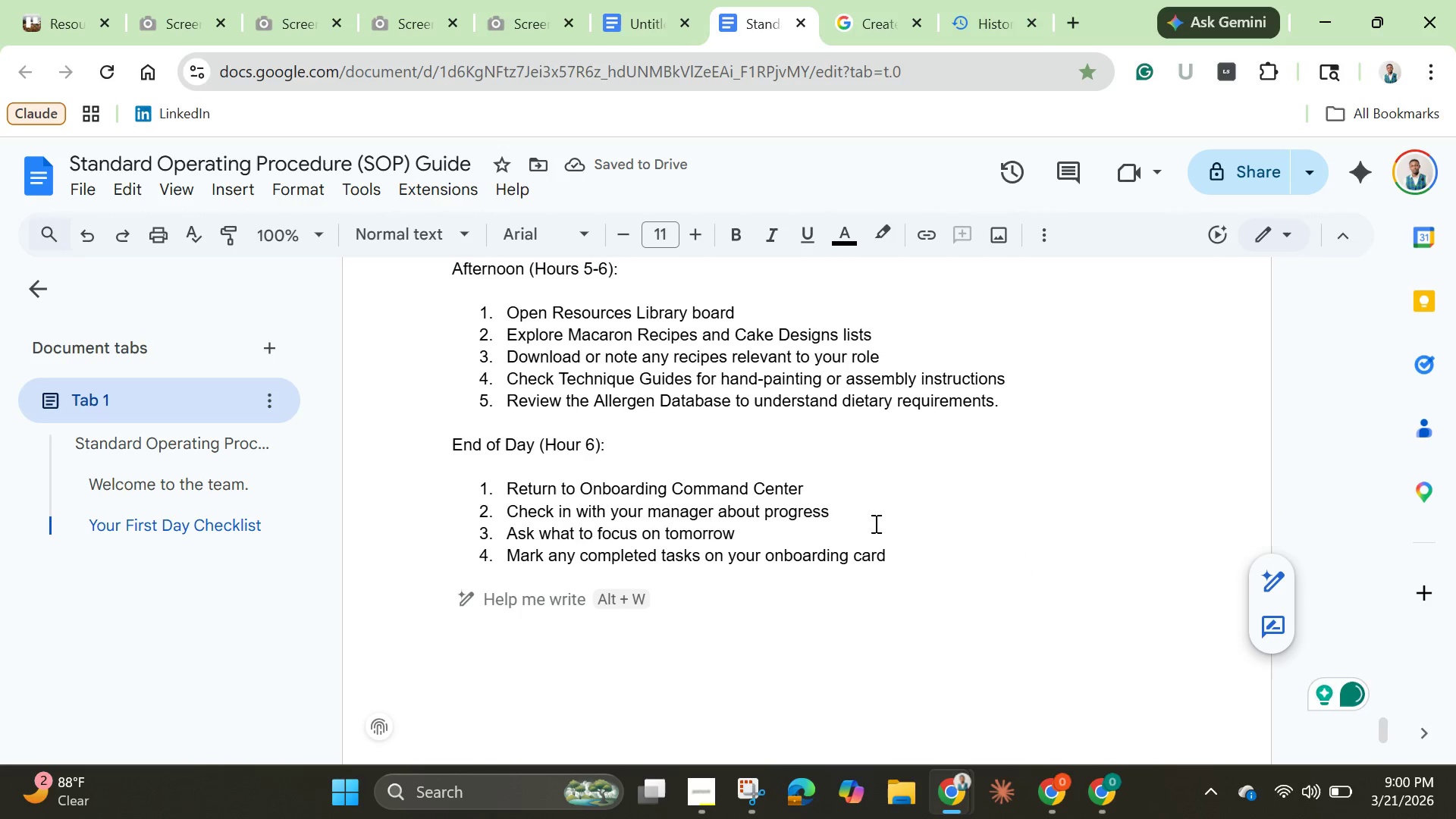 
wait(6.47)
 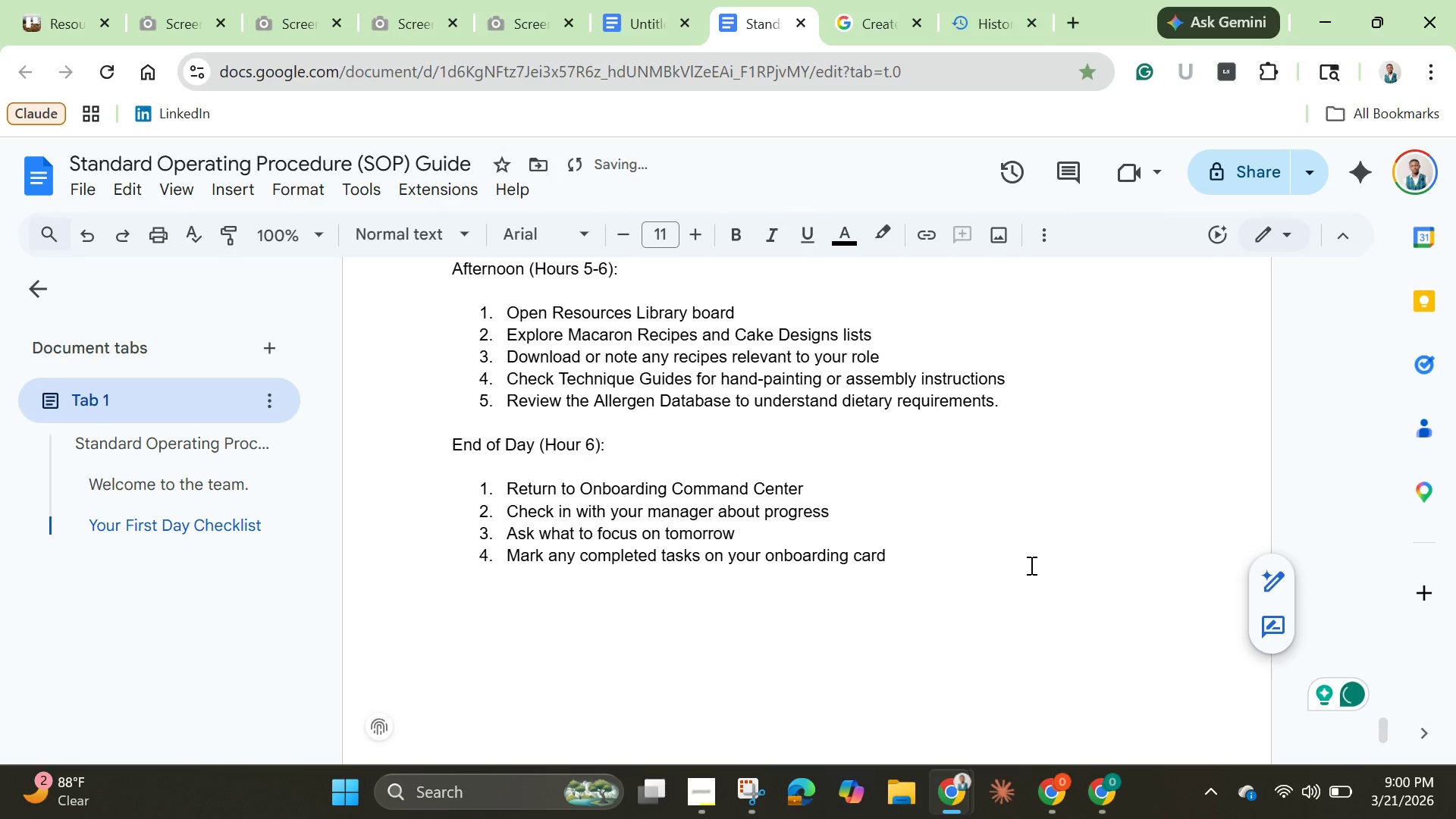 
type(Key Features to Undder)
key(Backspace)
key(Backspace)
key(Backspace)
type(erstand)
 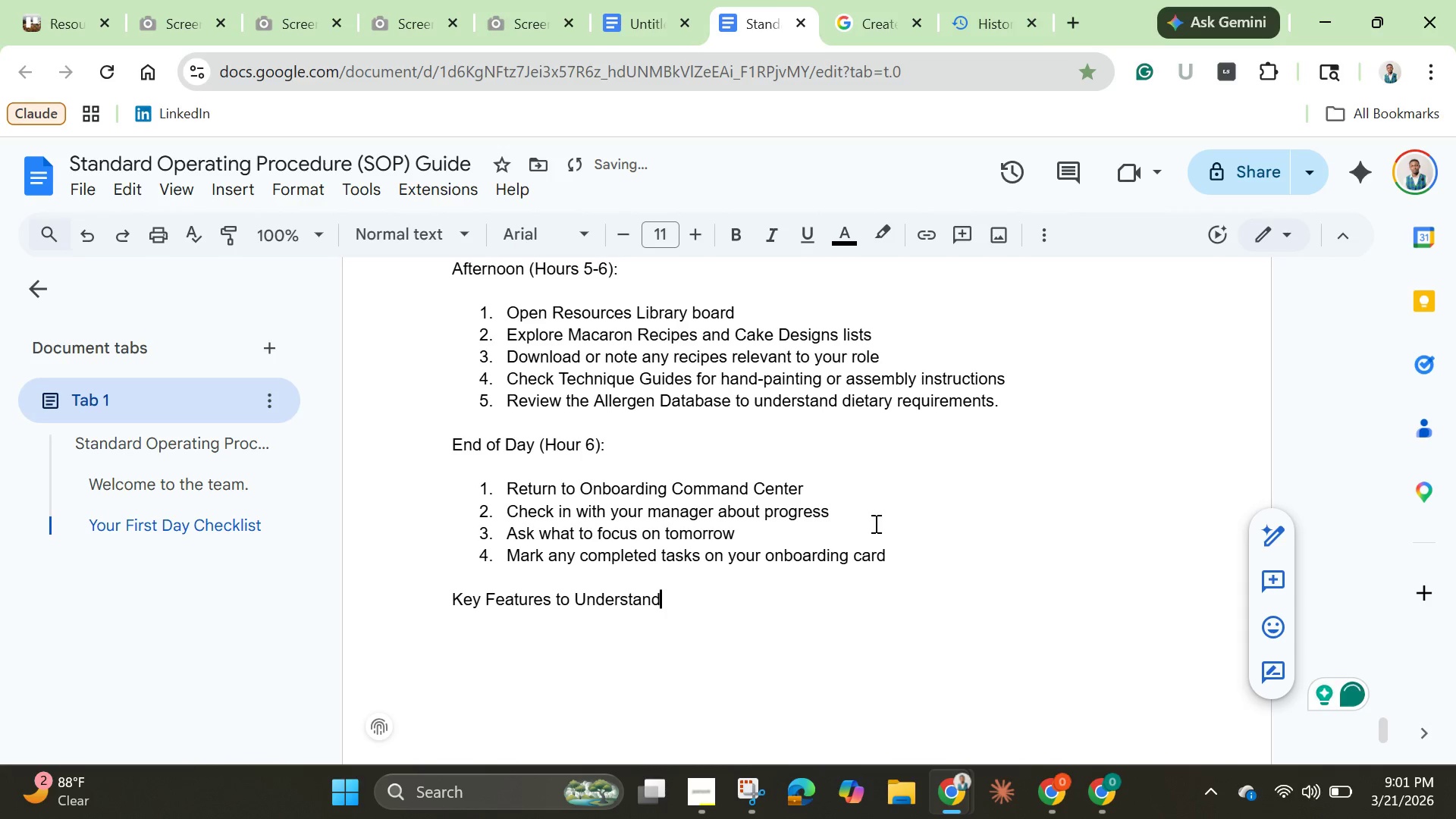 
wait(33.91)
 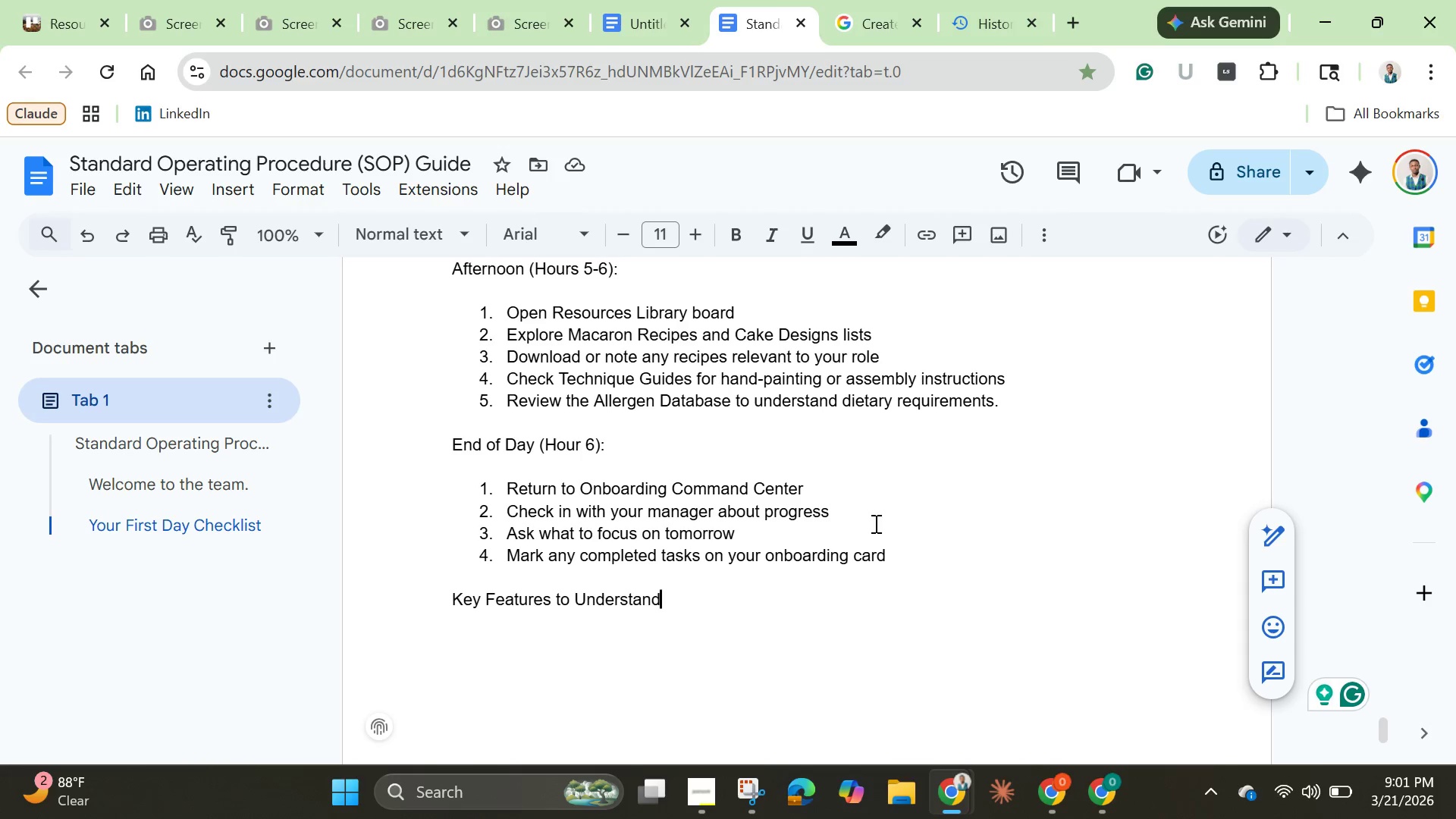 
left_click([458, 600])
 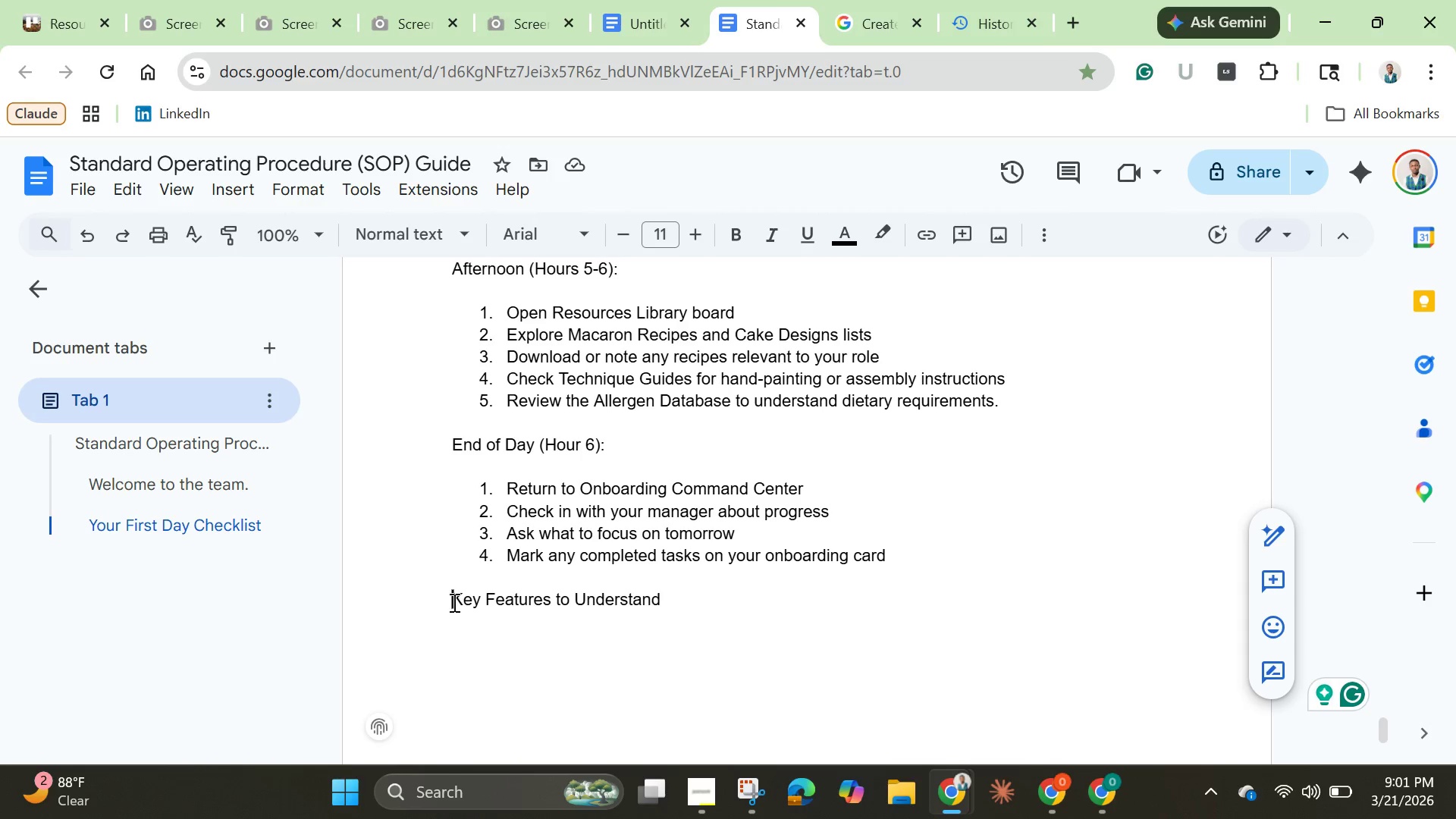 
left_click([453, 602])
 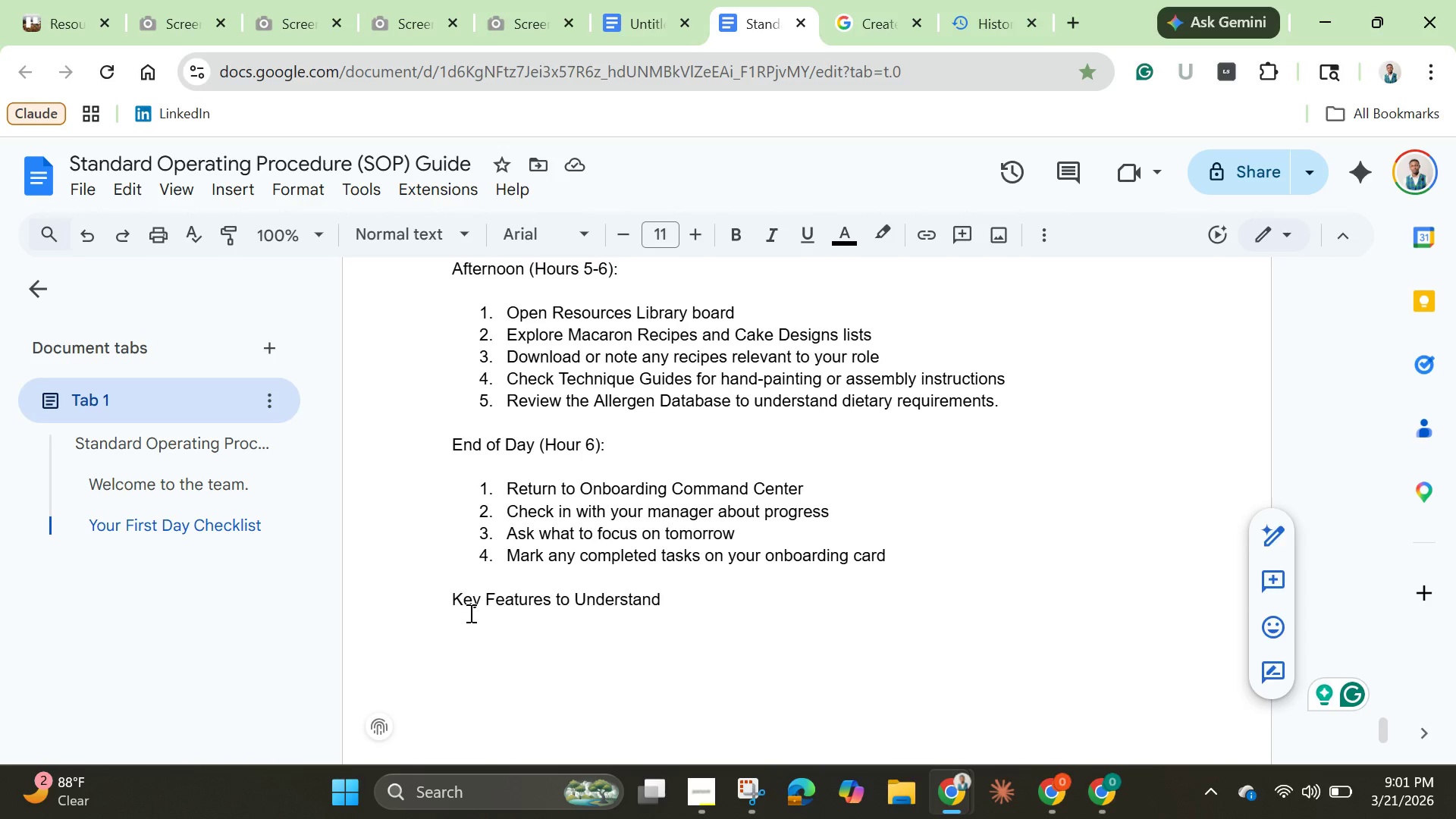 
key(Enter)
 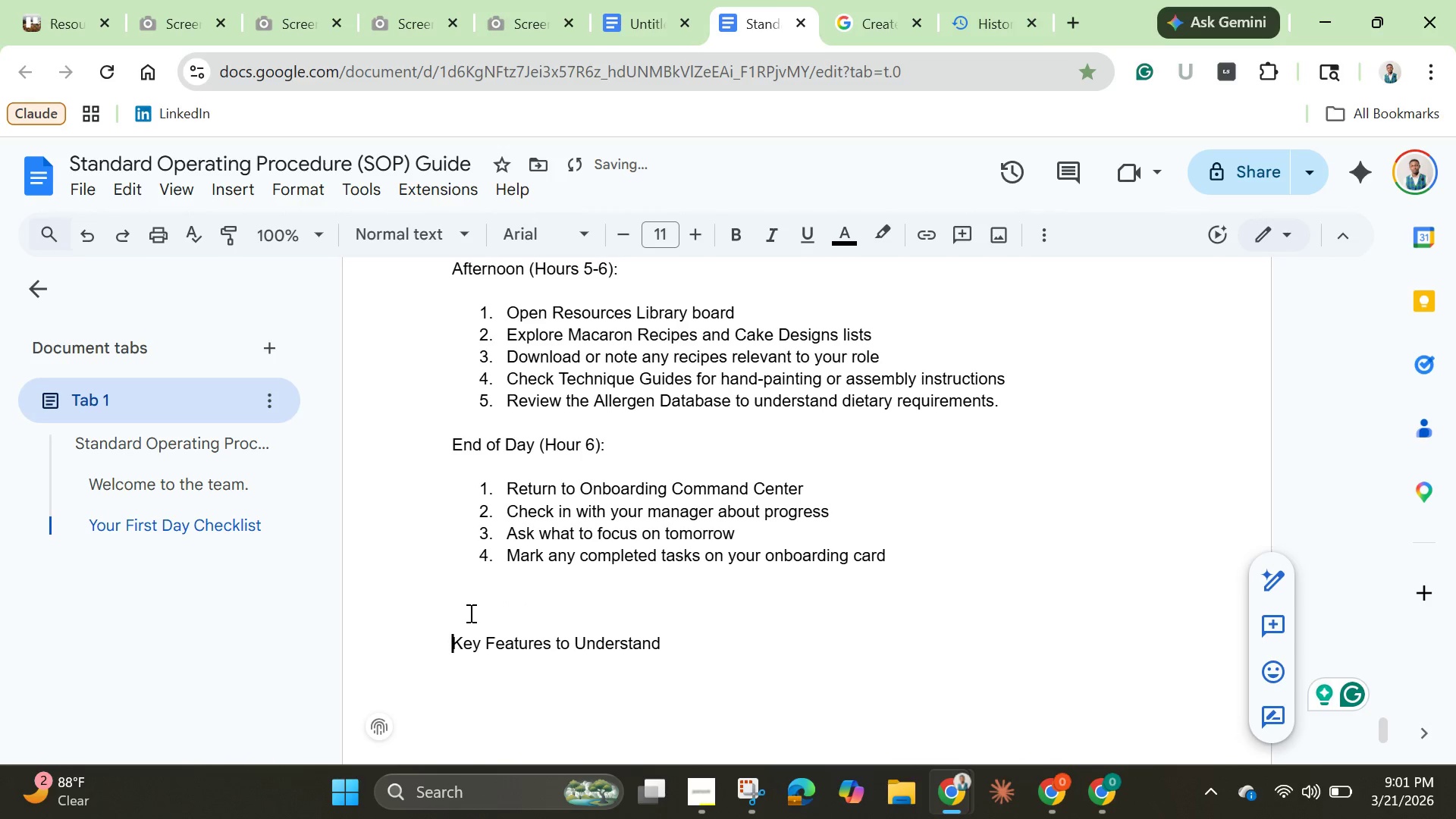 
key(Enter)
 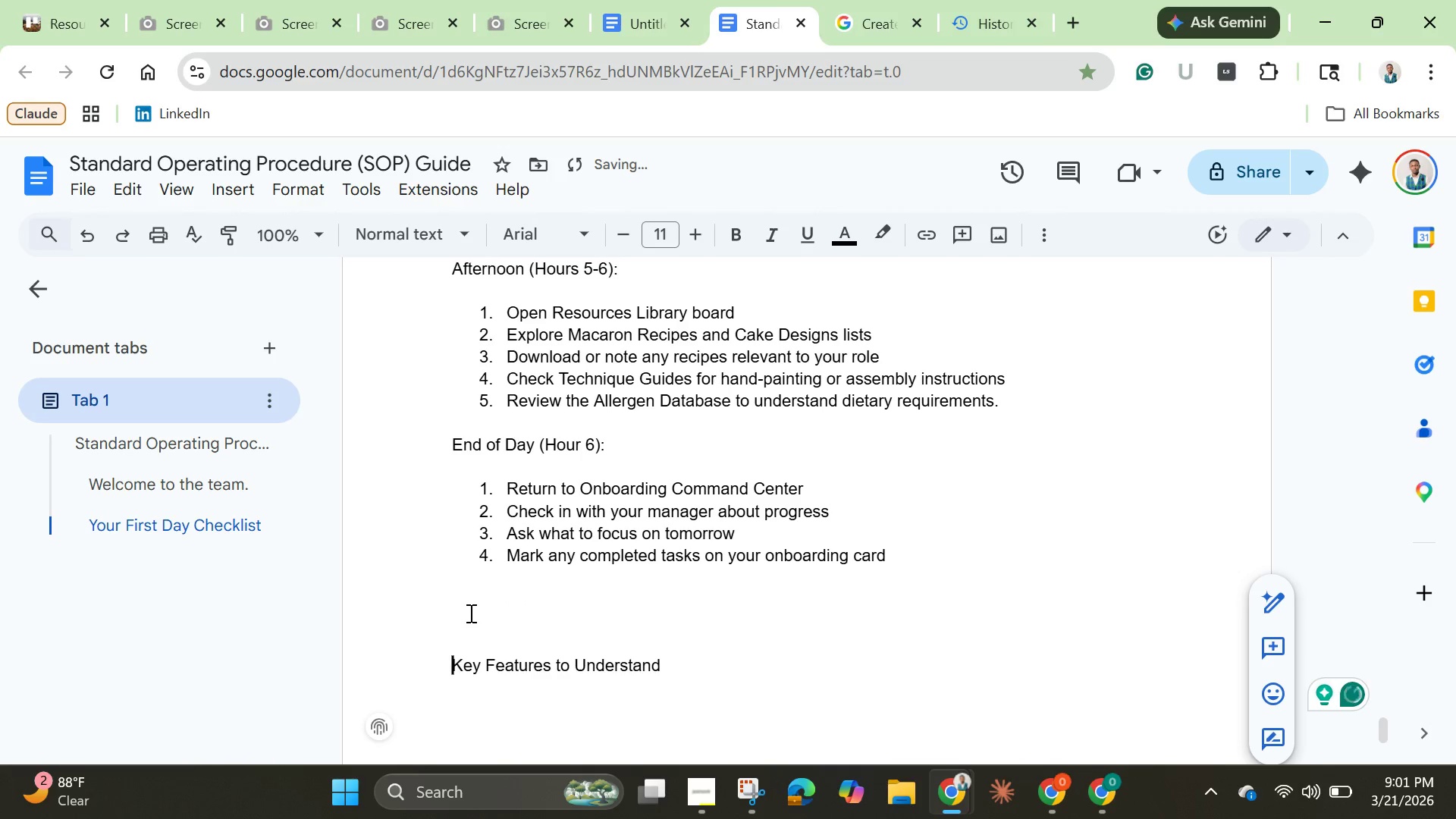 
key(Enter)
 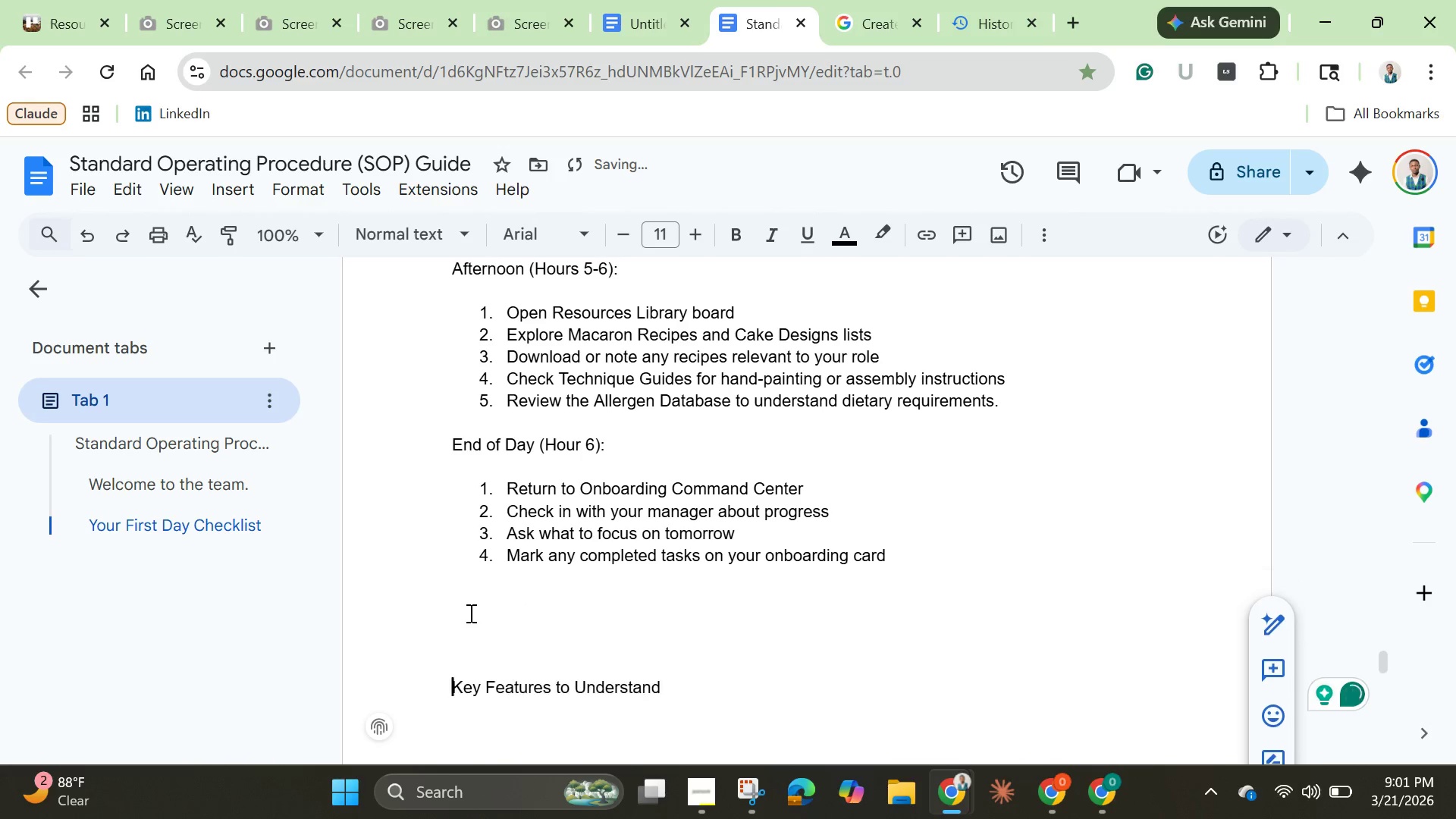 
key(Enter)
 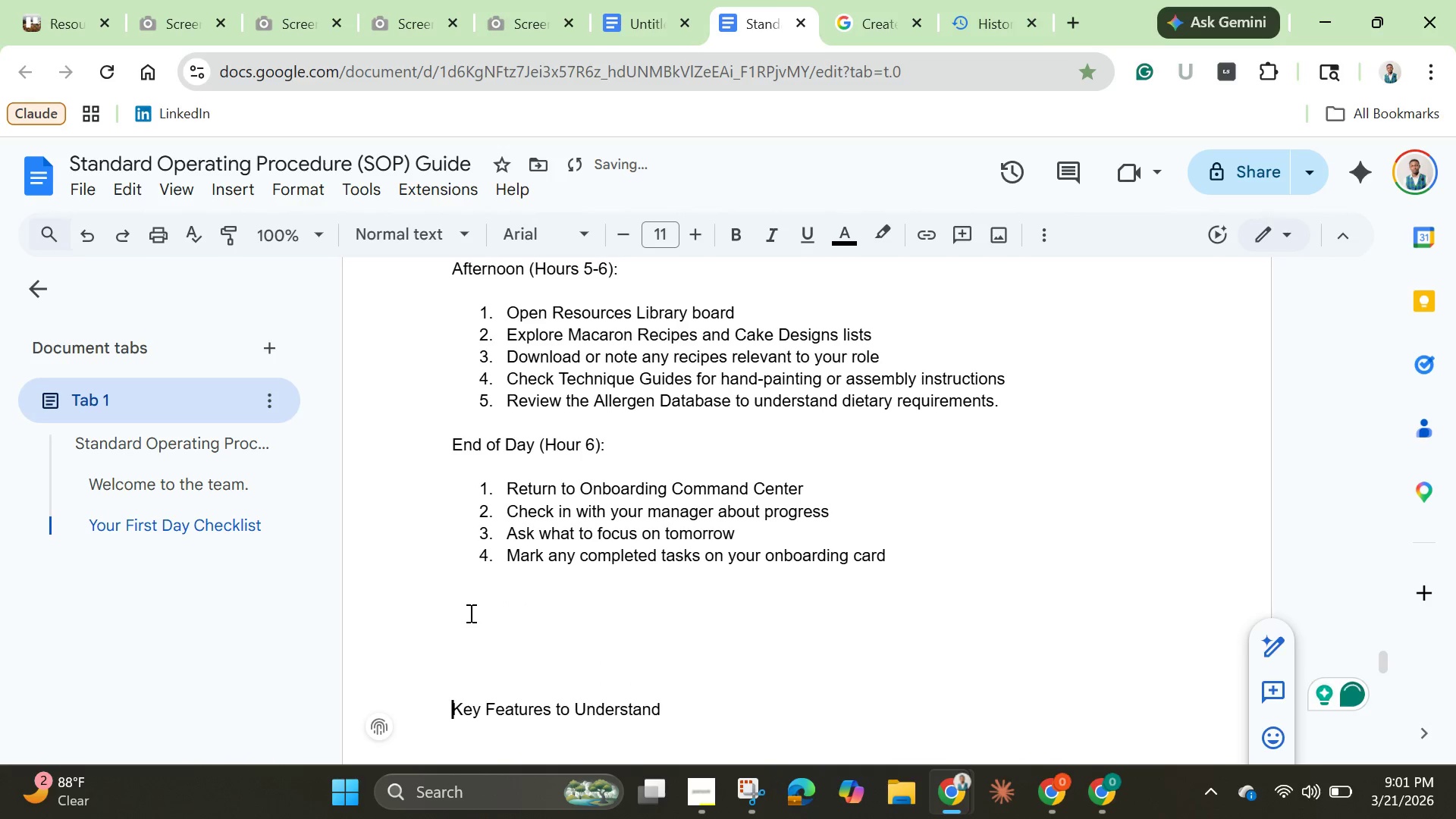 
key(Enter)
 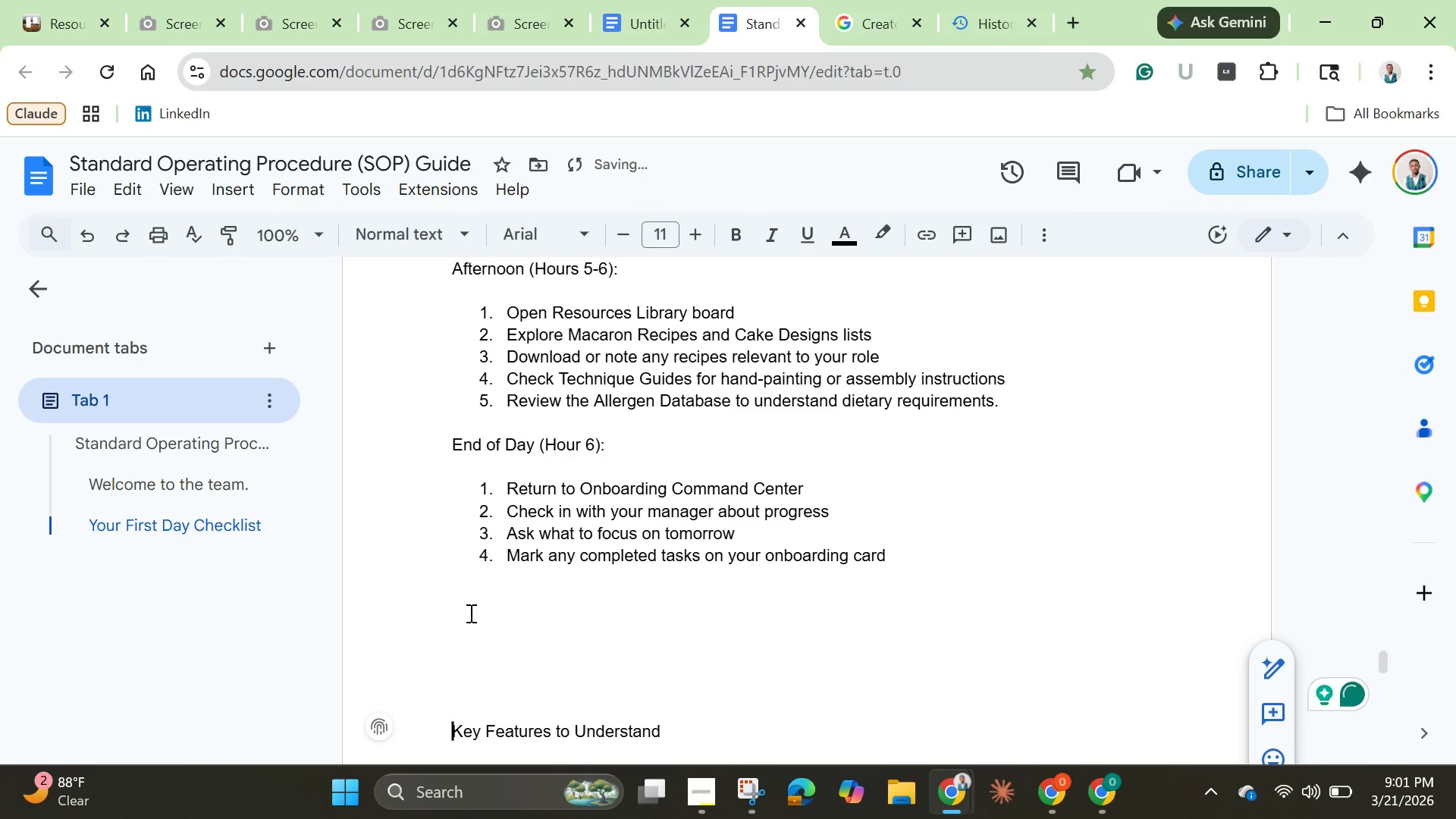 
key(Enter)
 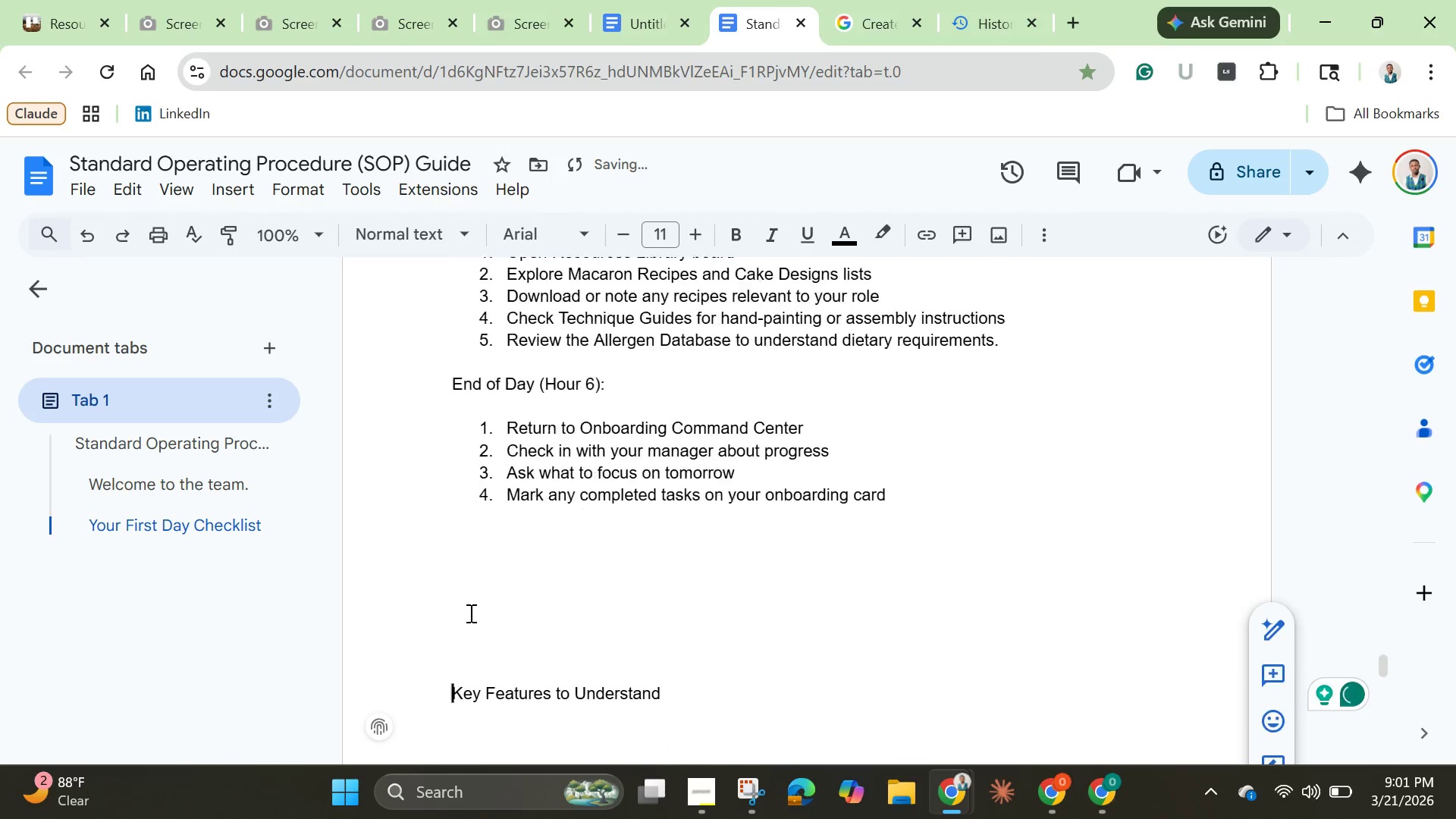 
key(Enter)
 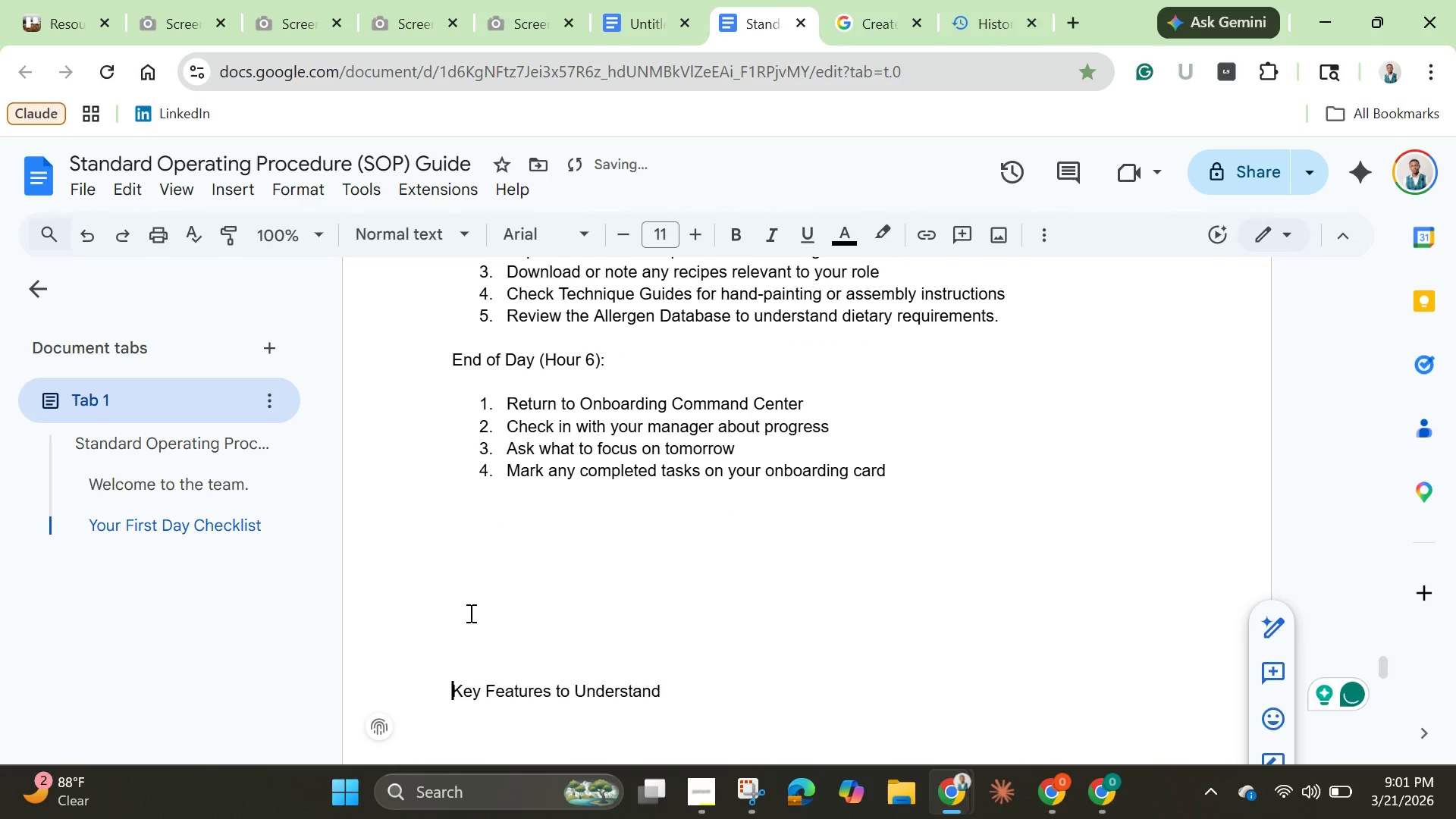 
key(Enter)
 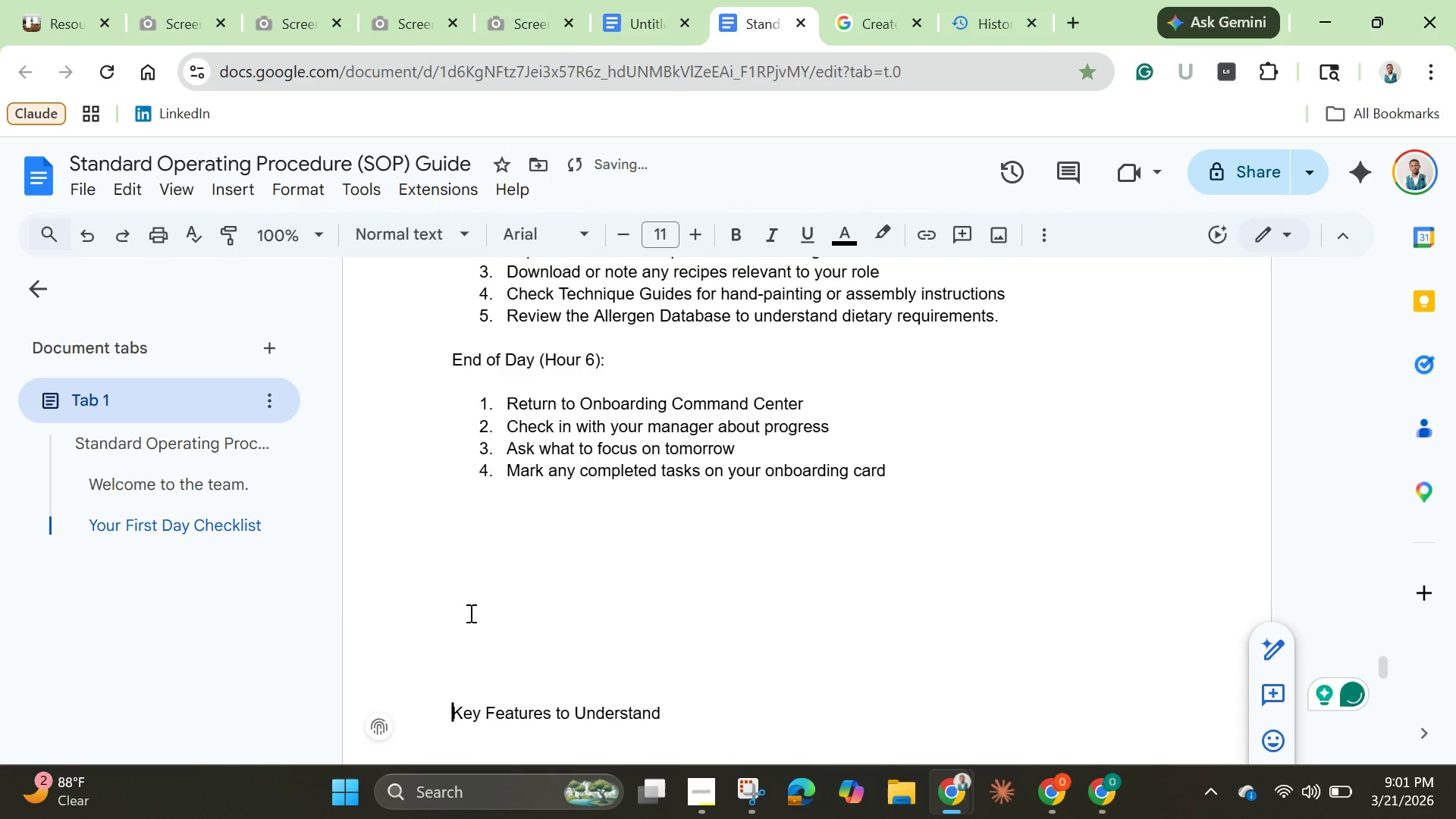 
key(Enter)
 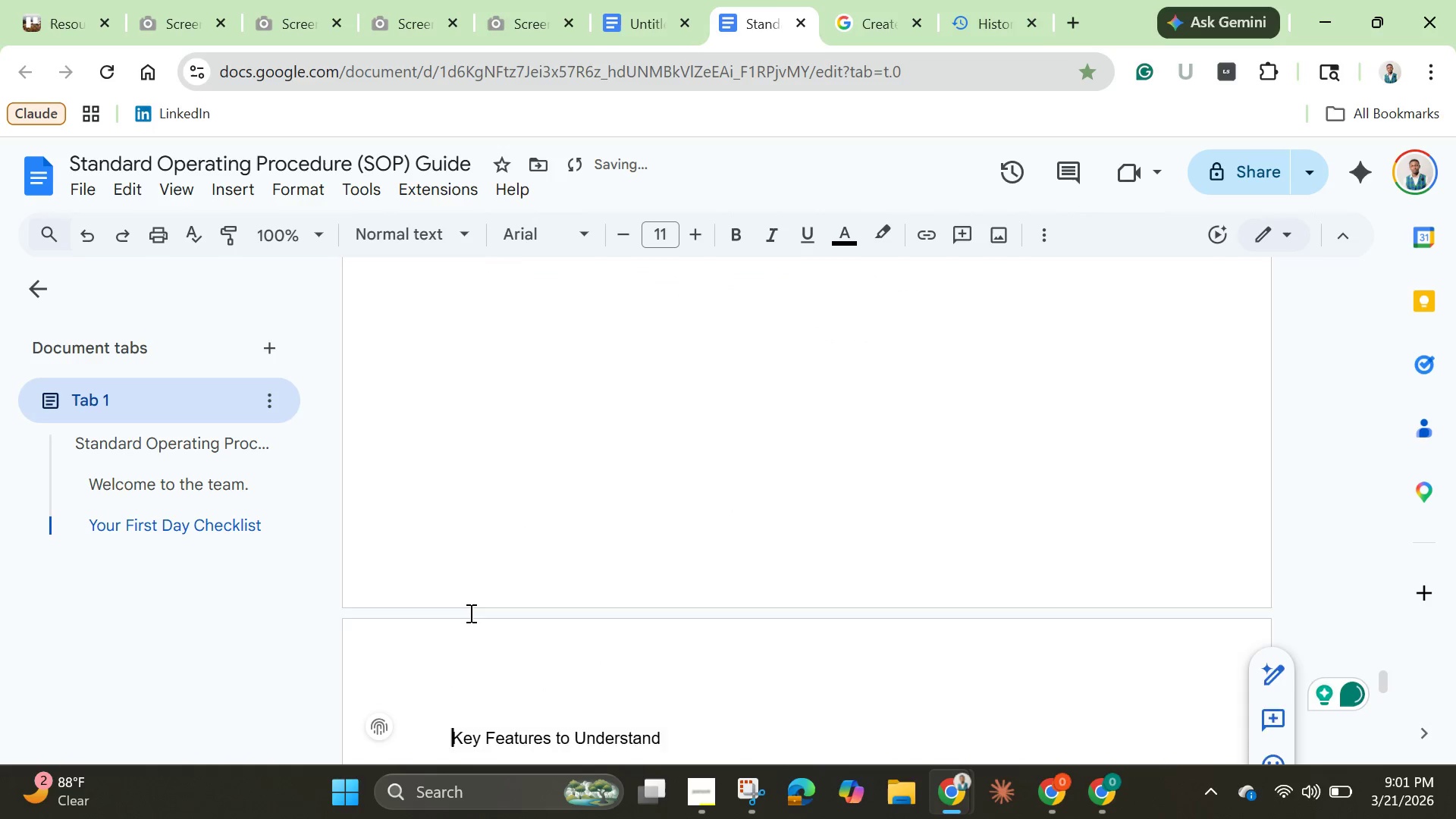 
key(Enter)
 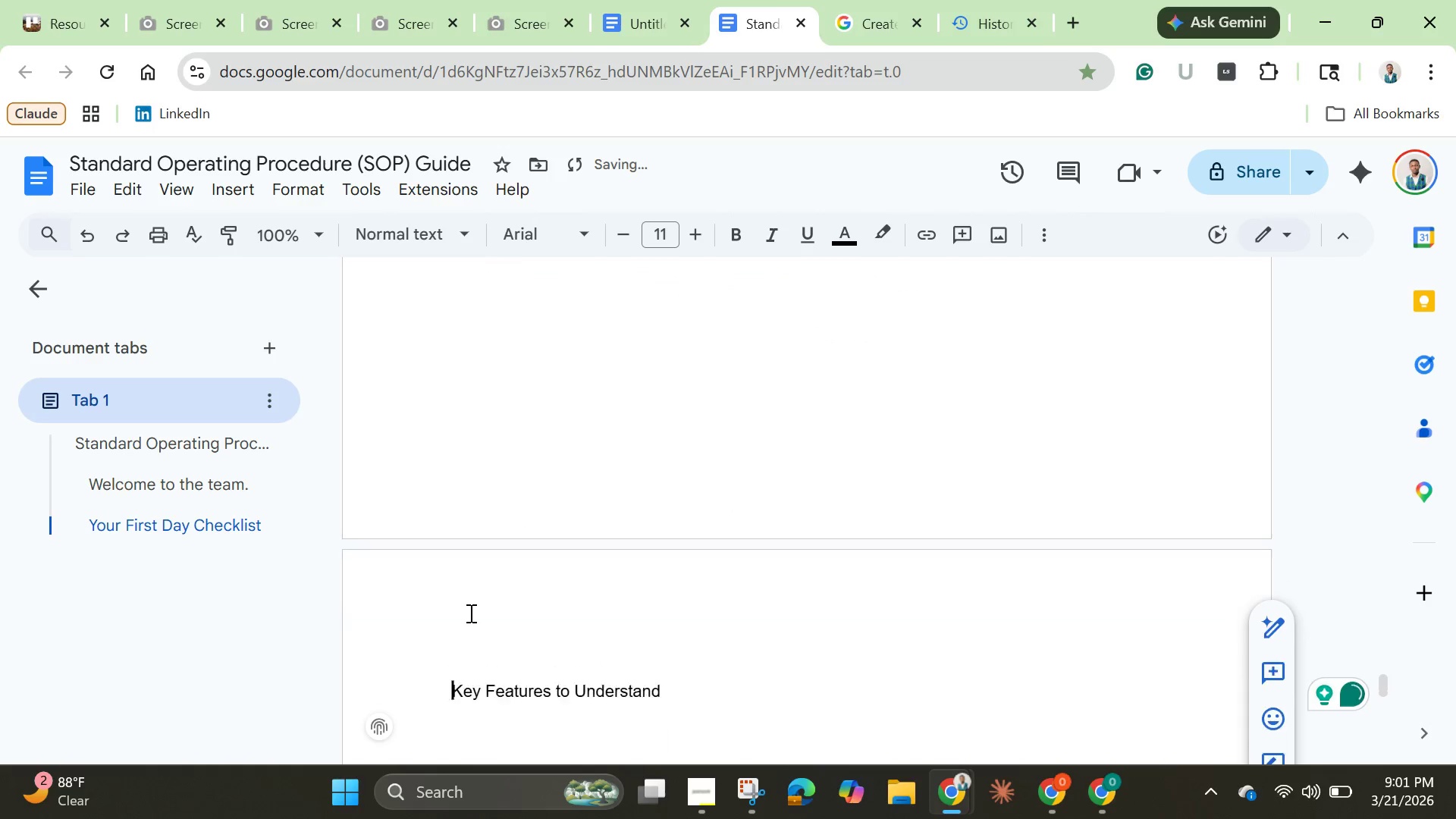 
key(Enter)
 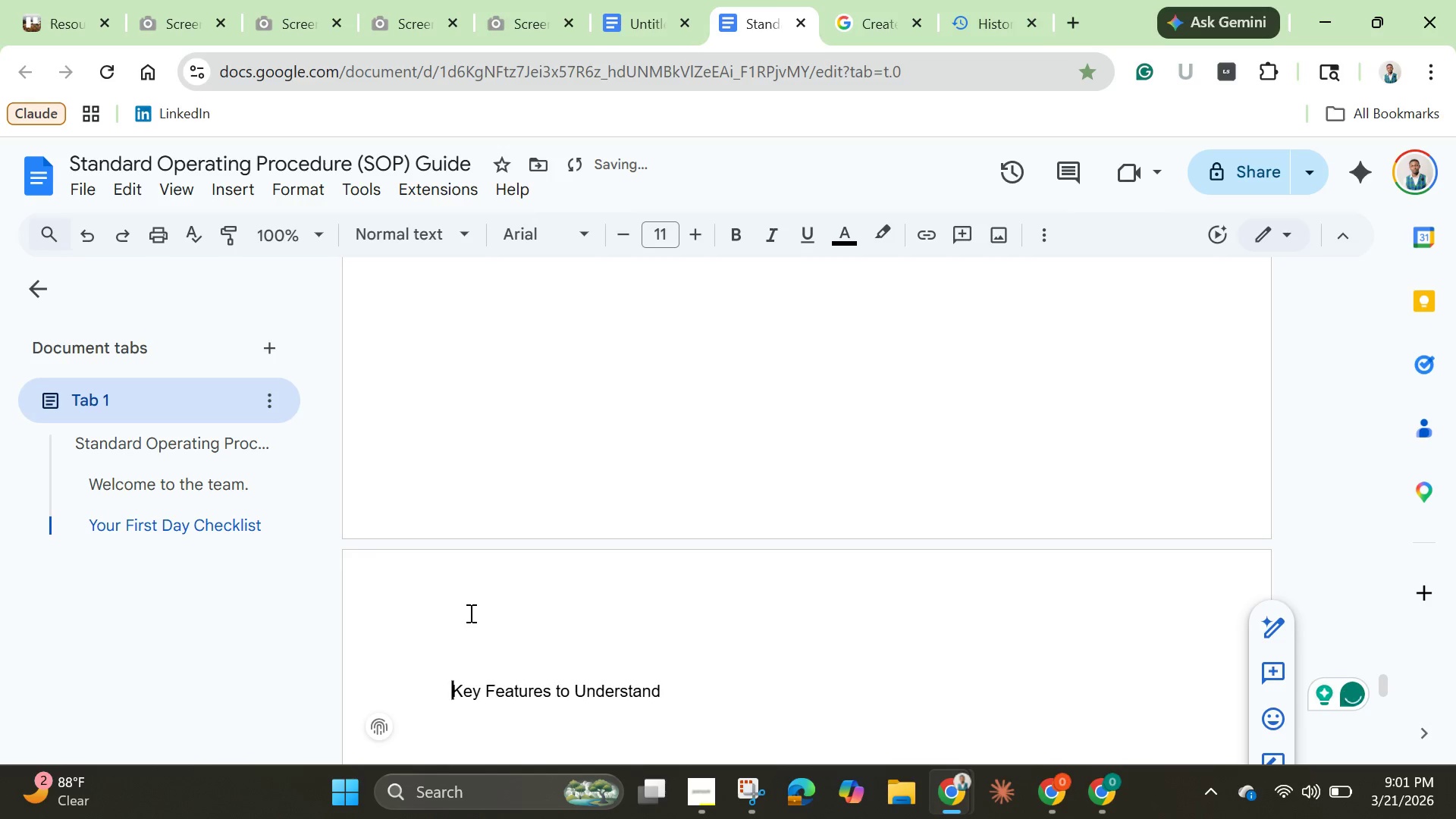 
key(Backspace)
 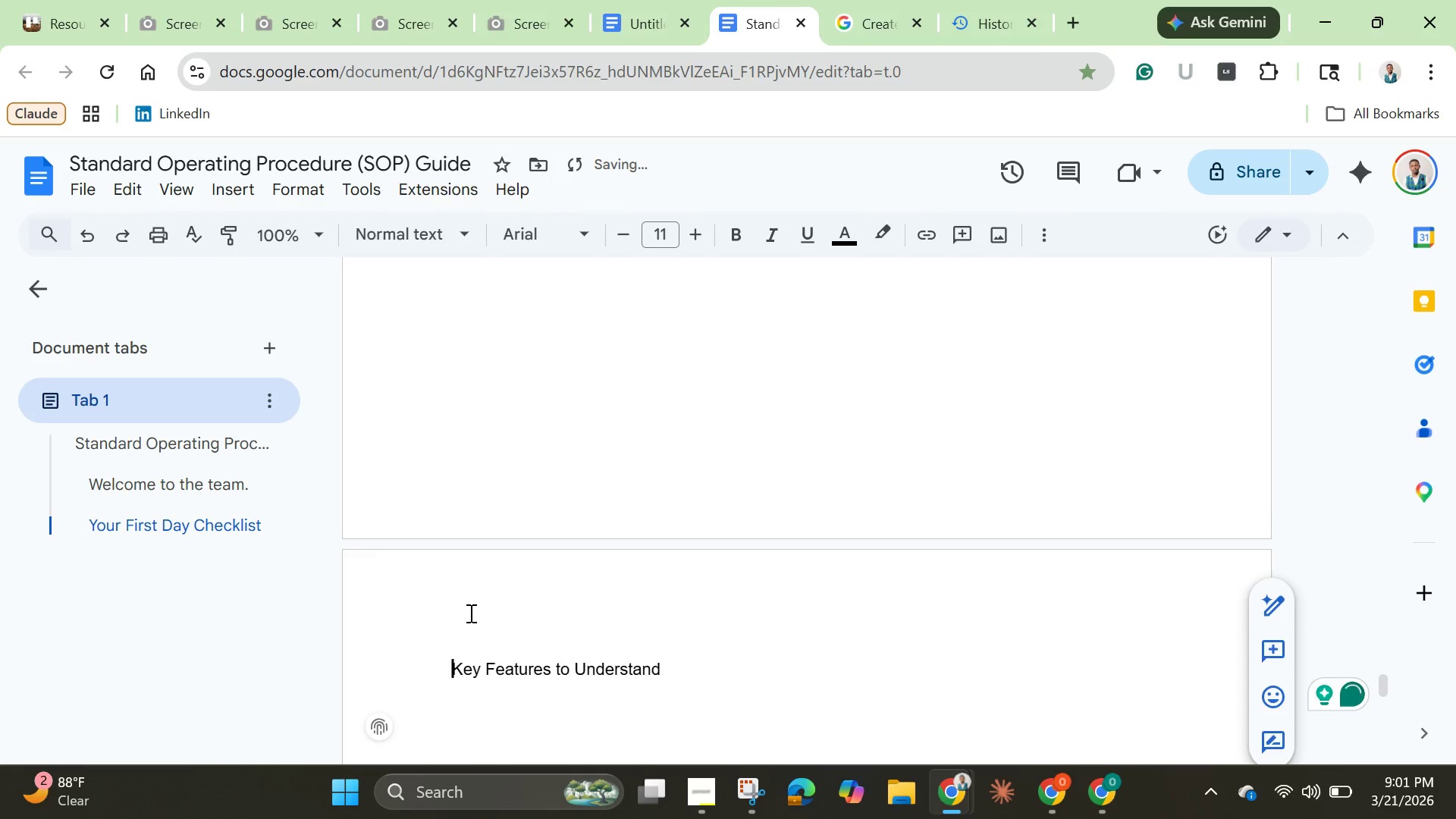 
key(Backspace)
 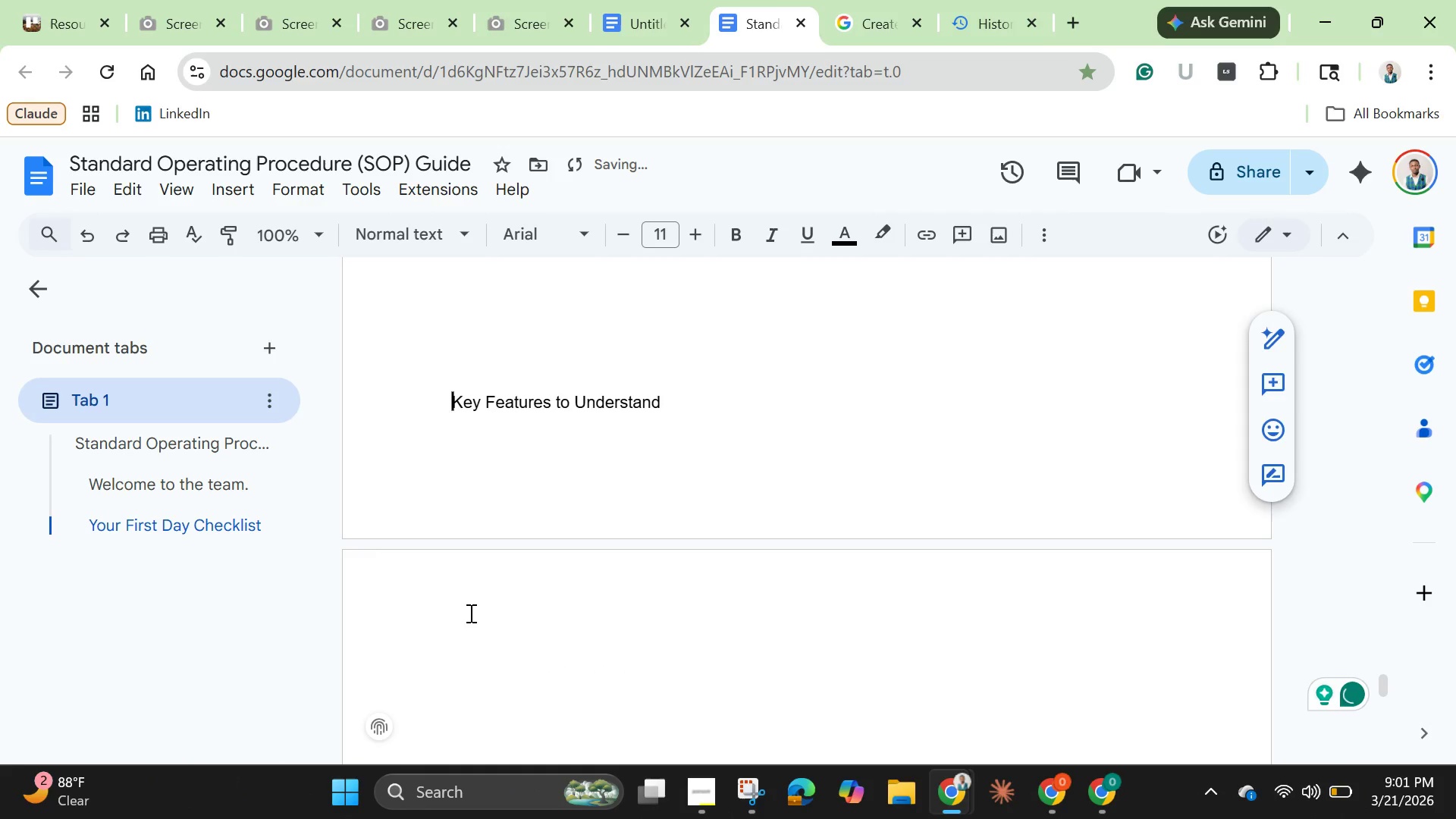 
key(Enter)
 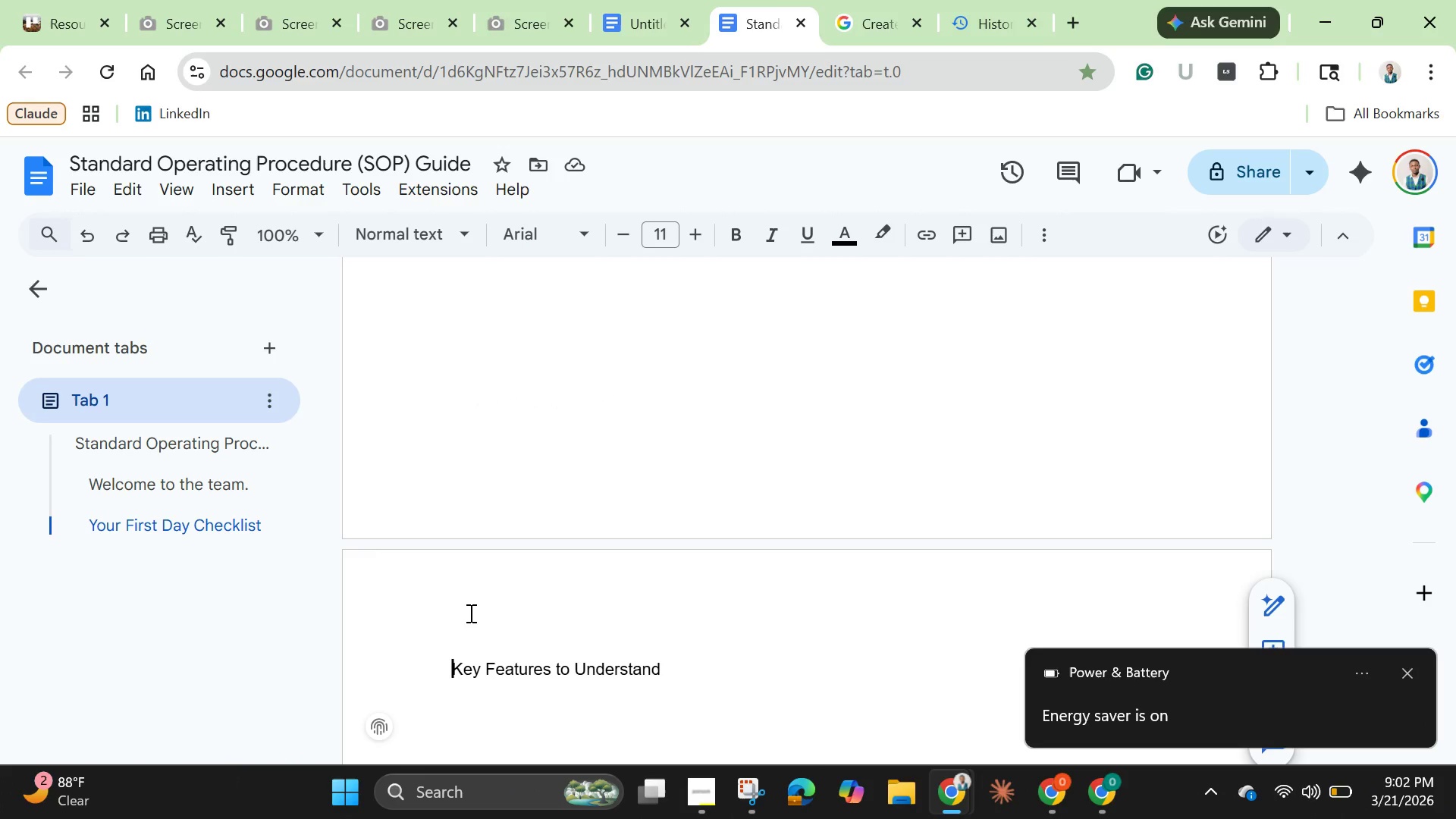 
wait(13.02)
 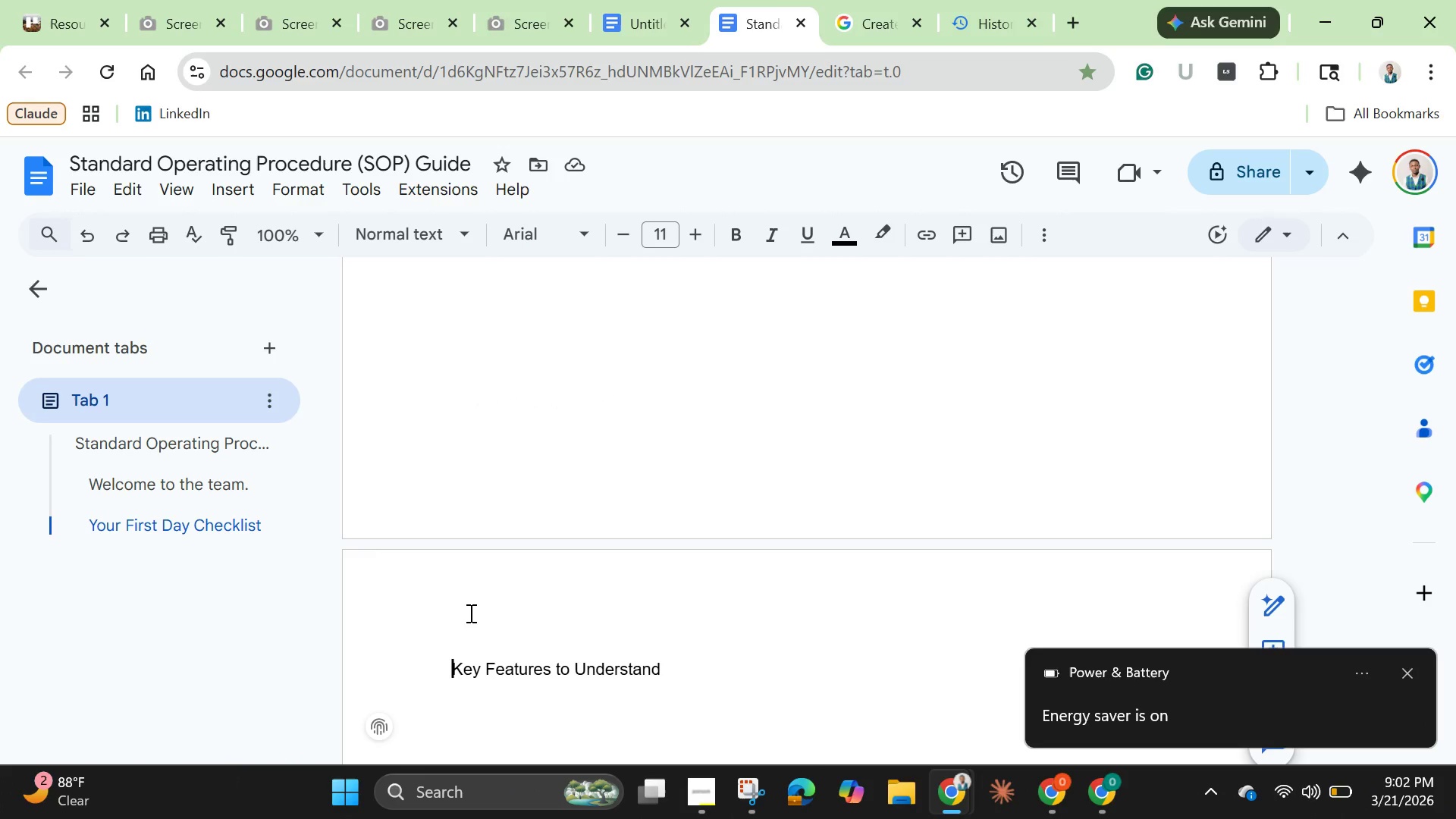 
scroll: coordinate [626, 553], scroll_direction: up, amount: 16.0
 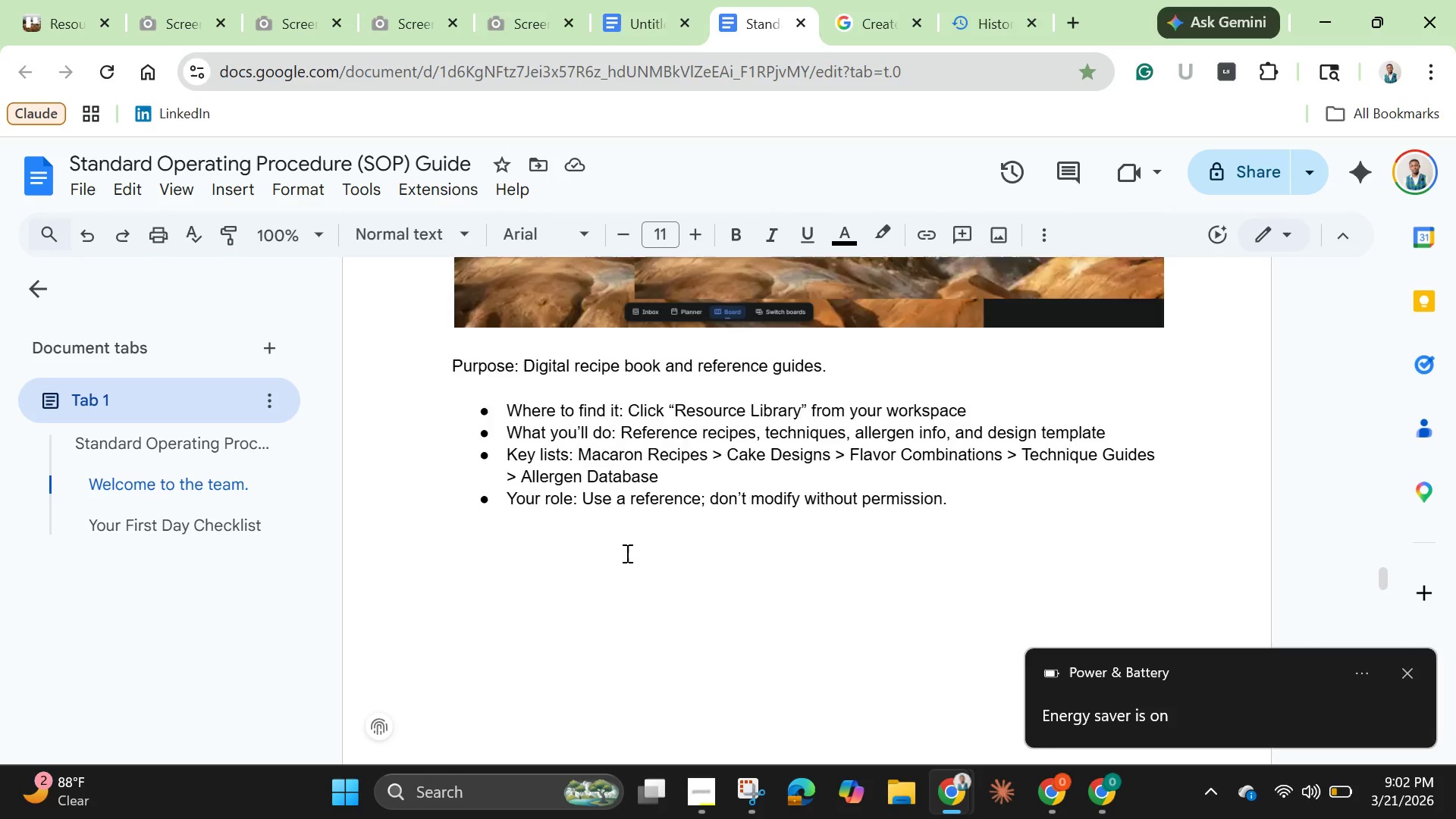 
scroll: coordinate [626, 553], scroll_direction: down, amount: 18.0
 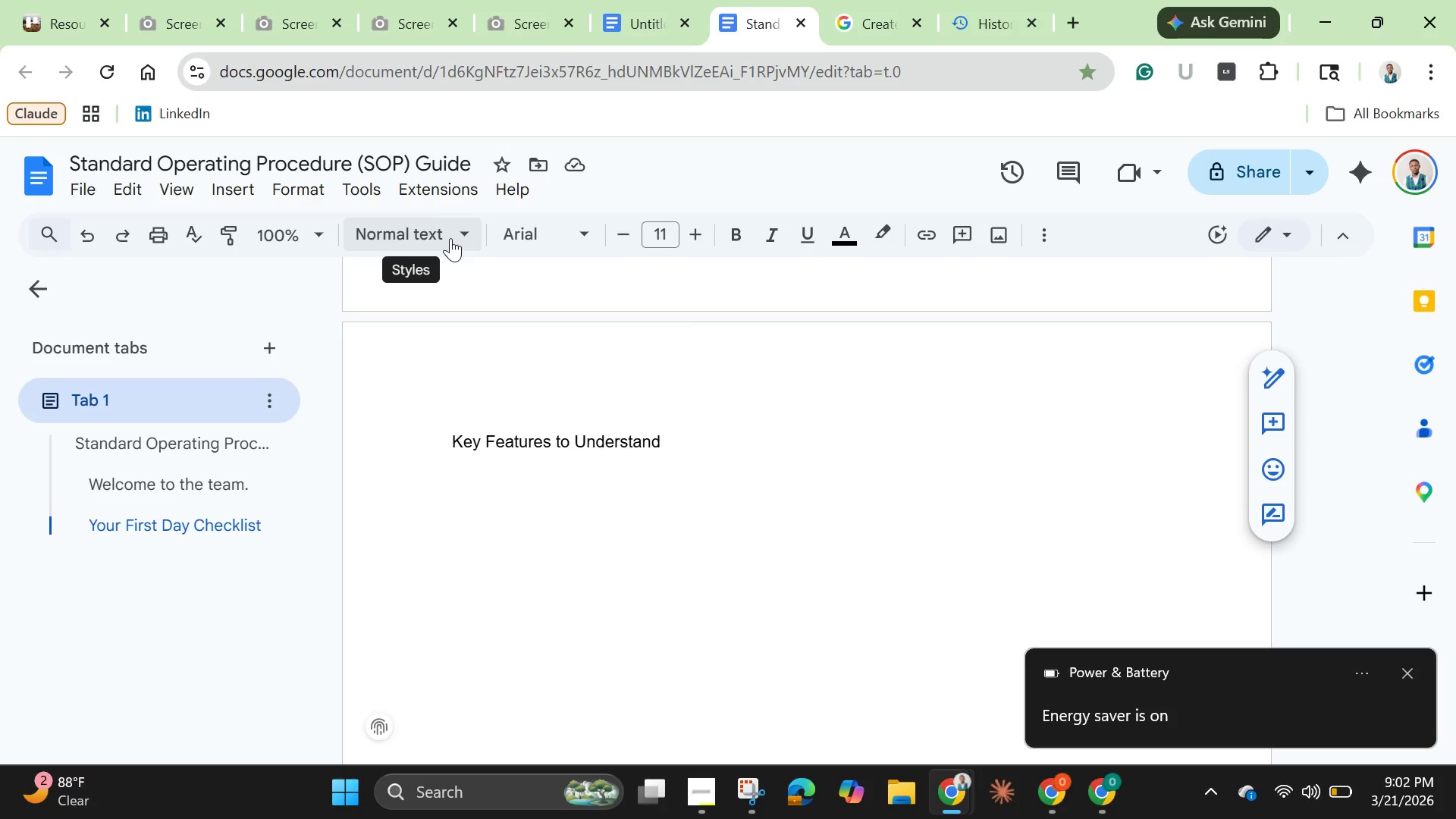 
left_click([472, 236])
 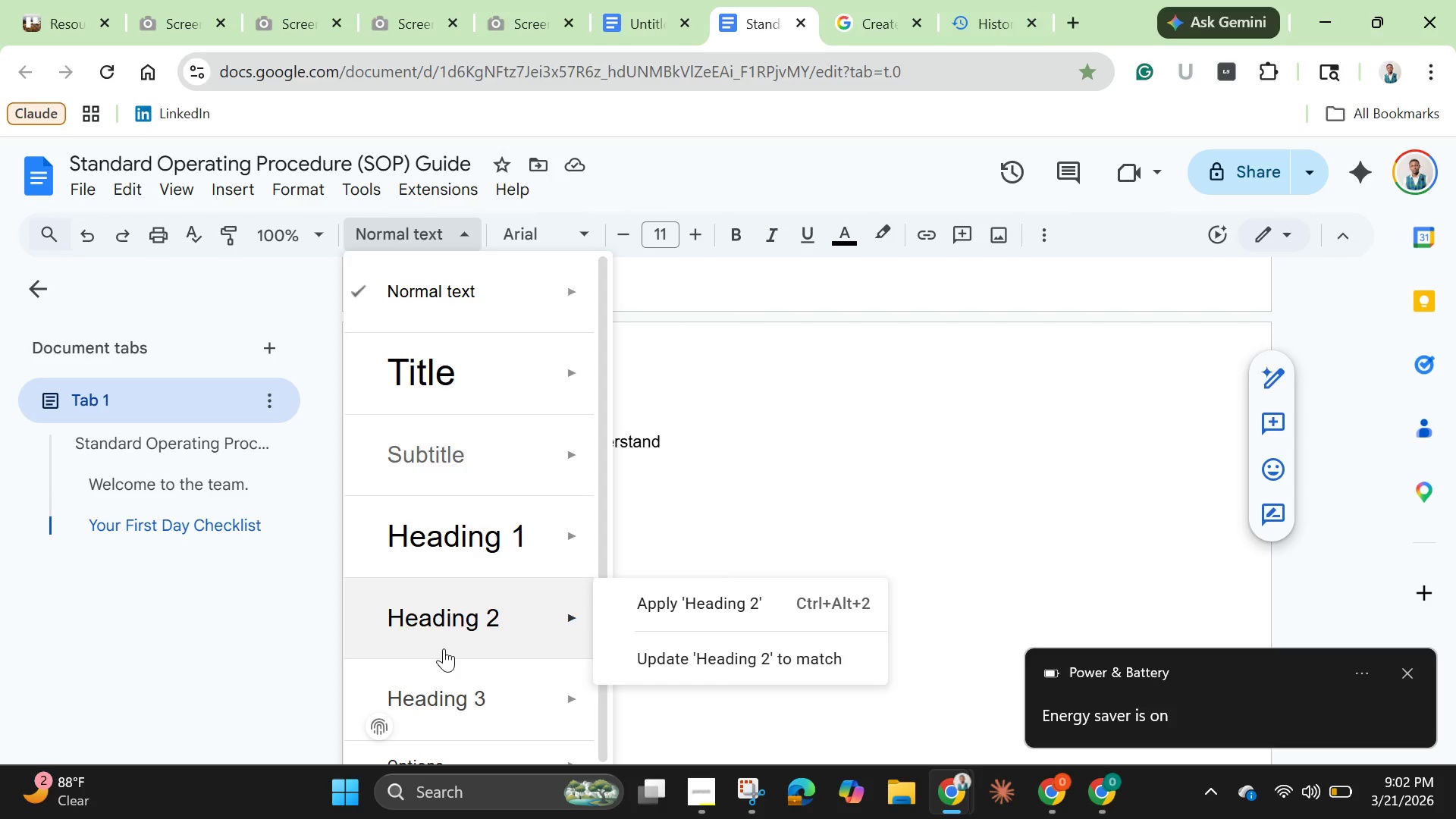 
left_click([444, 648])
 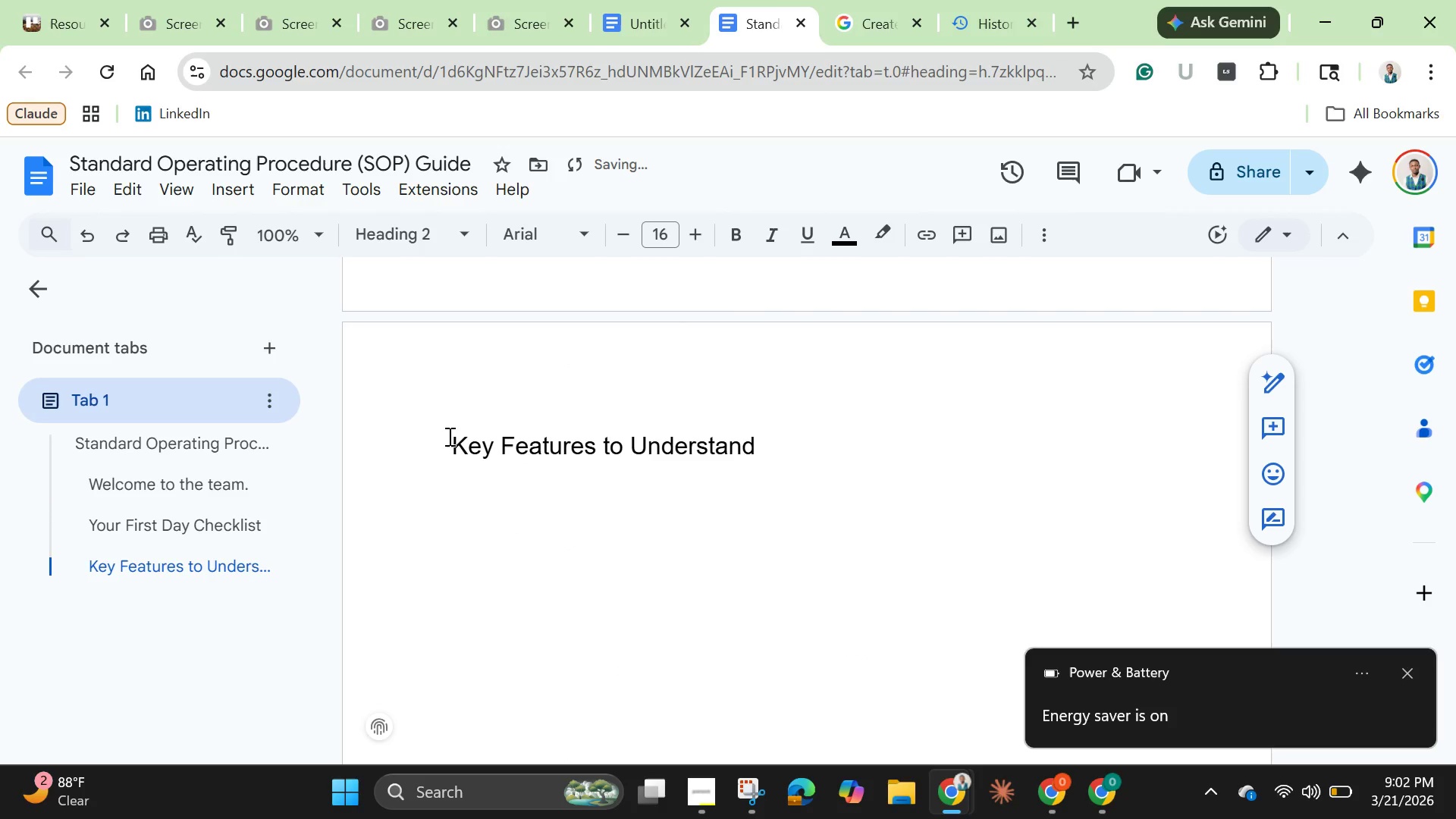 
left_click_drag(start_coordinate=[448, 436], to_coordinate=[758, 438])
 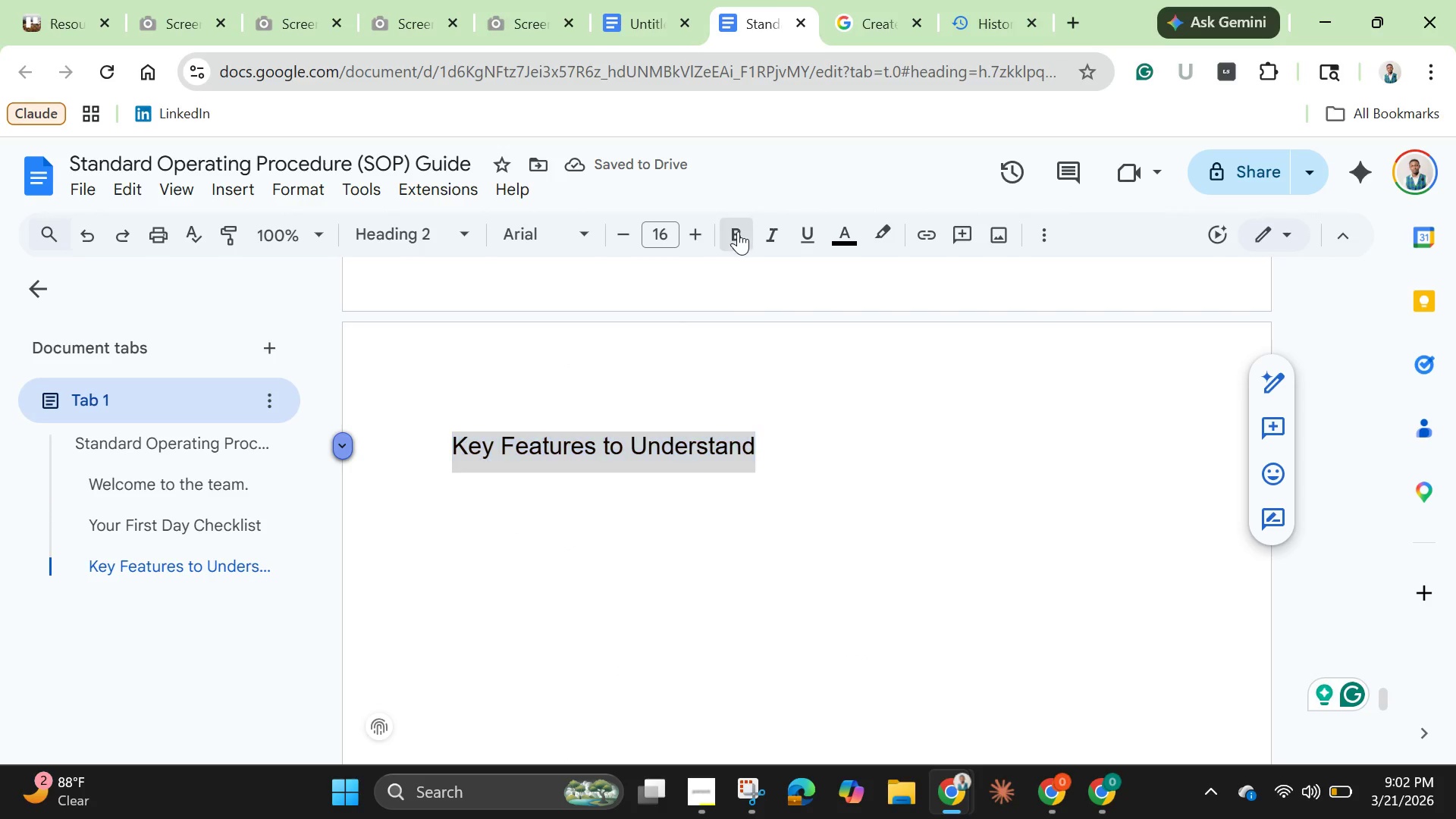 
left_click([738, 231])
 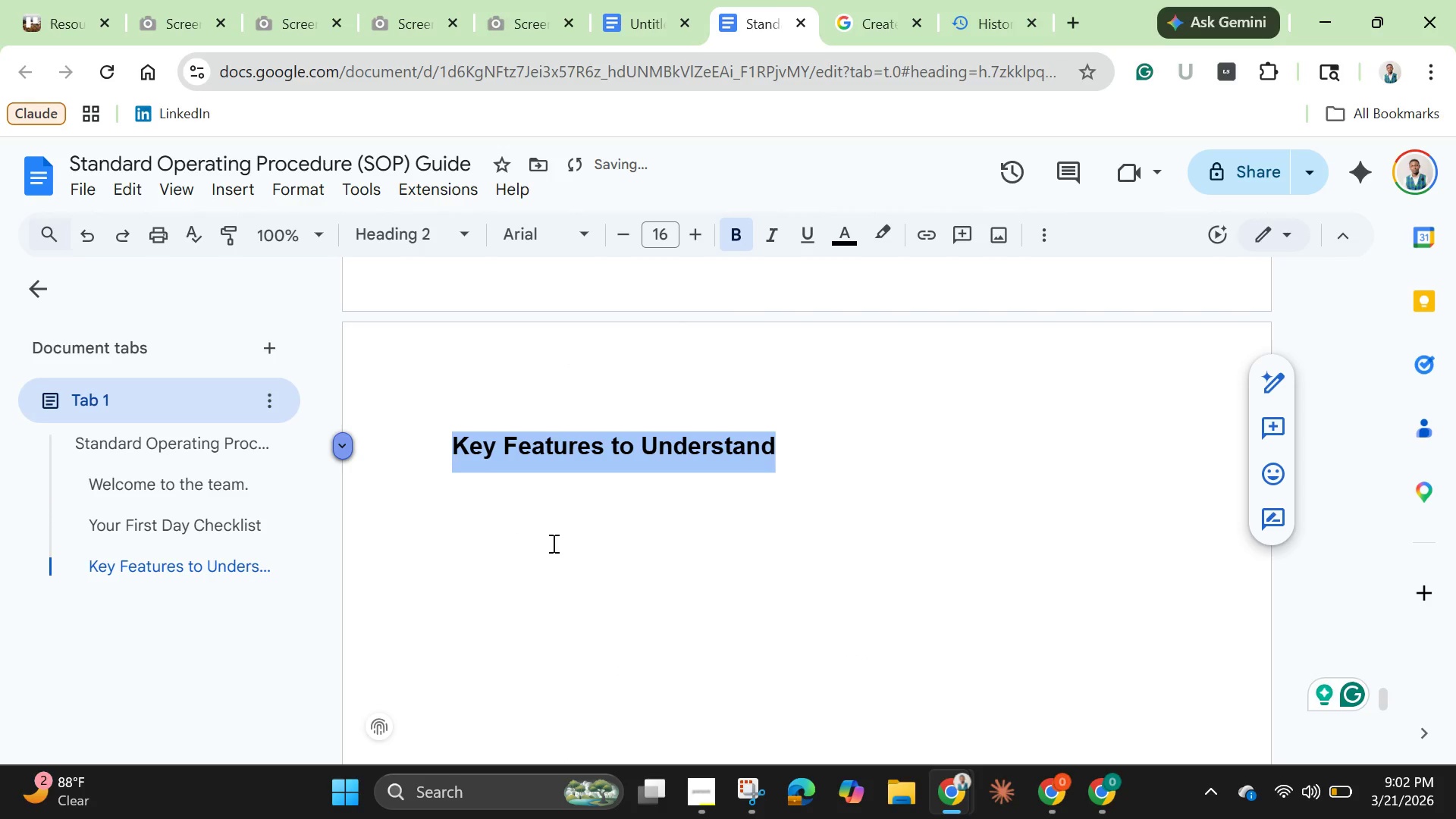 
left_click([552, 532])
 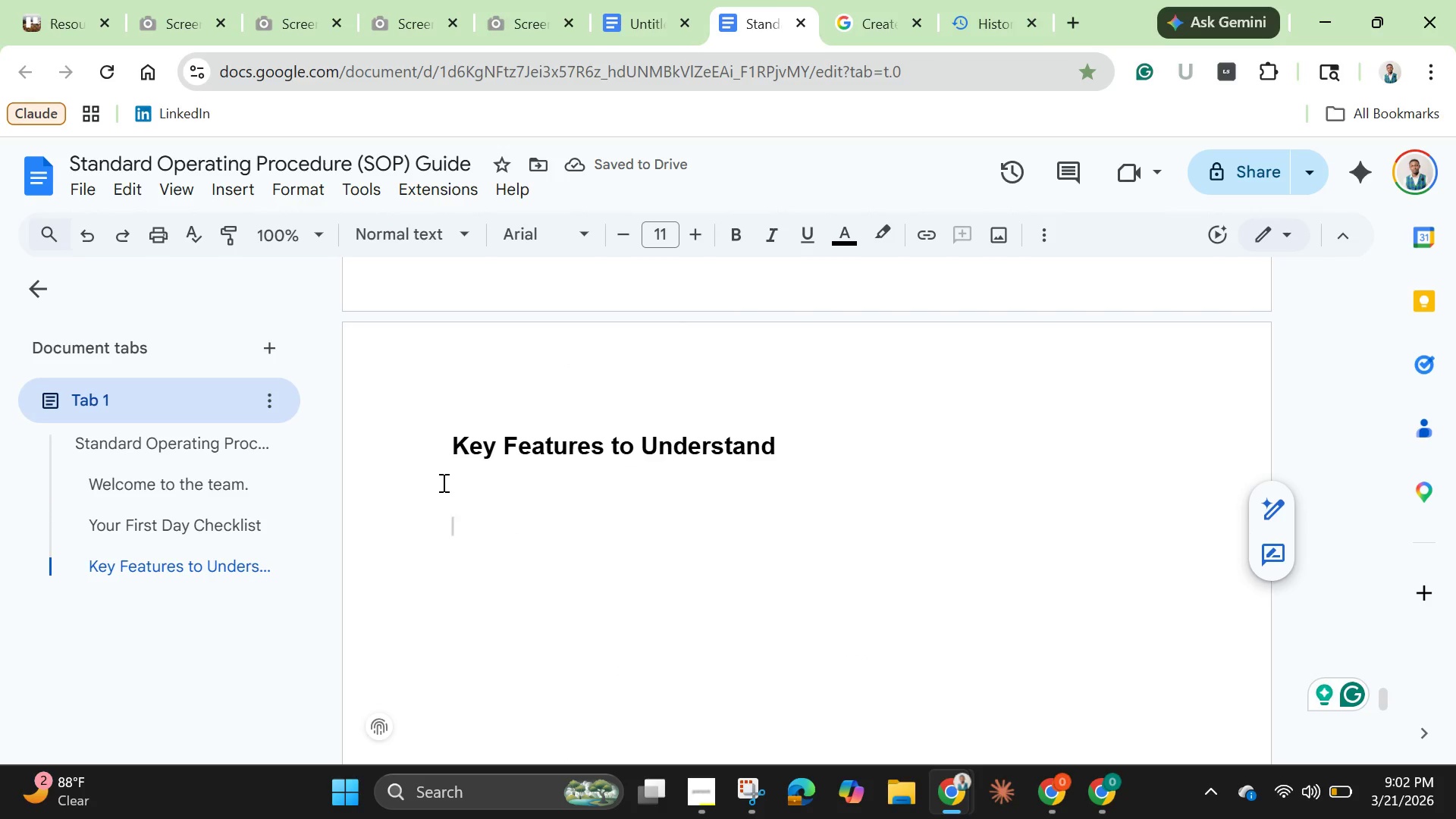 
left_click([457, 490])
 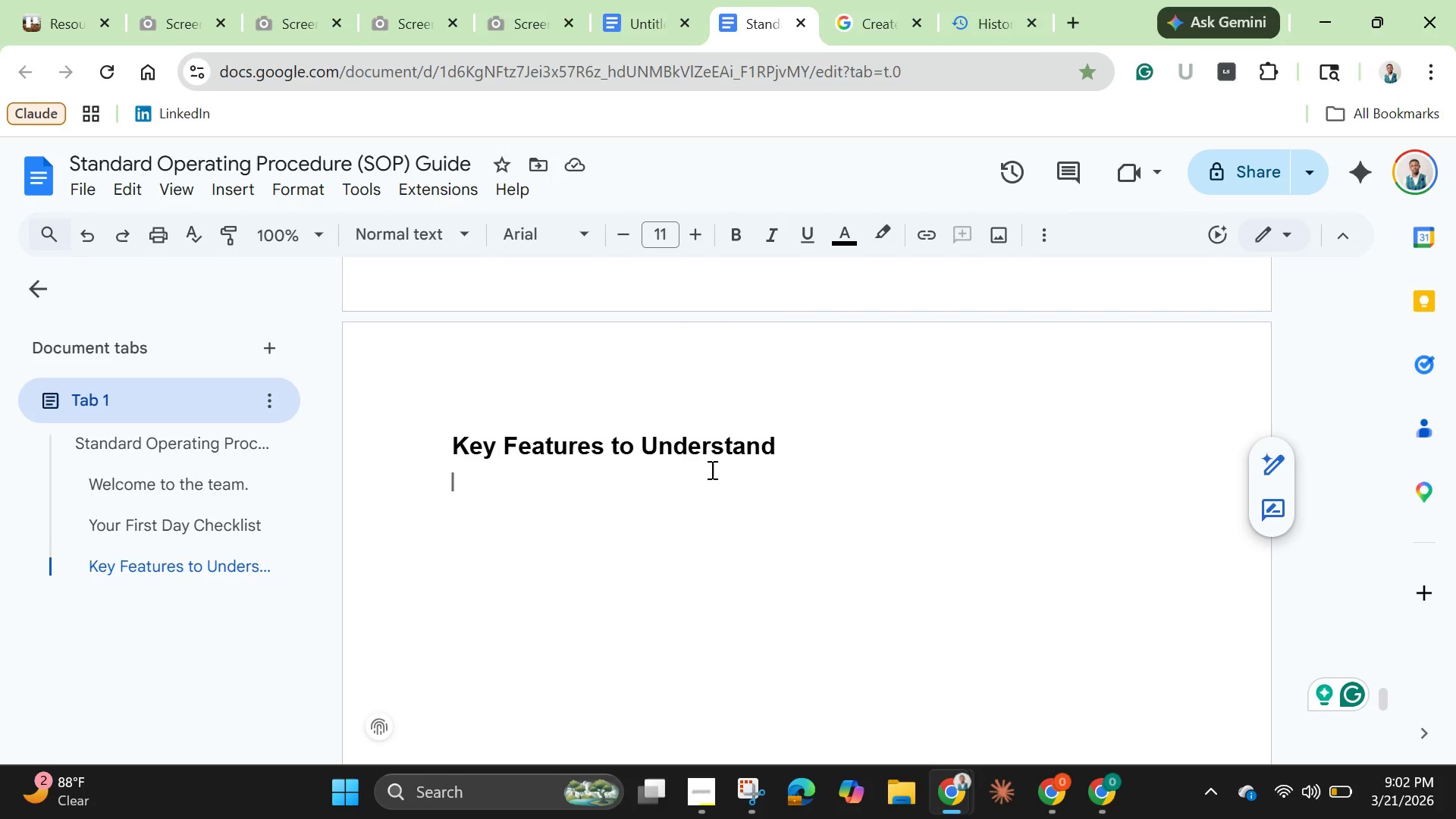 
wait(12.09)
 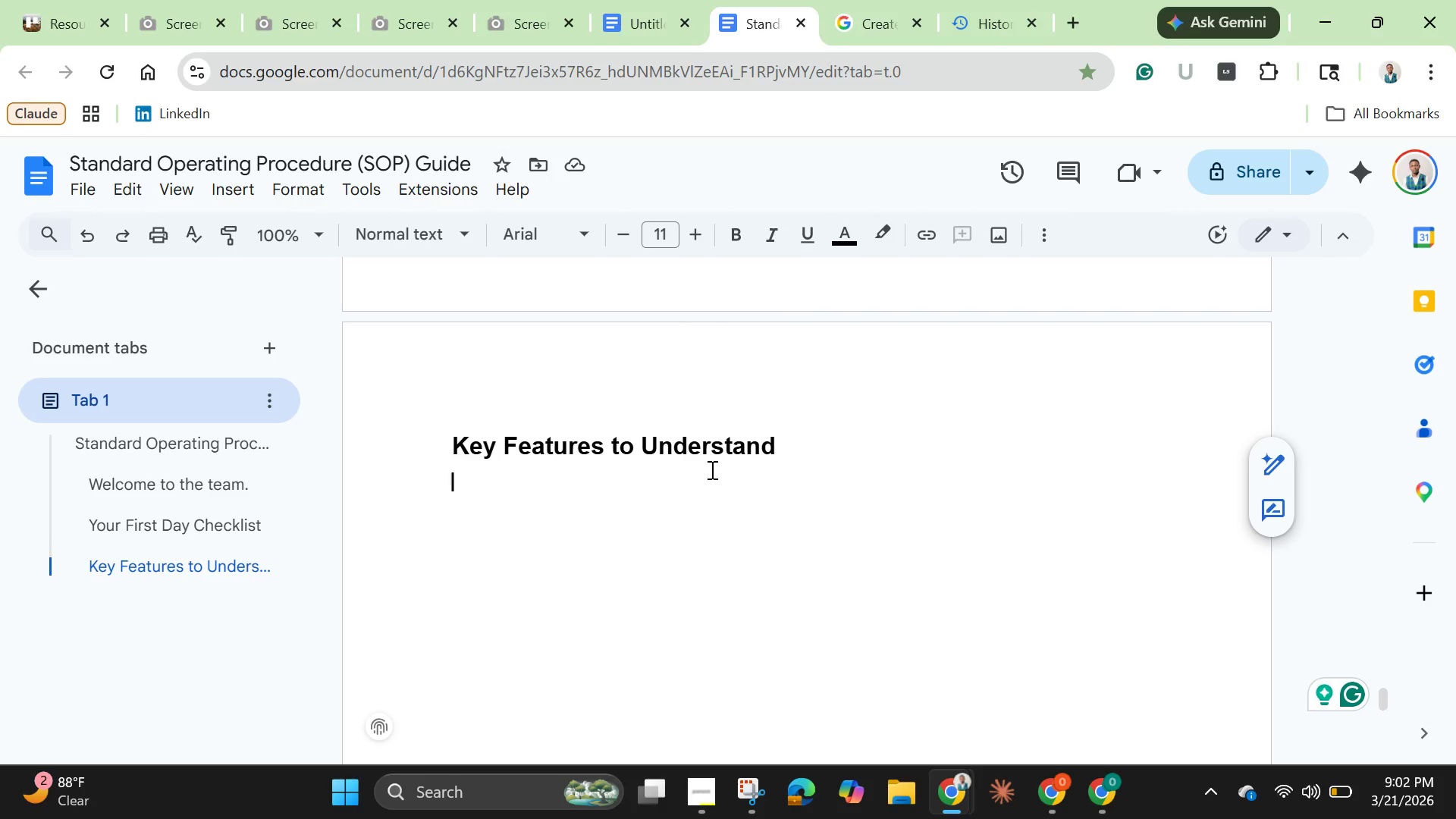 
type(Custom Fields (Proid)
key(Backspace)
key(Backspace)
type(duction)
 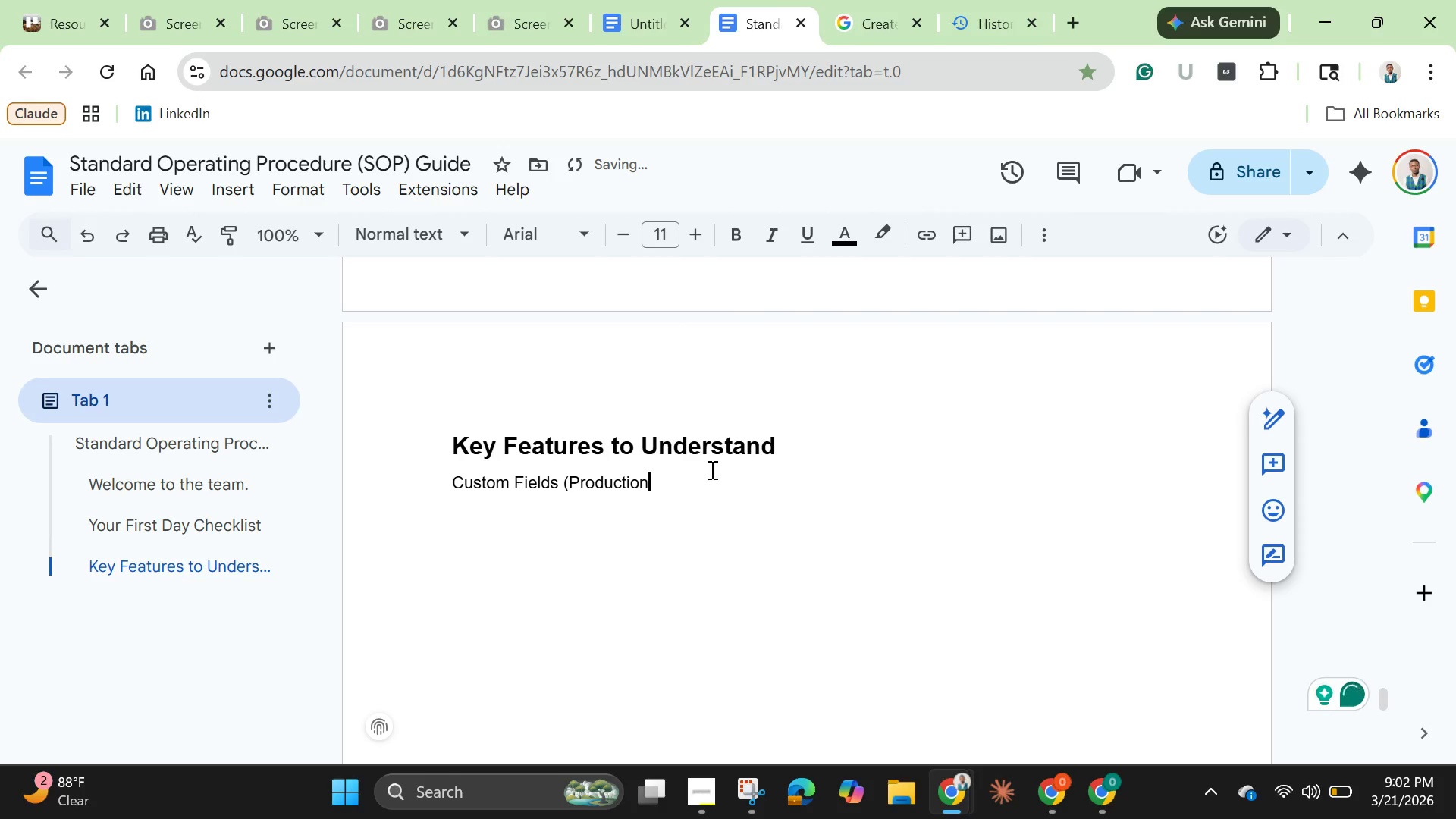 
left_click([73, 14])
 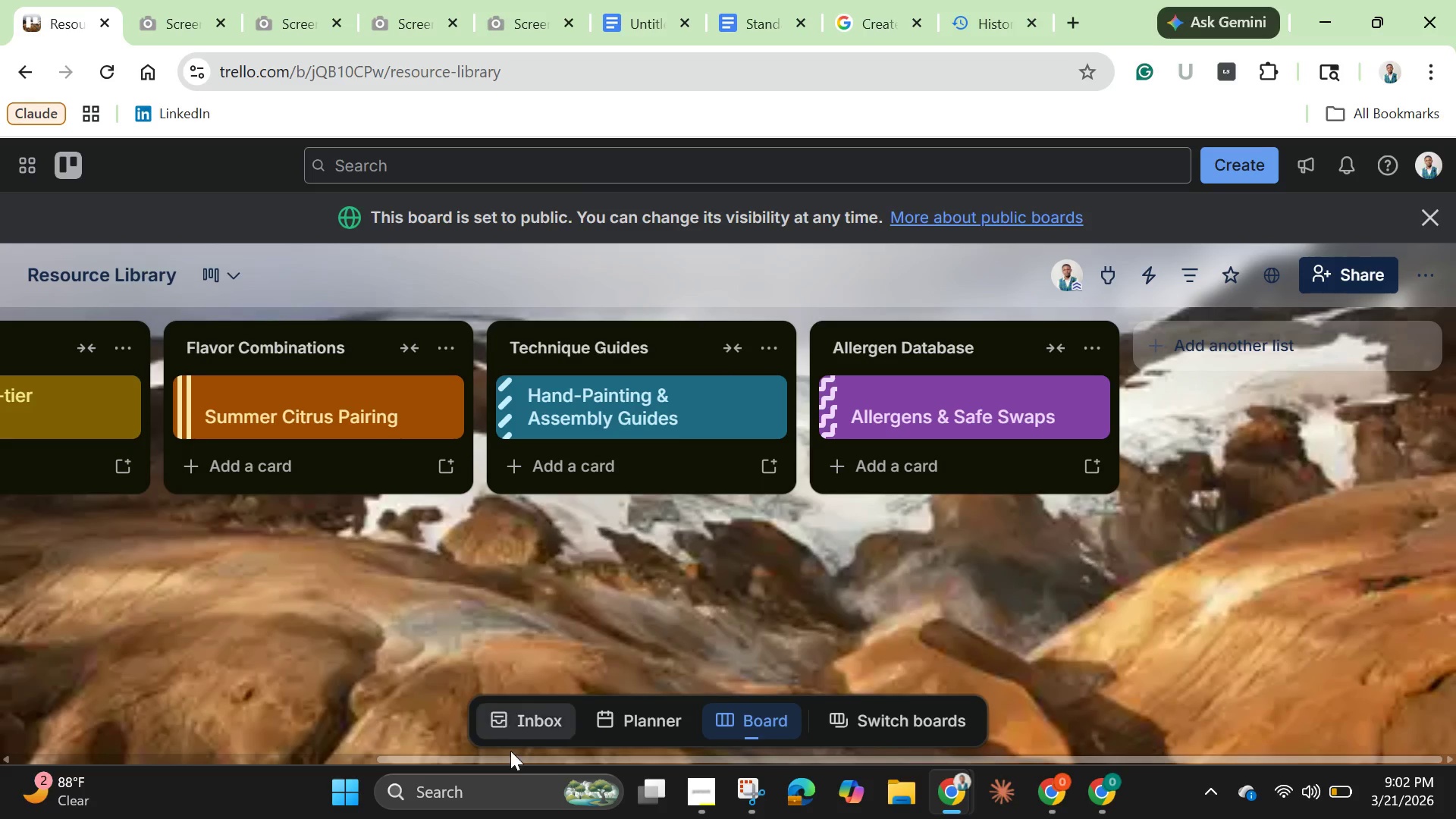 
left_click_drag(start_coordinate=[513, 761], to_coordinate=[318, 758])
 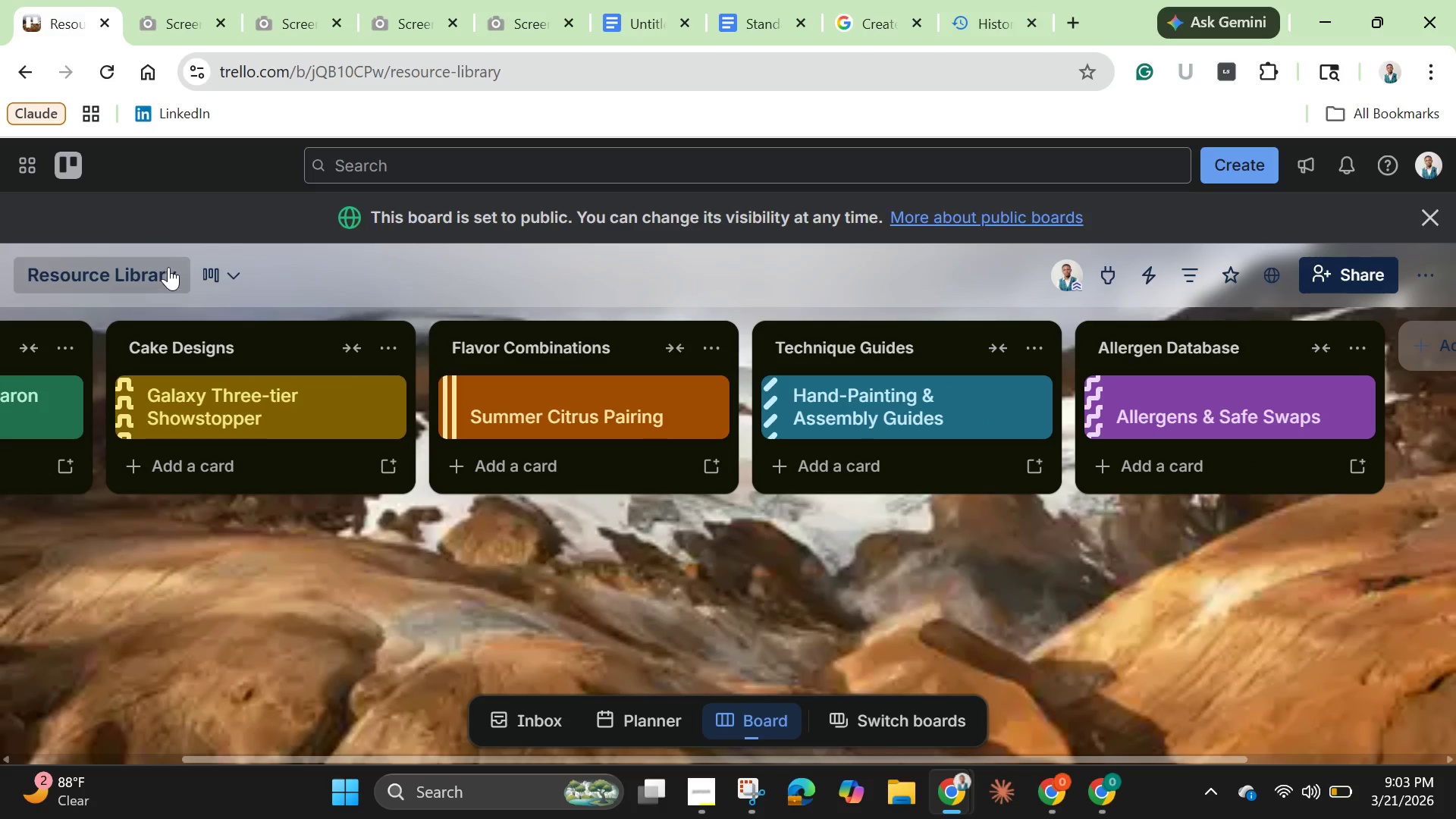 
left_click([168, 267])
 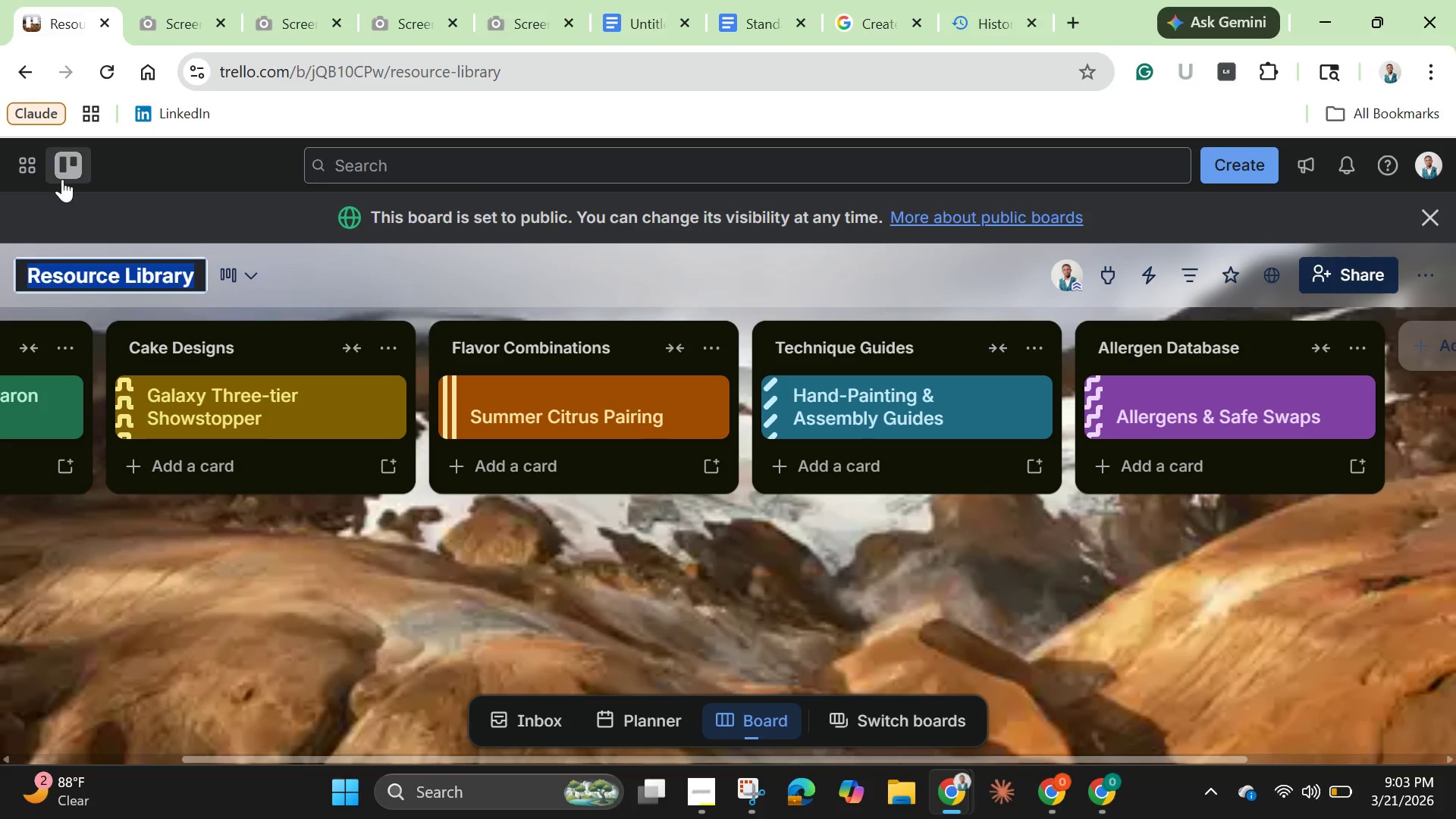 
left_click([63, 176])
 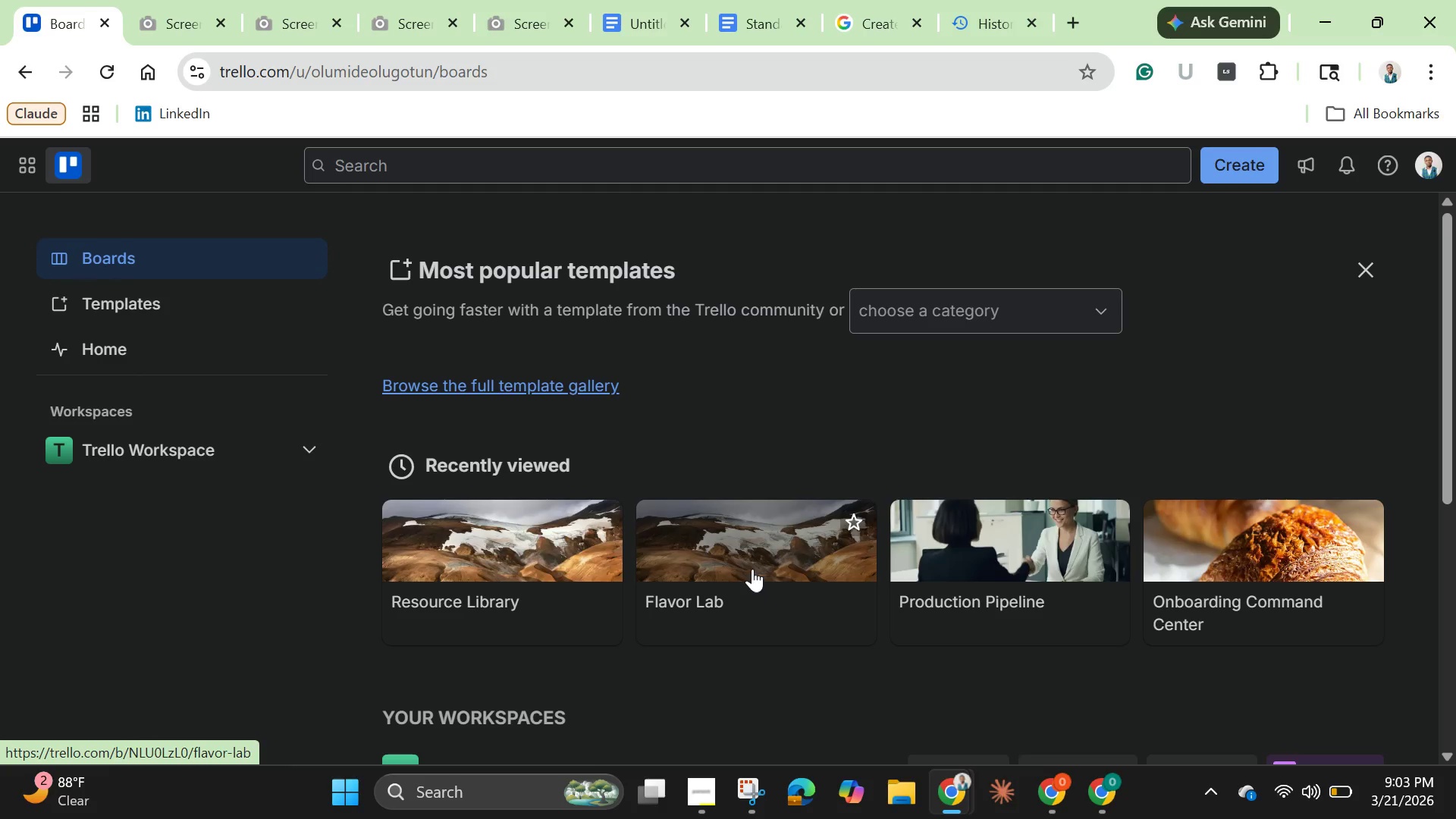 
left_click([752, 569])
 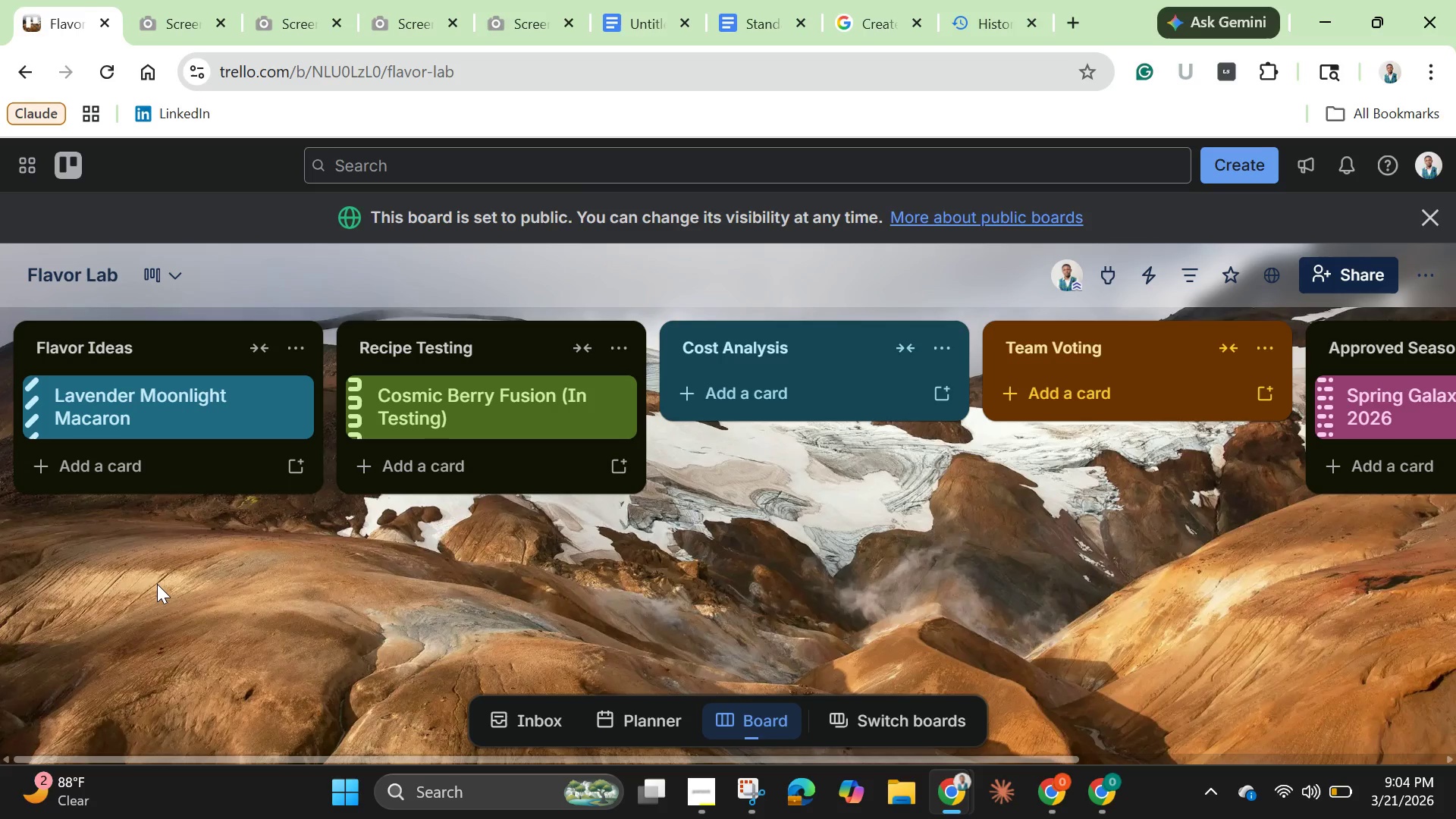 
wait(94.59)
 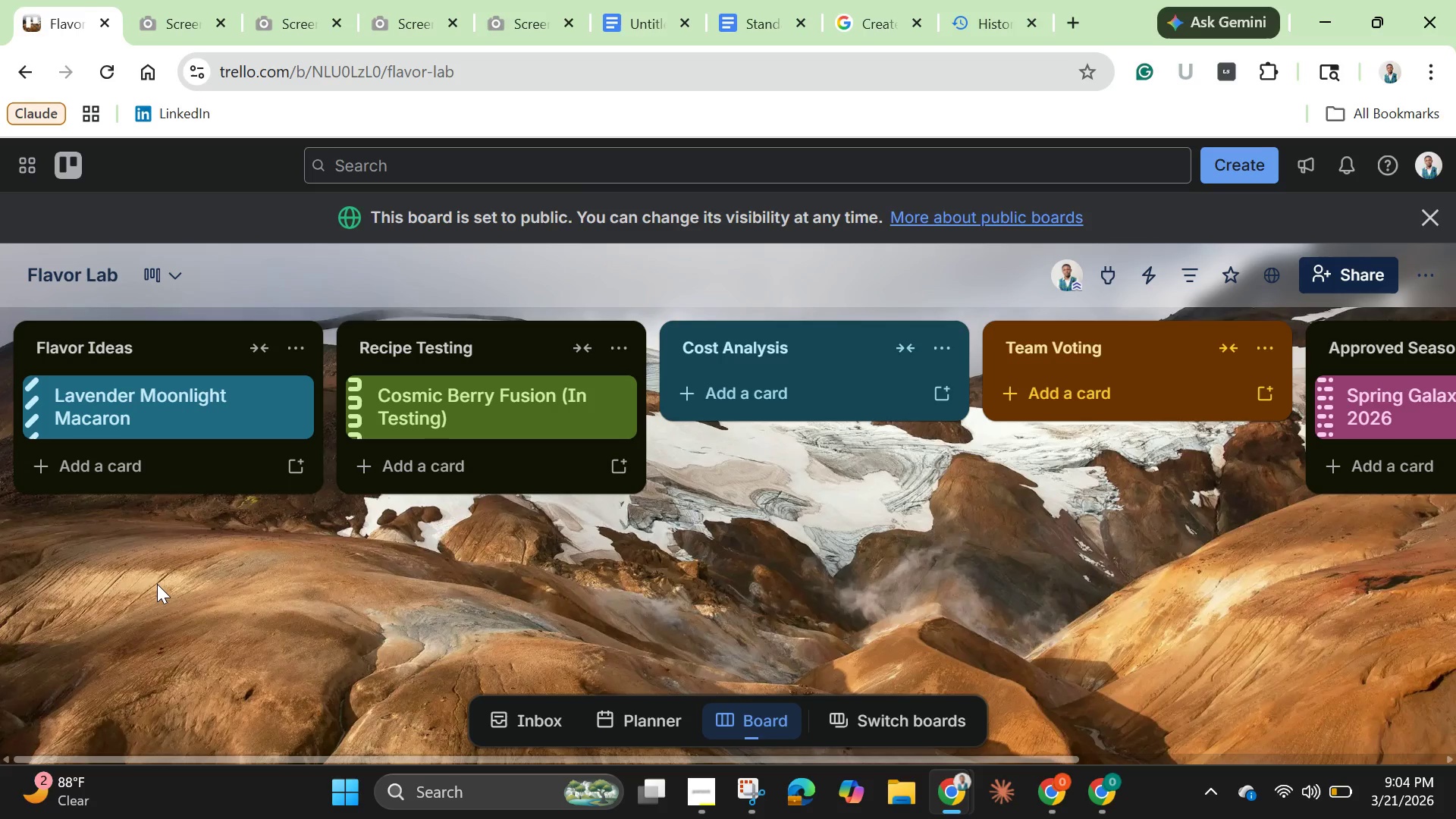 
scroll: coordinate [822, 550], scroll_direction: down, amount: 3.0
 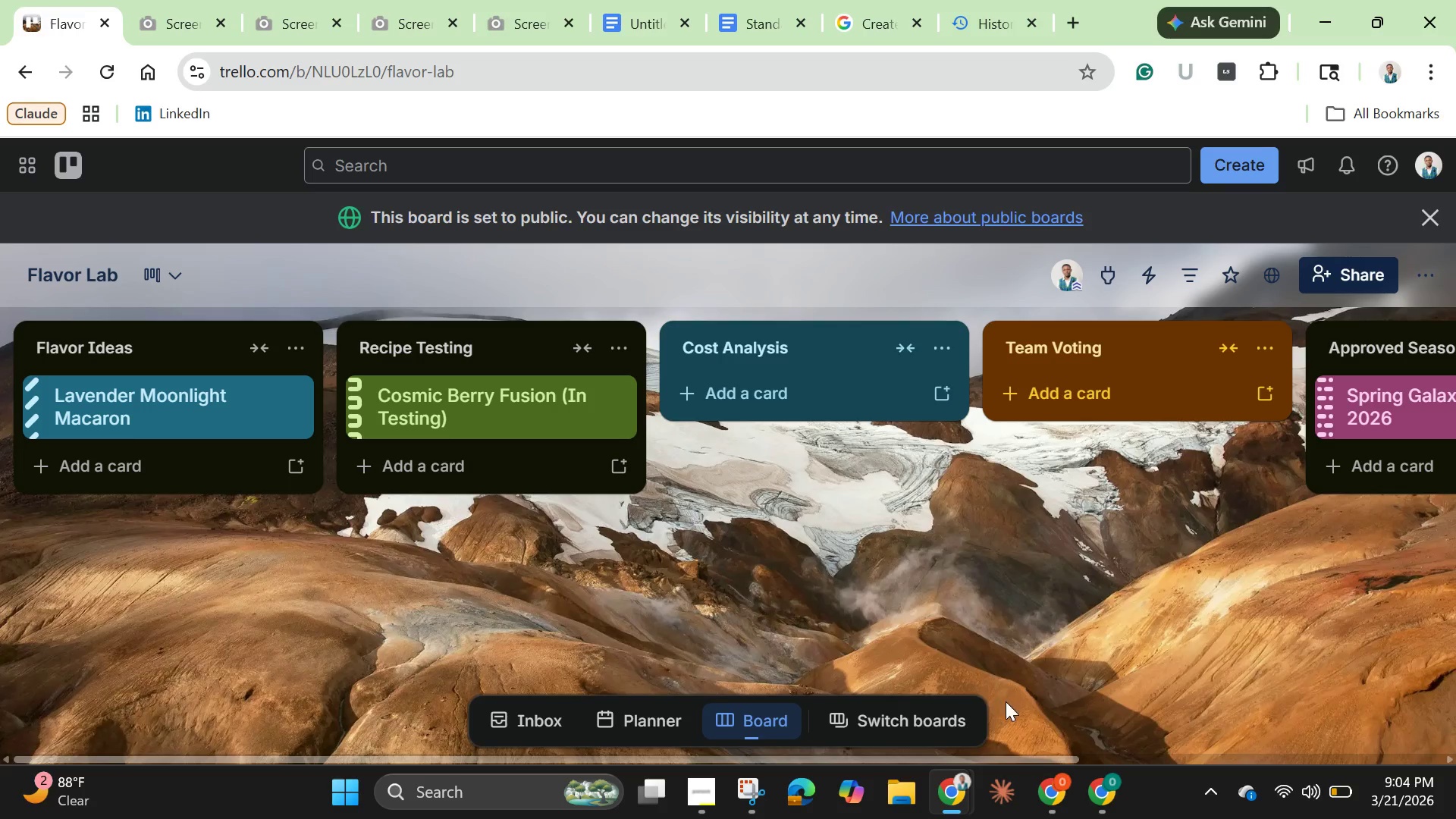 
mouse_move([1048, 769])
 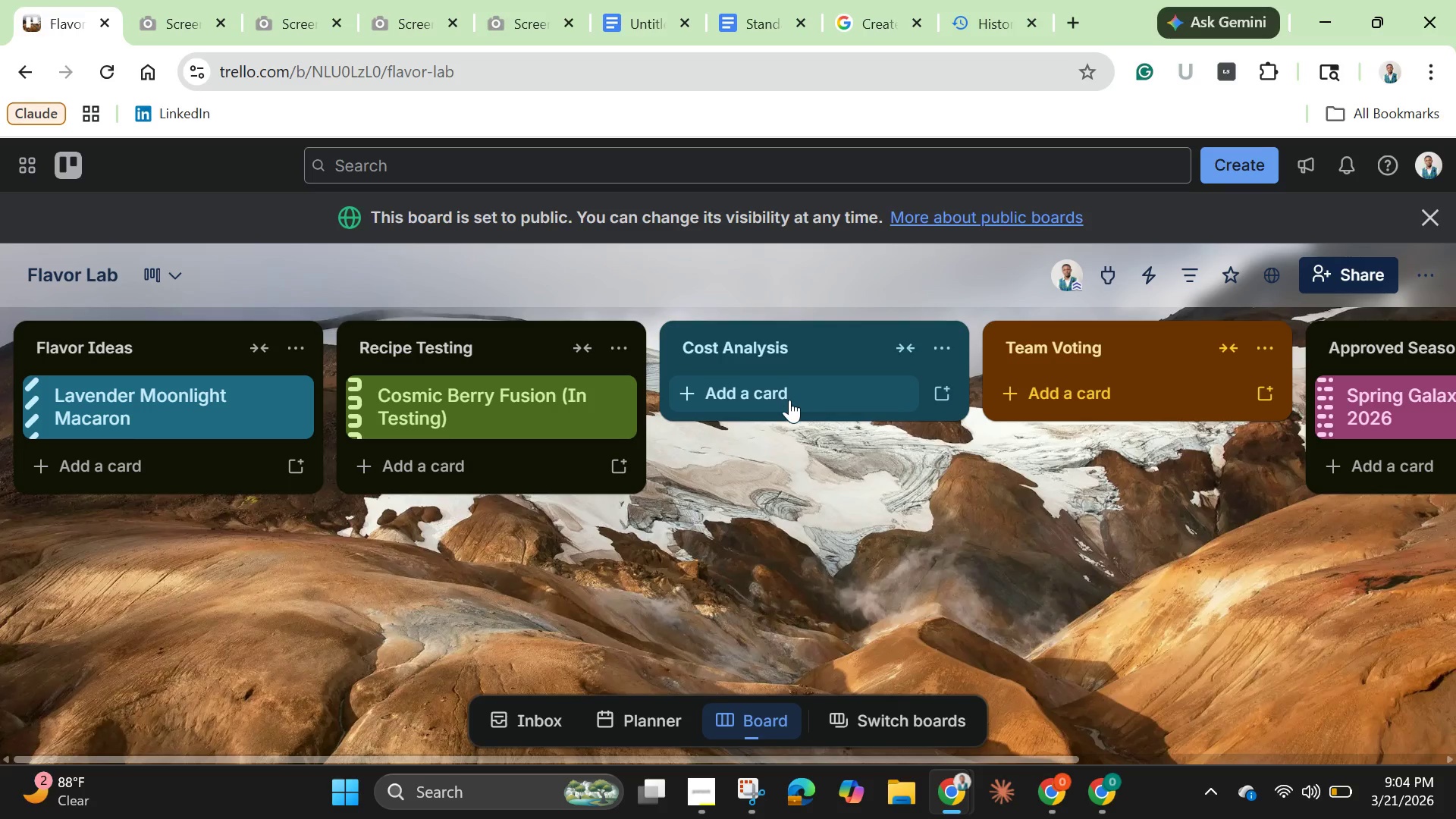 
left_click([789, 400])
 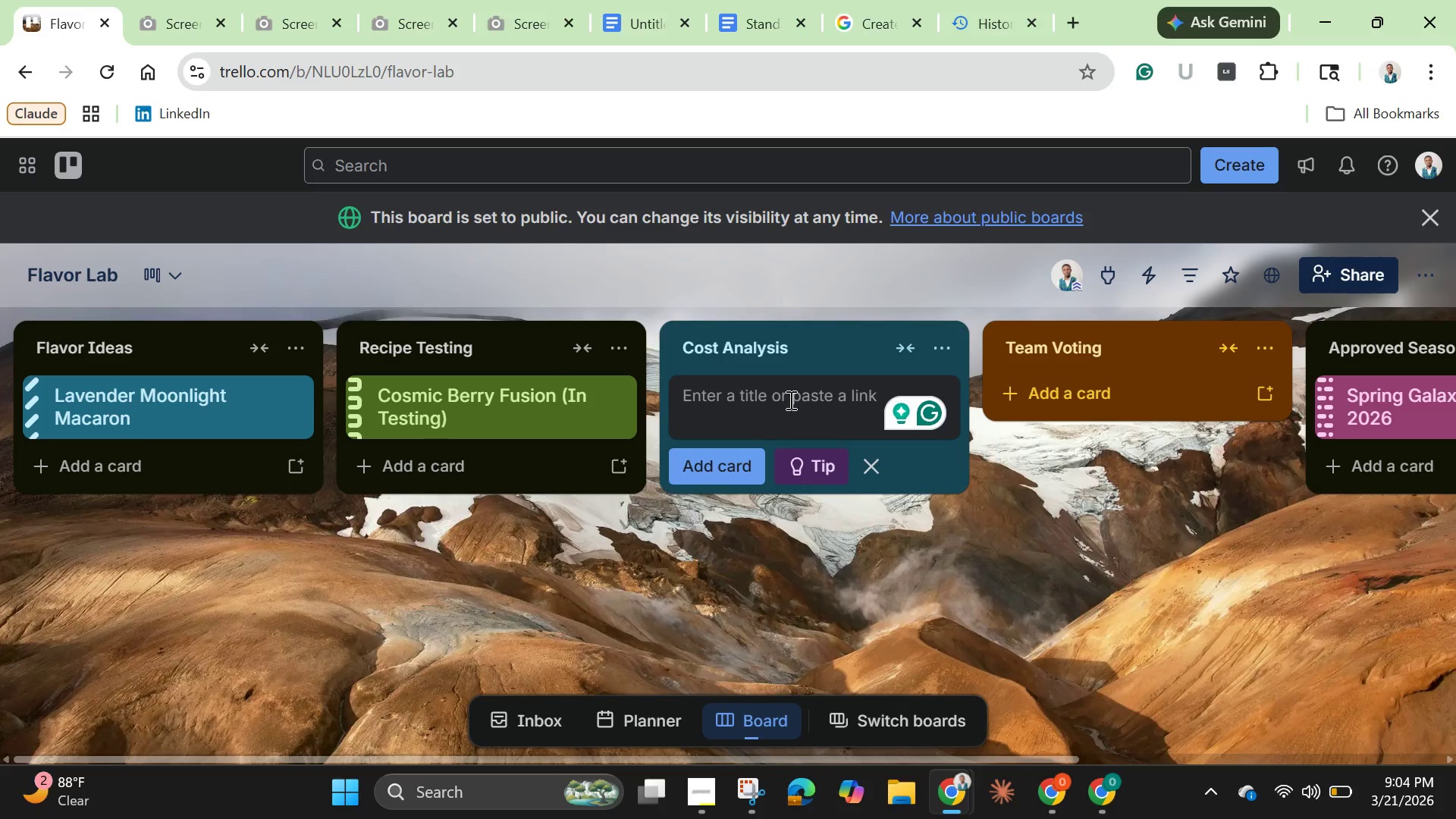 
wait(7.19)
 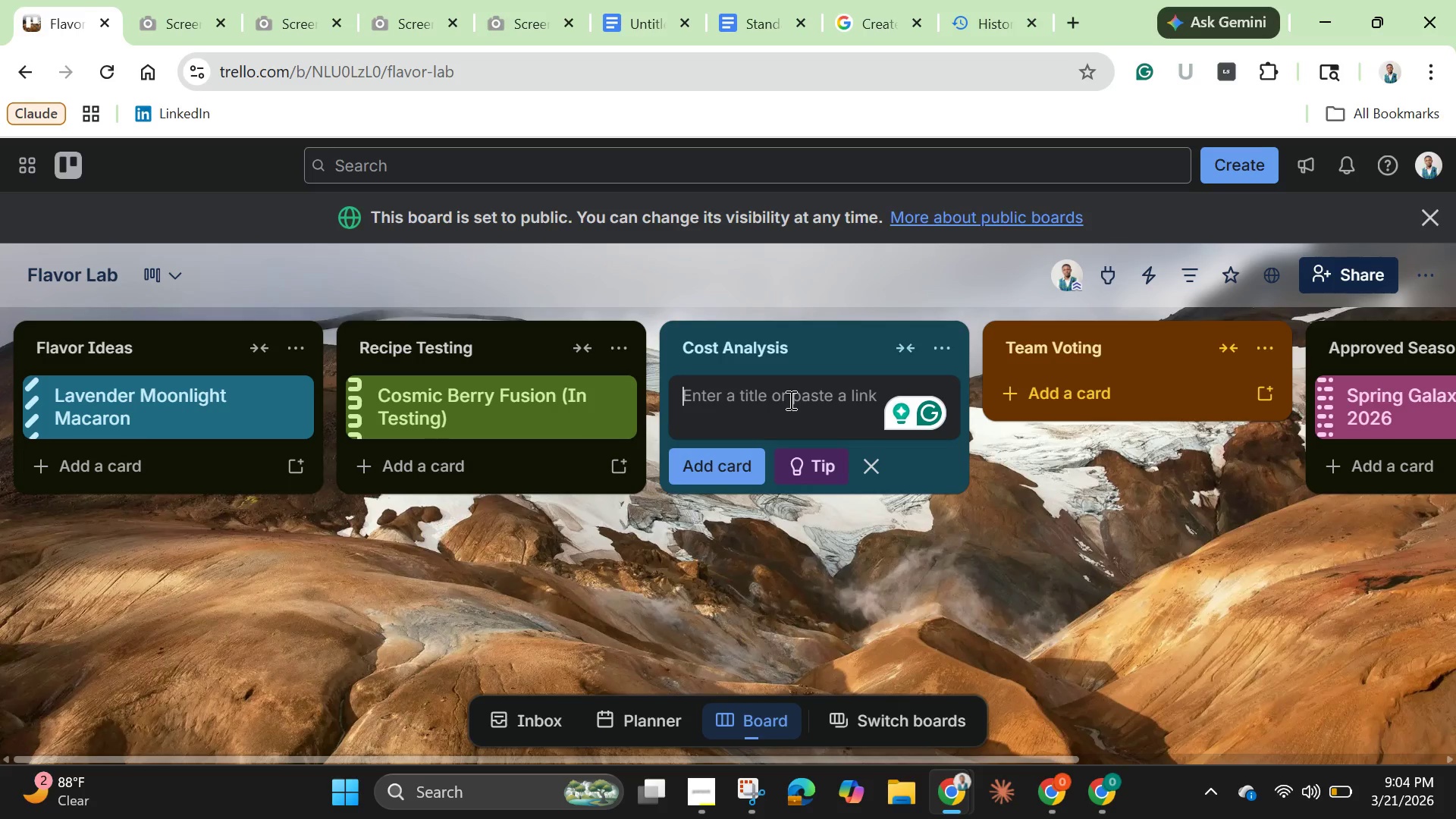 
type(Cos)
 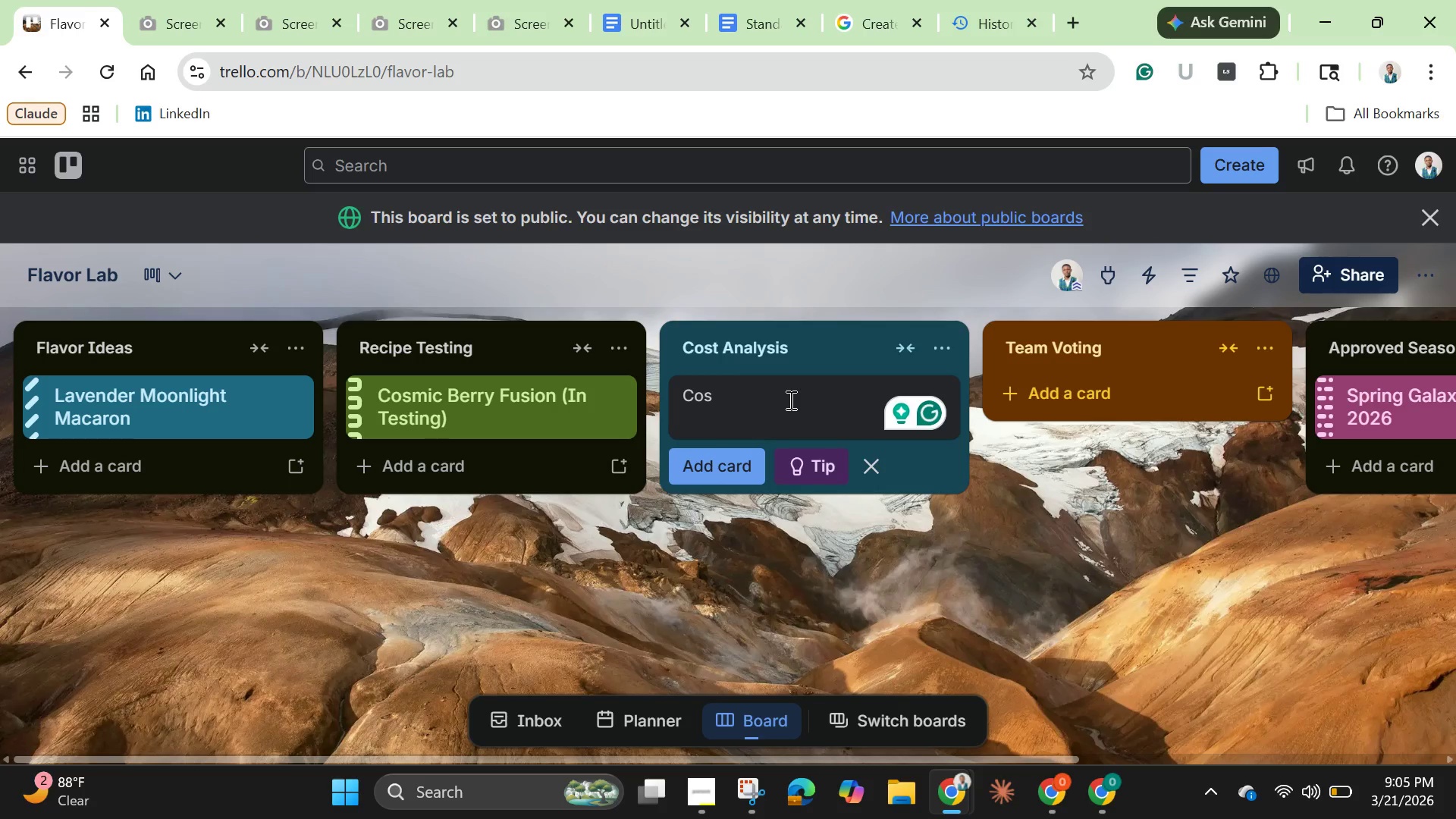 
type(mic )
 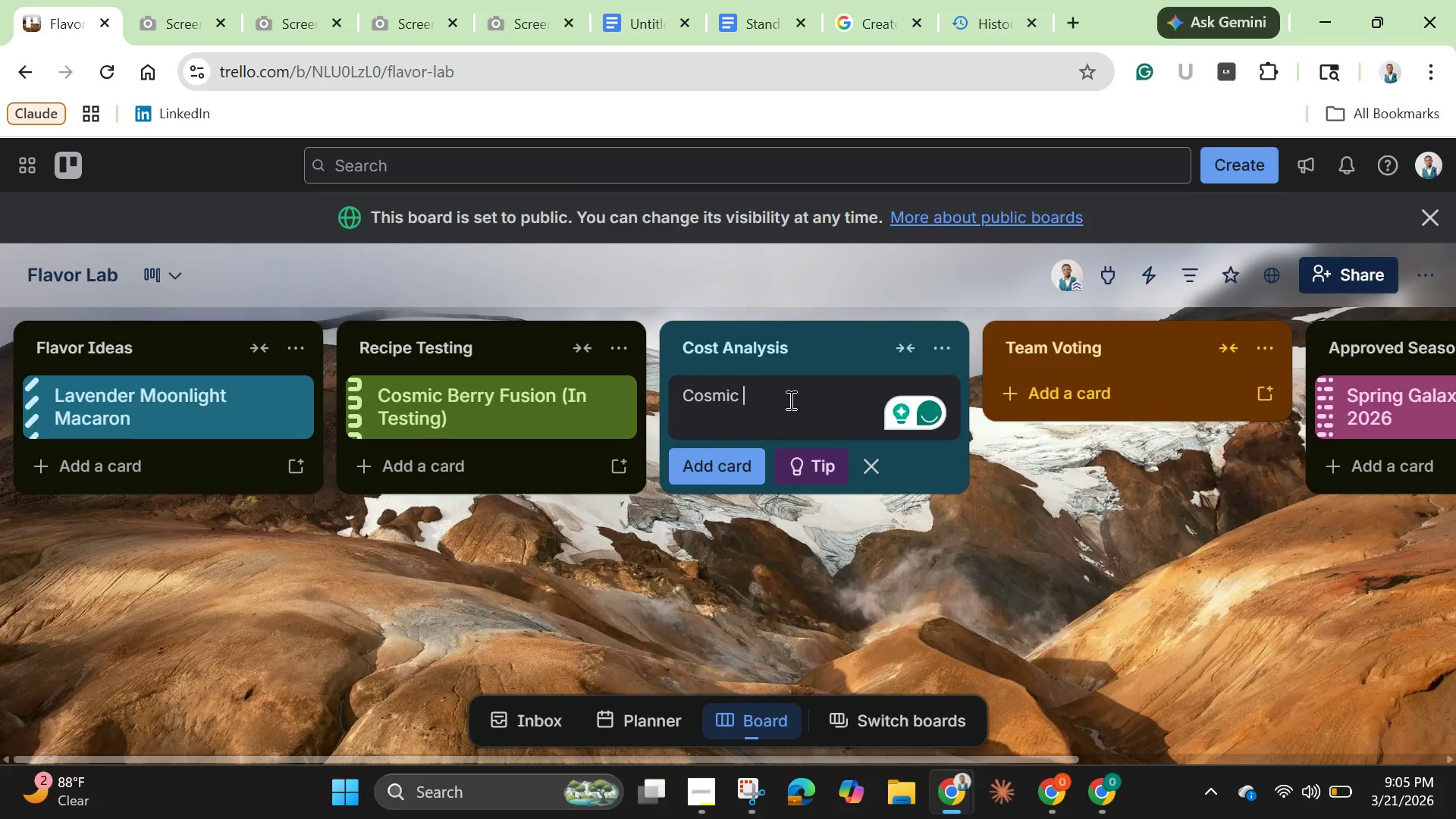 
type(Berry Fusion - Cost Breakdown)
 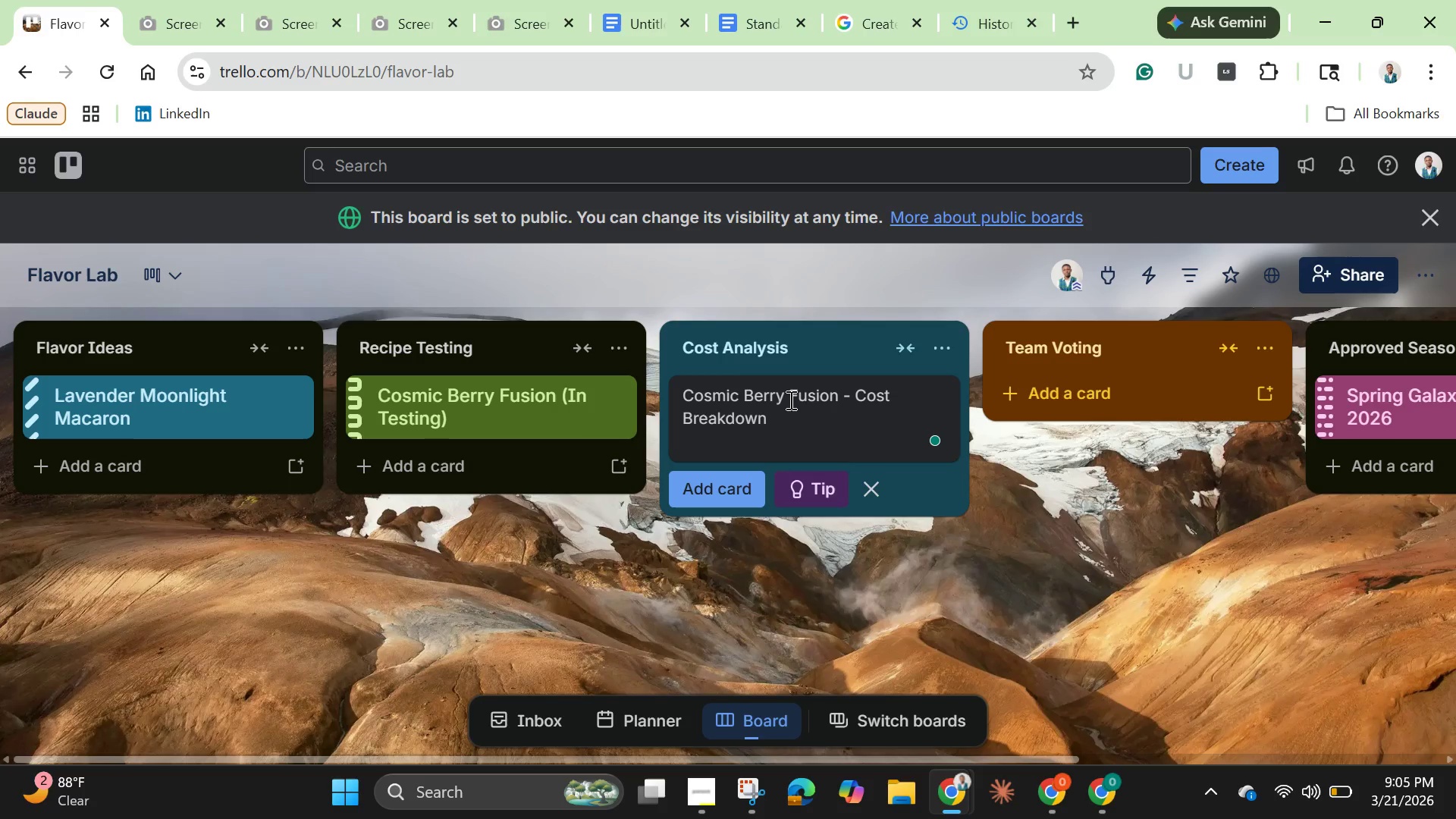 
wait(11.28)
 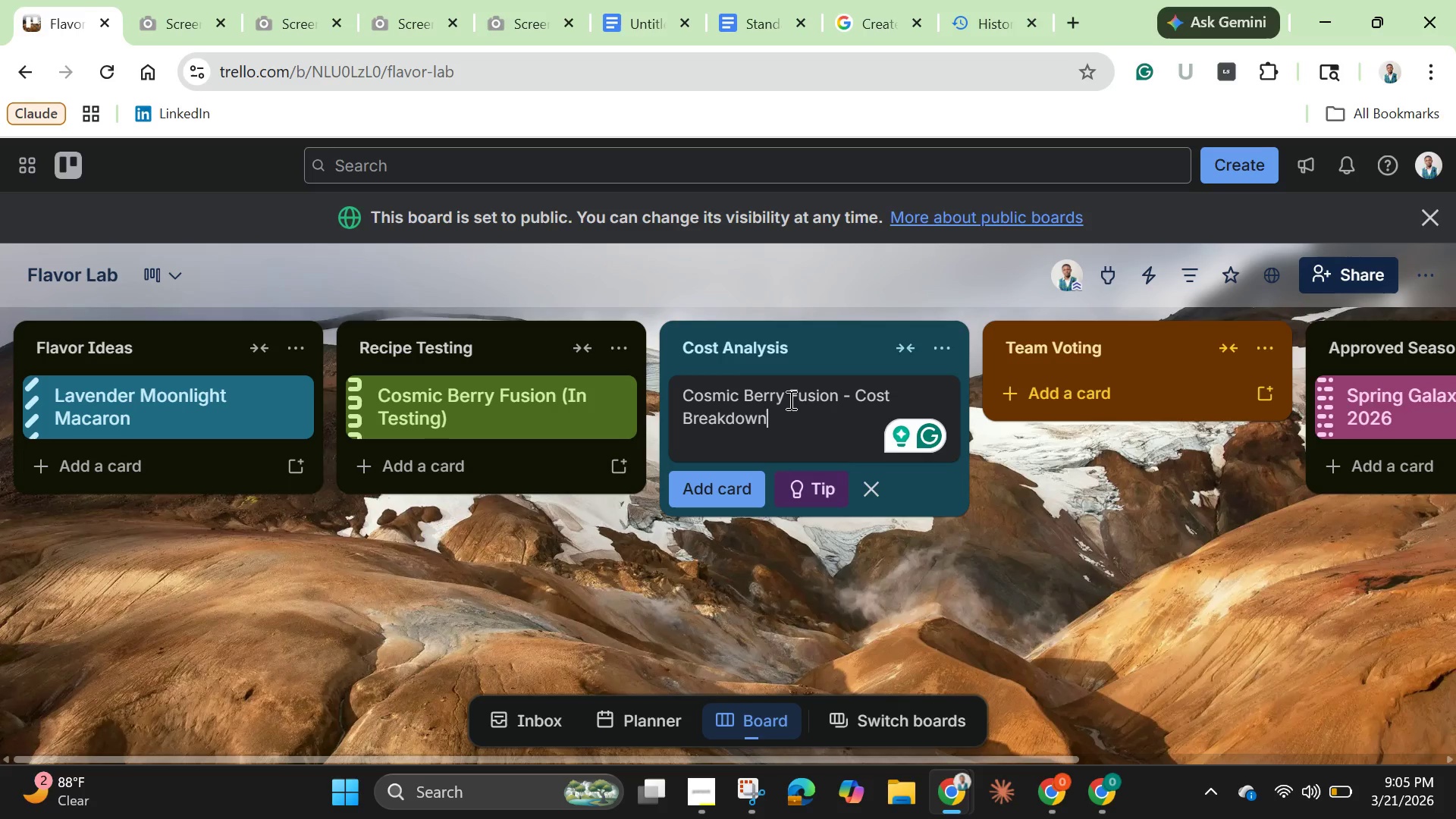 
key(Enter)
 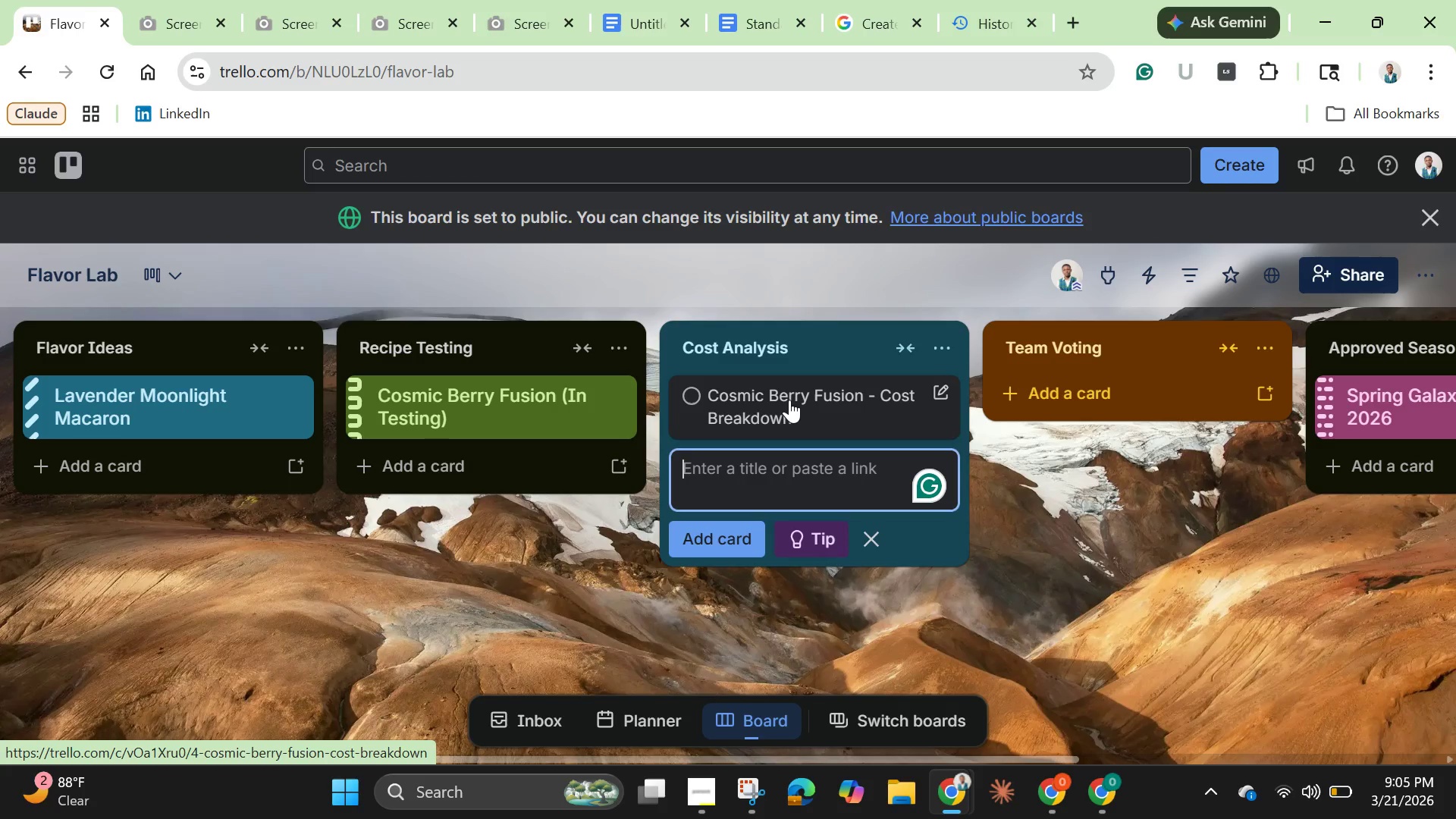 
left_click([789, 400])
 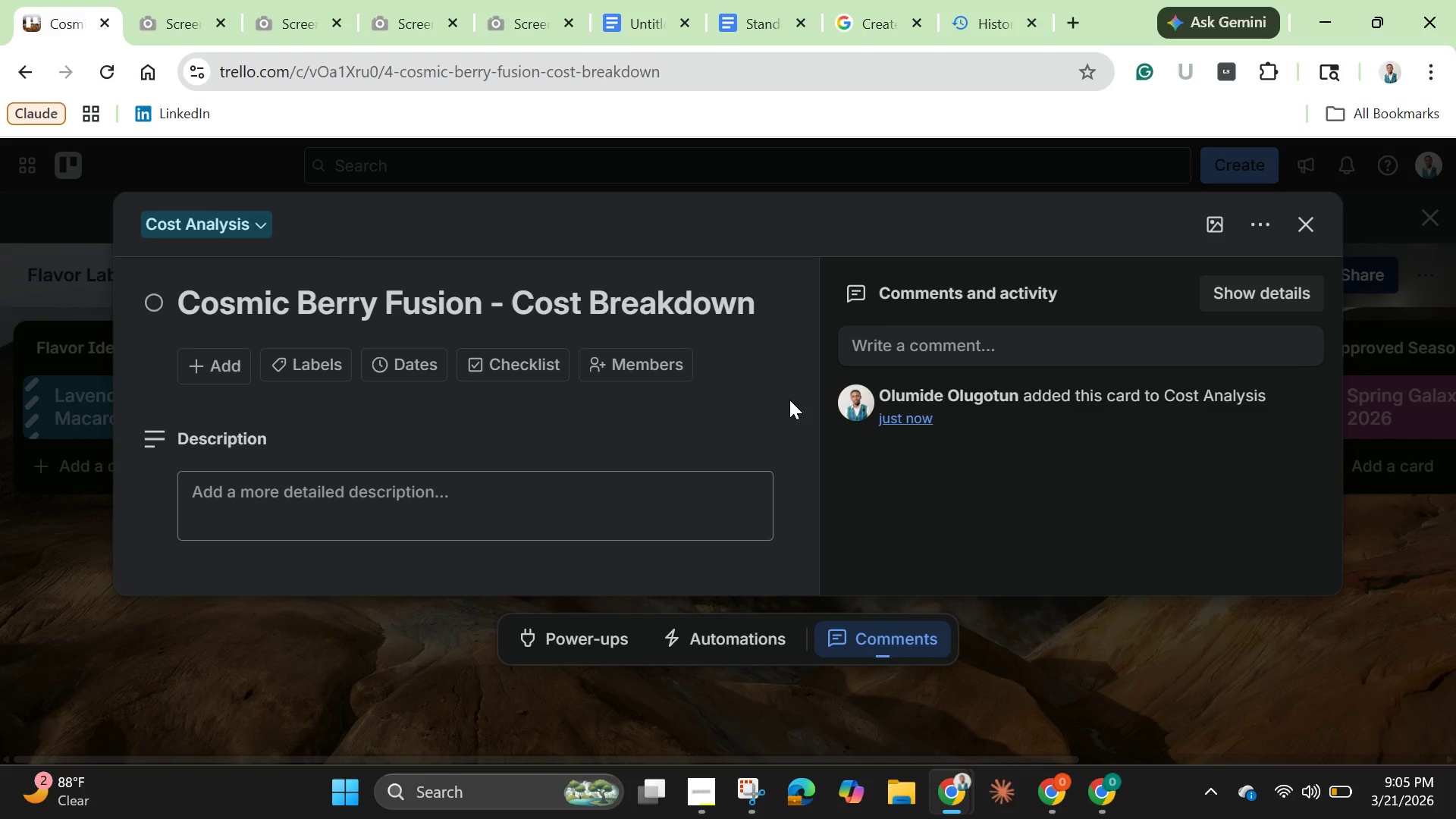 
wait(16.84)
 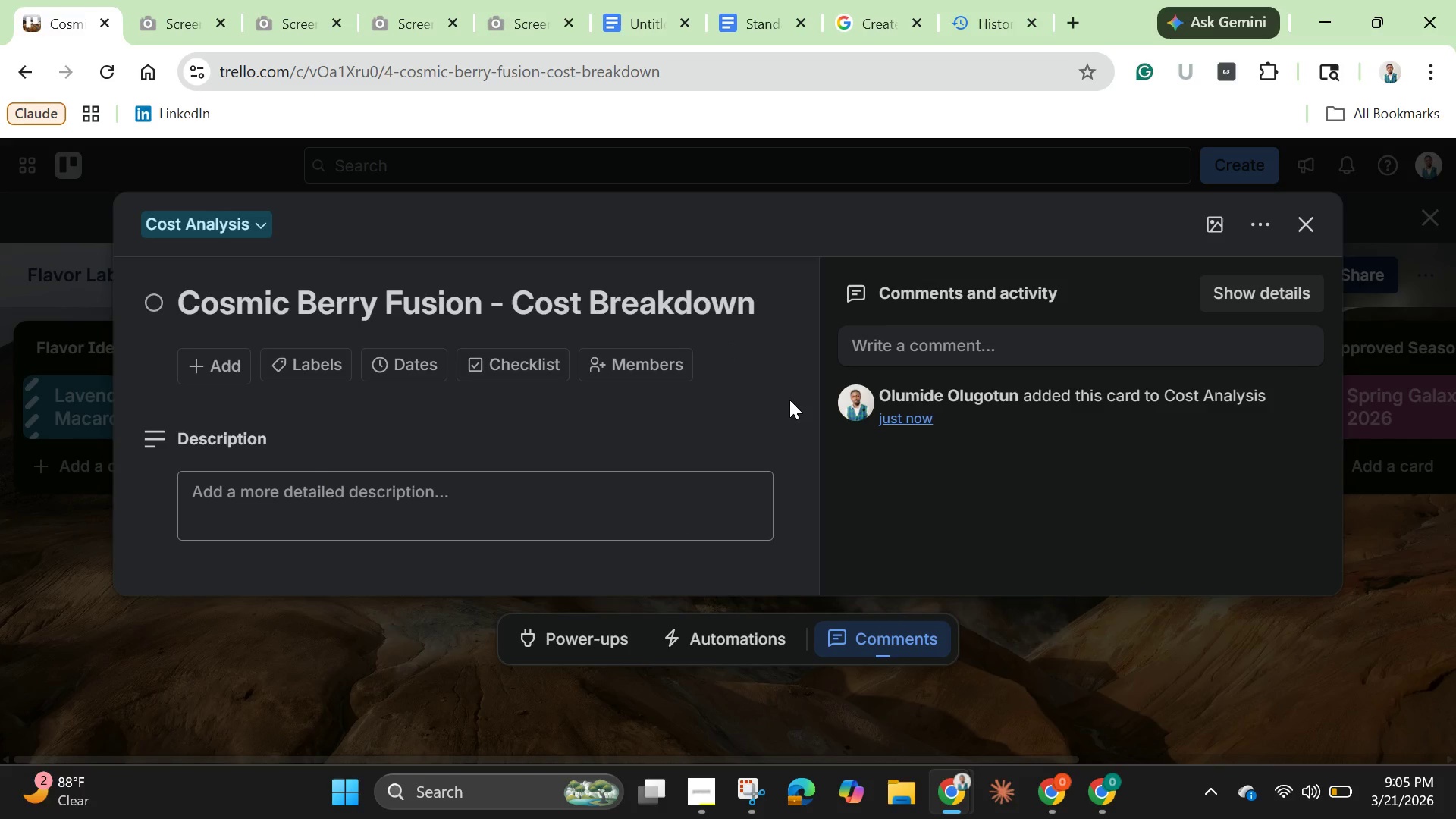 
left_click([590, 508])
 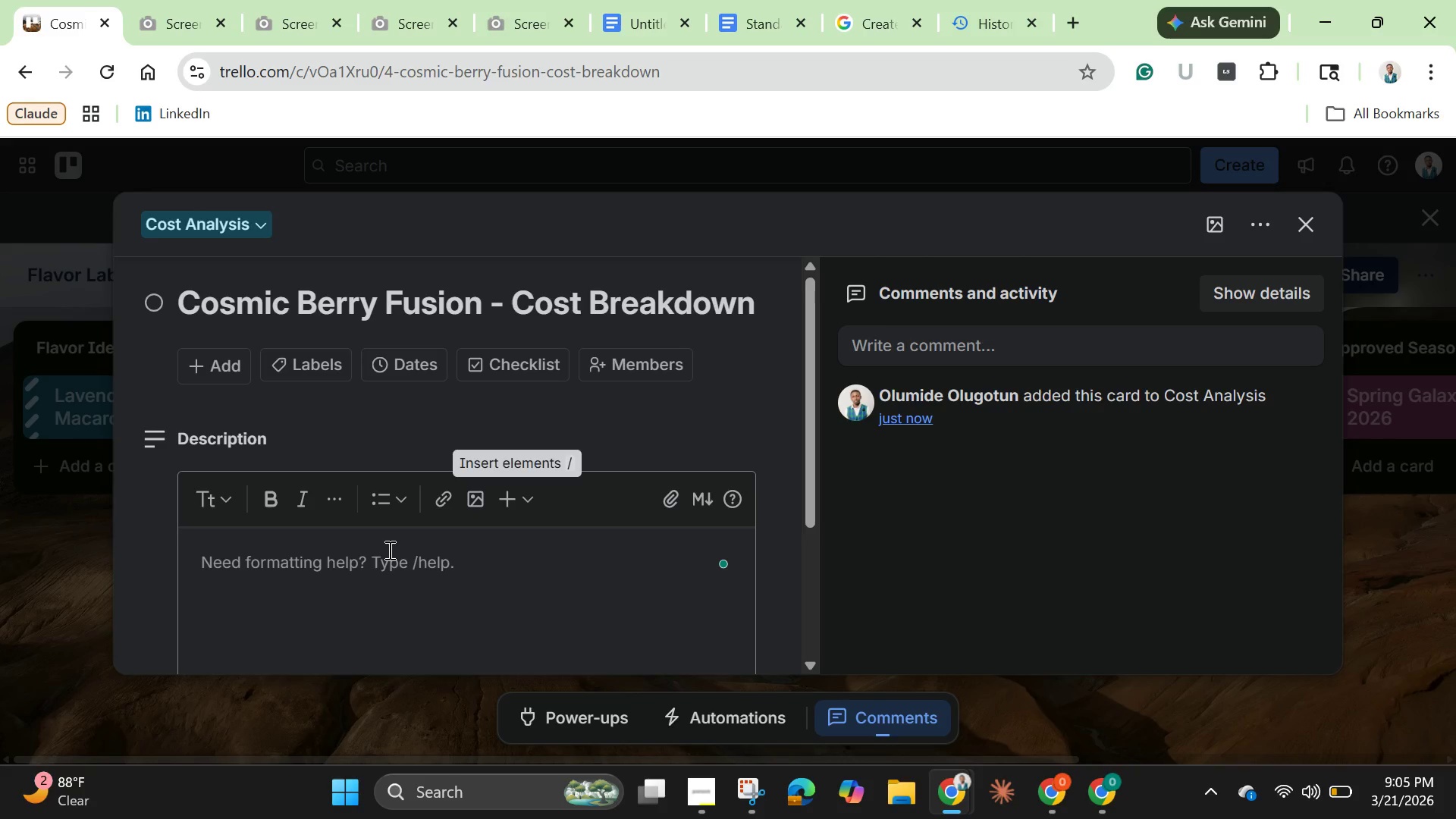 
left_click([391, 562])
 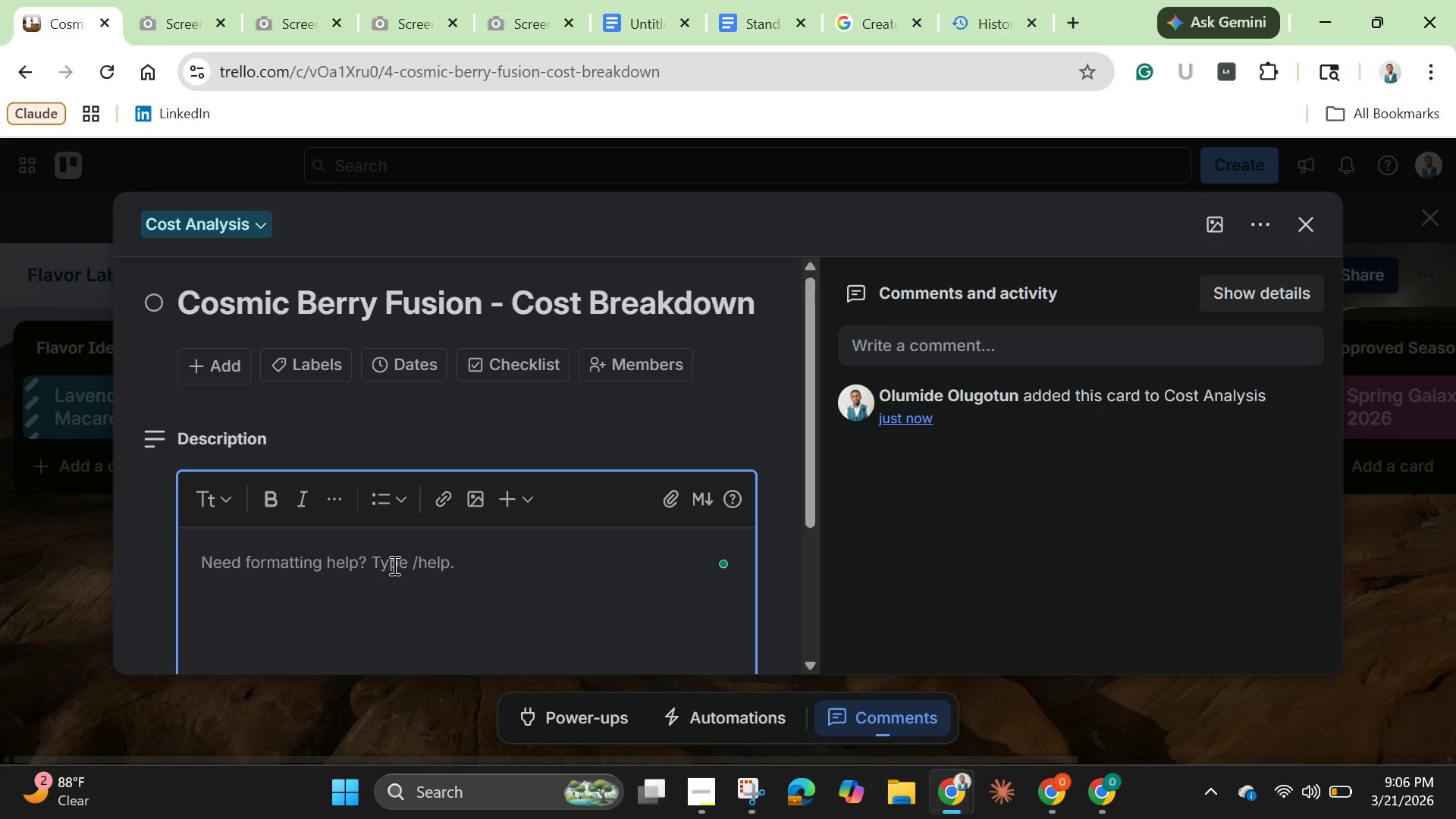 
type(Shell)
 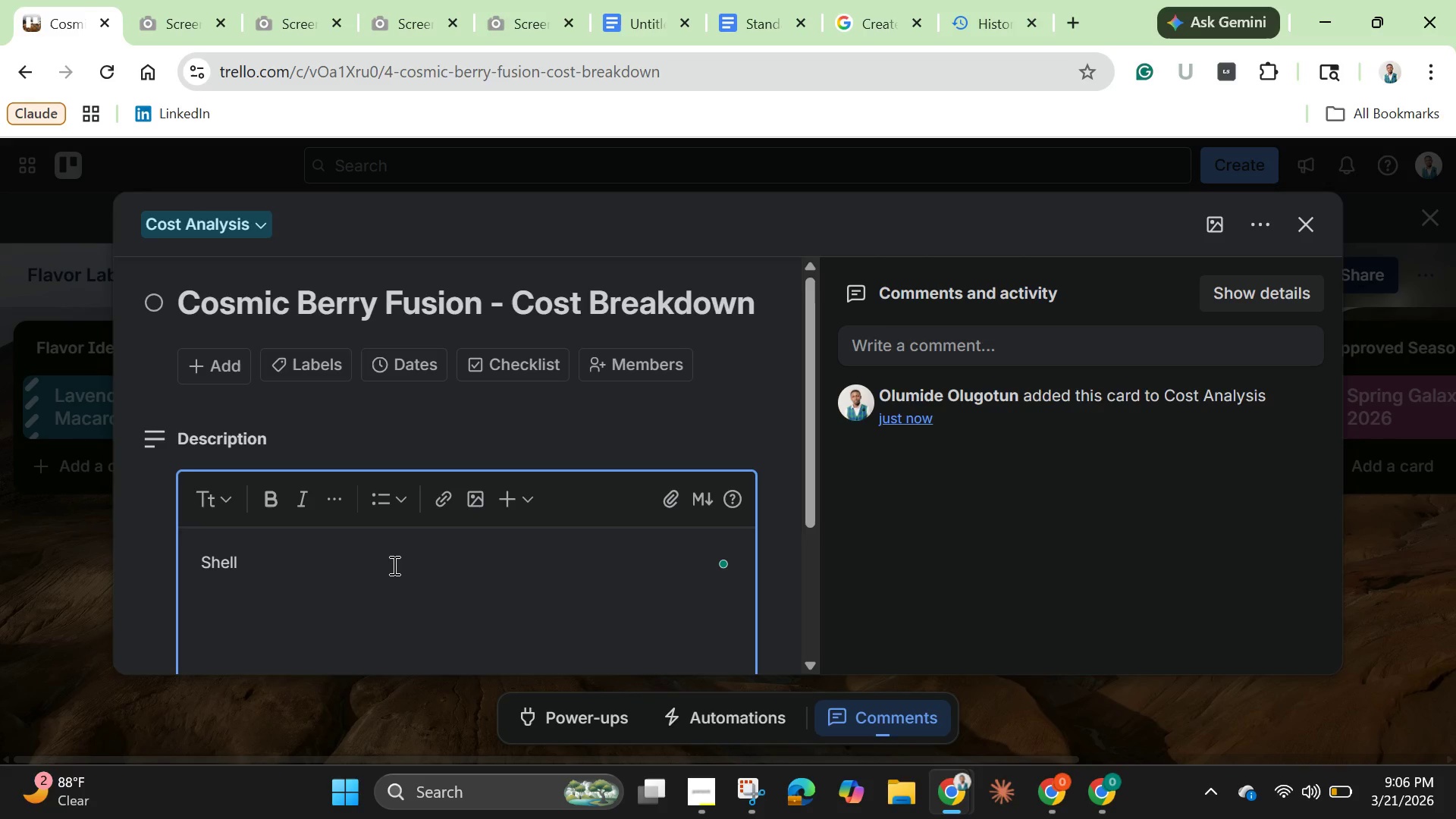 
type( cost: )
 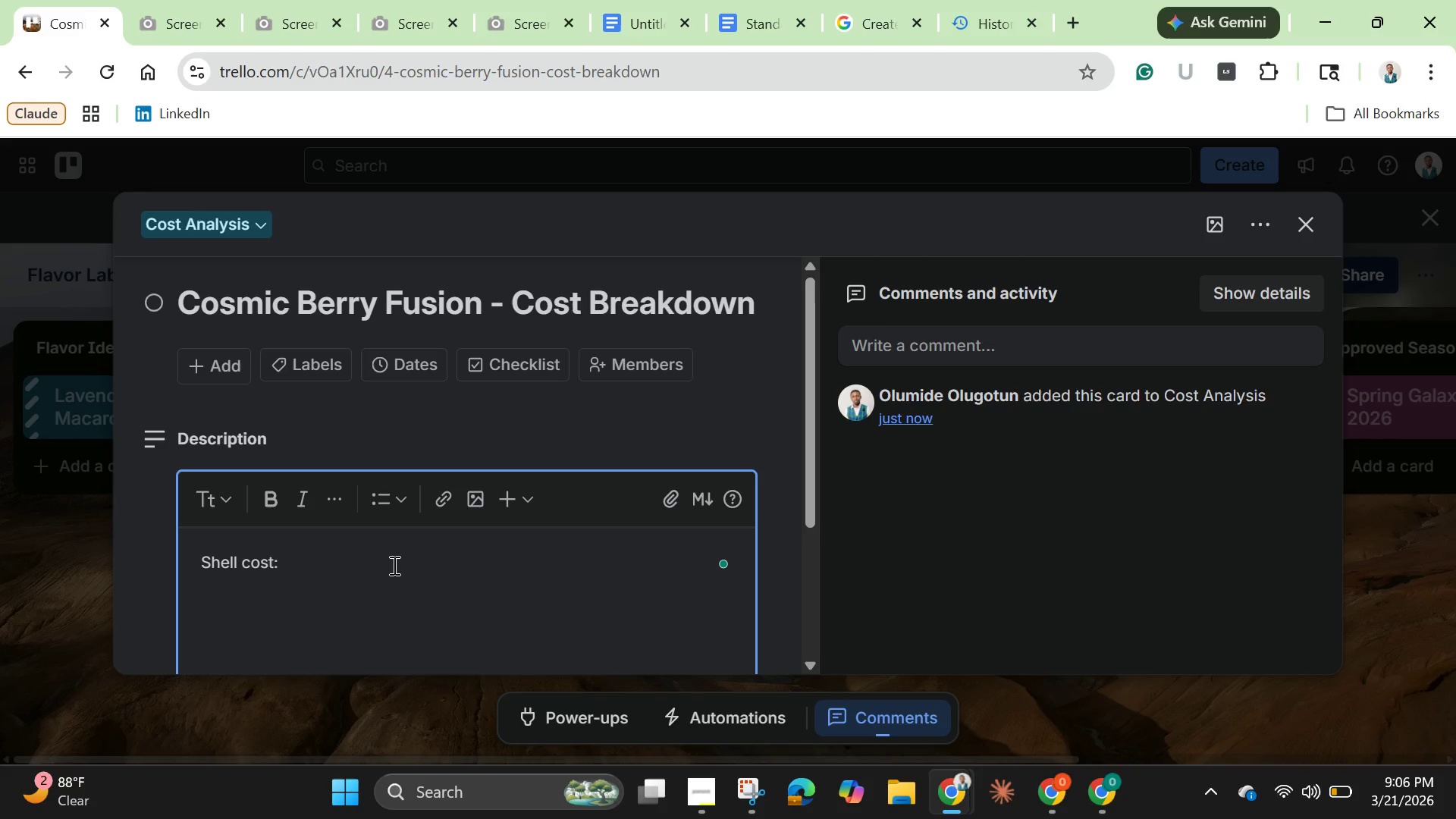 
type($0.45)
 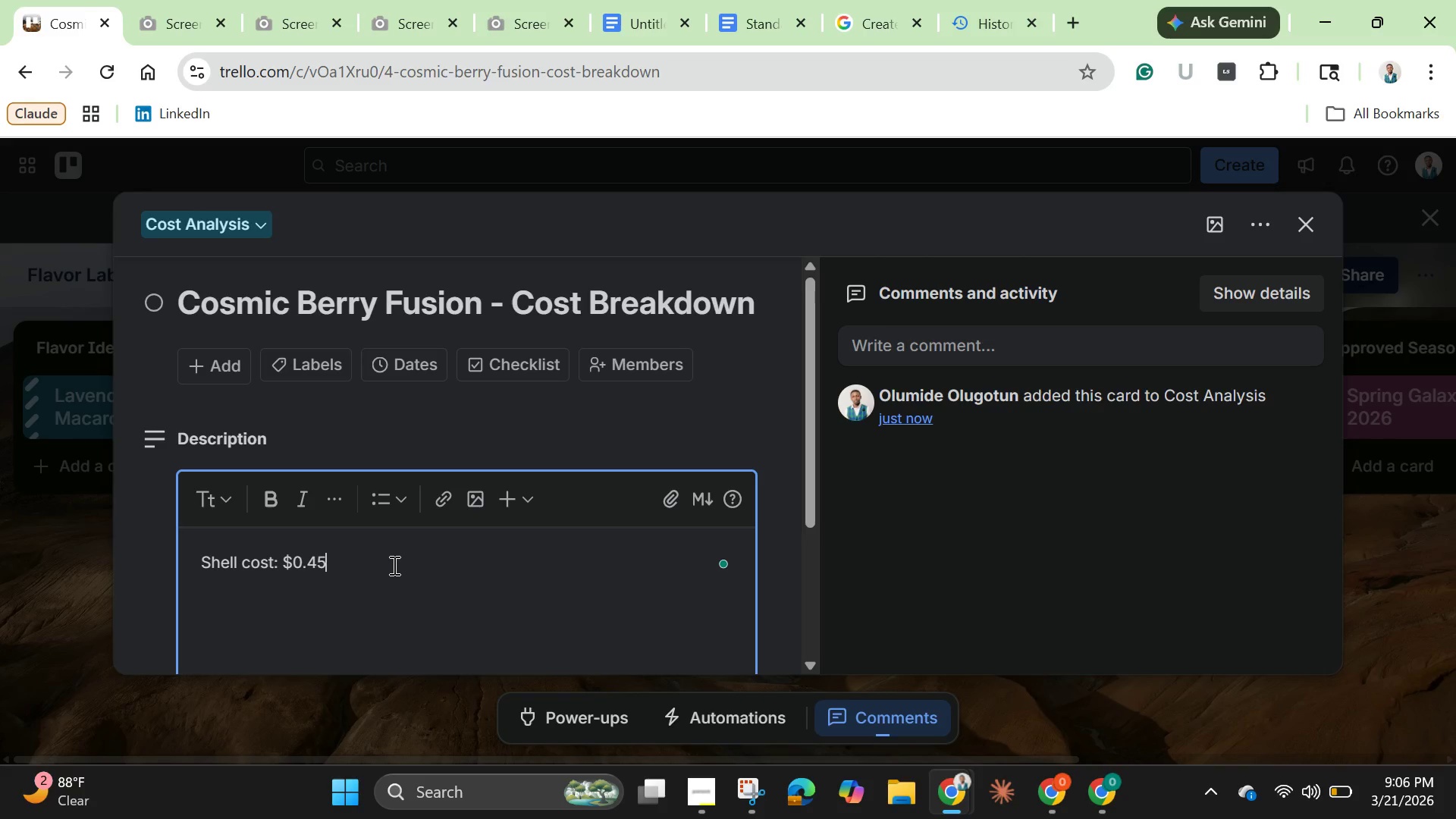 
wait(5.44)
 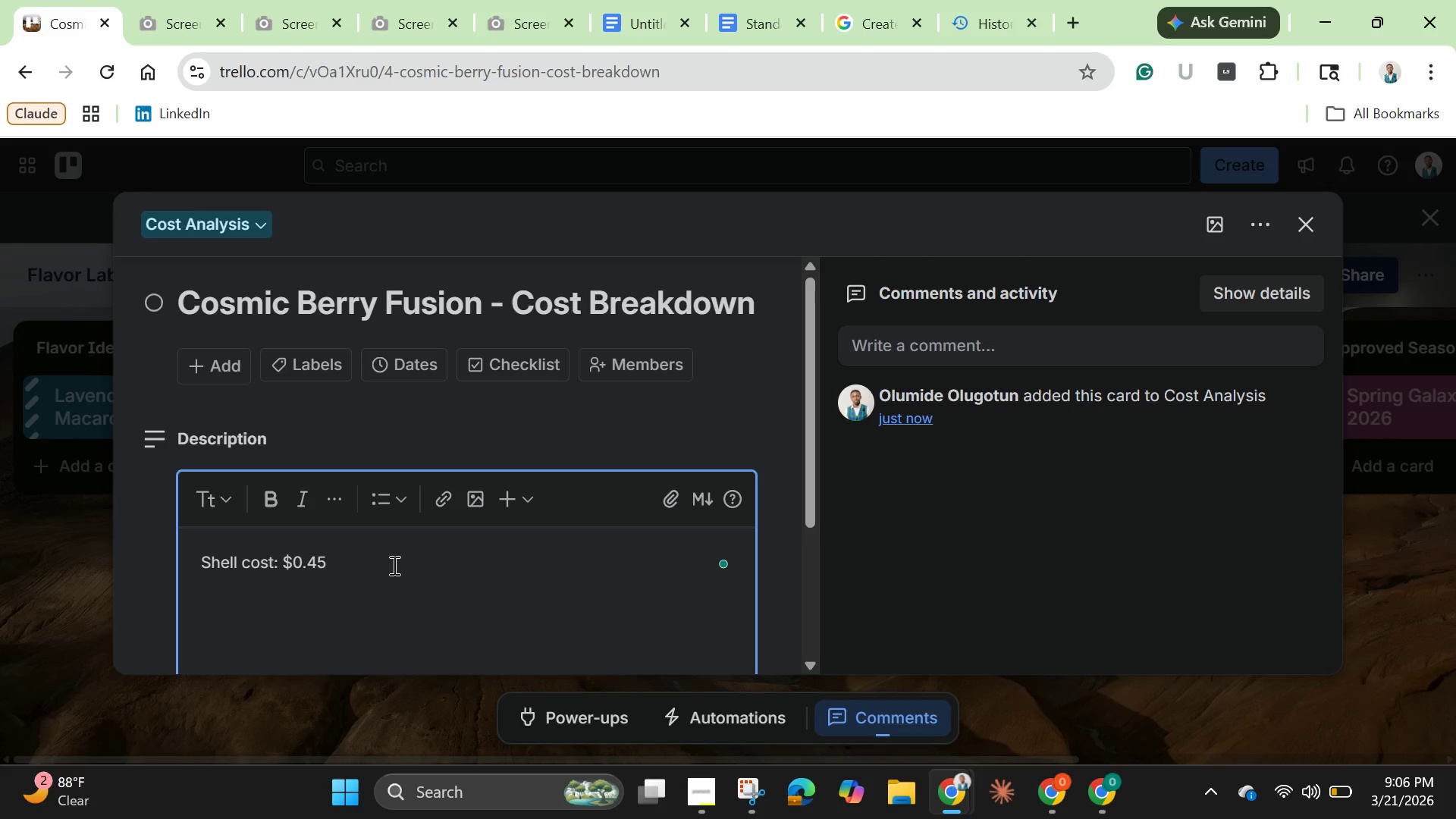 
key(Enter)
 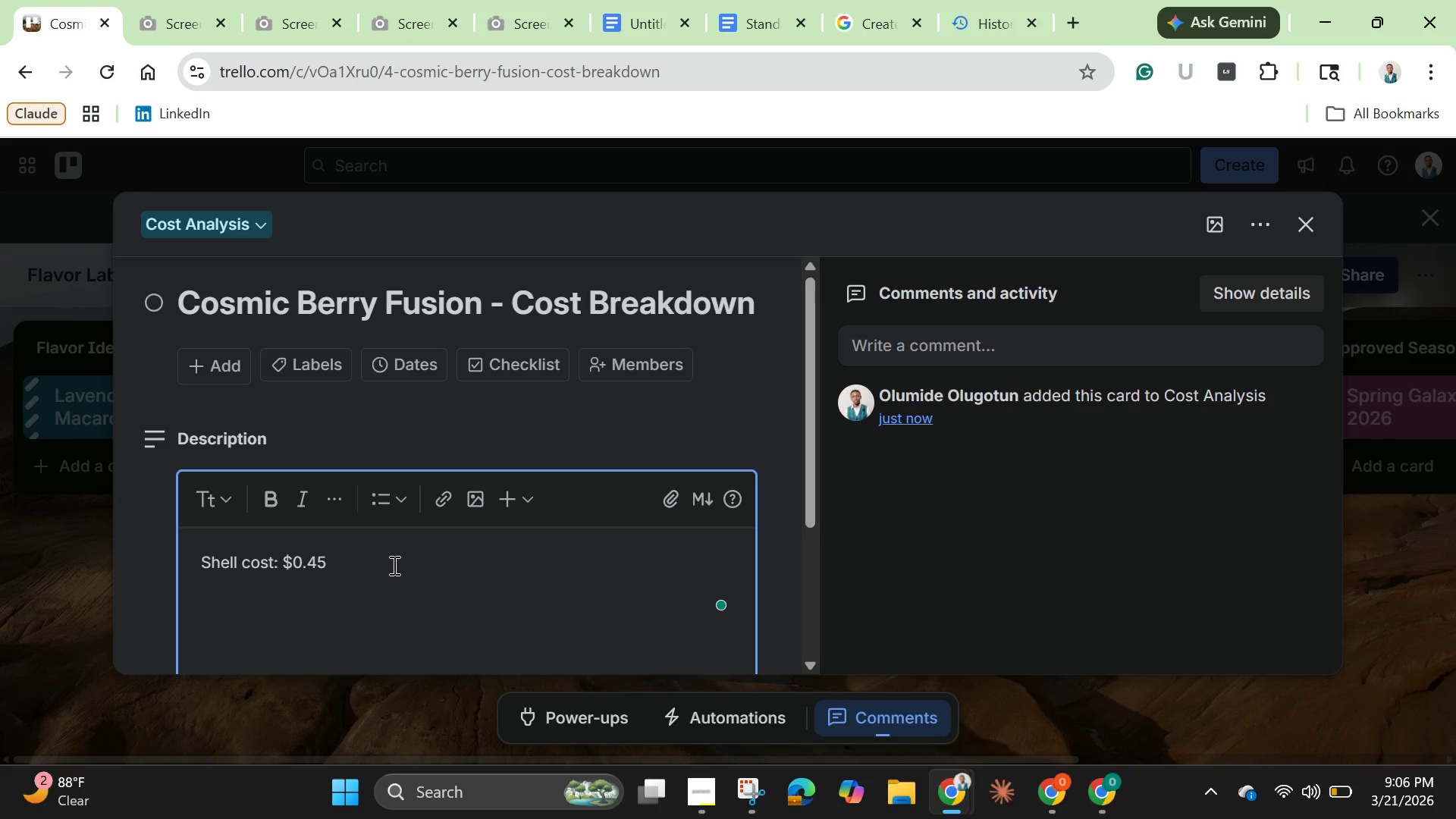 
type(Filling Cos)
key(Backspace)
key(Backspace)
key(Backspace)
type(cost: $)
 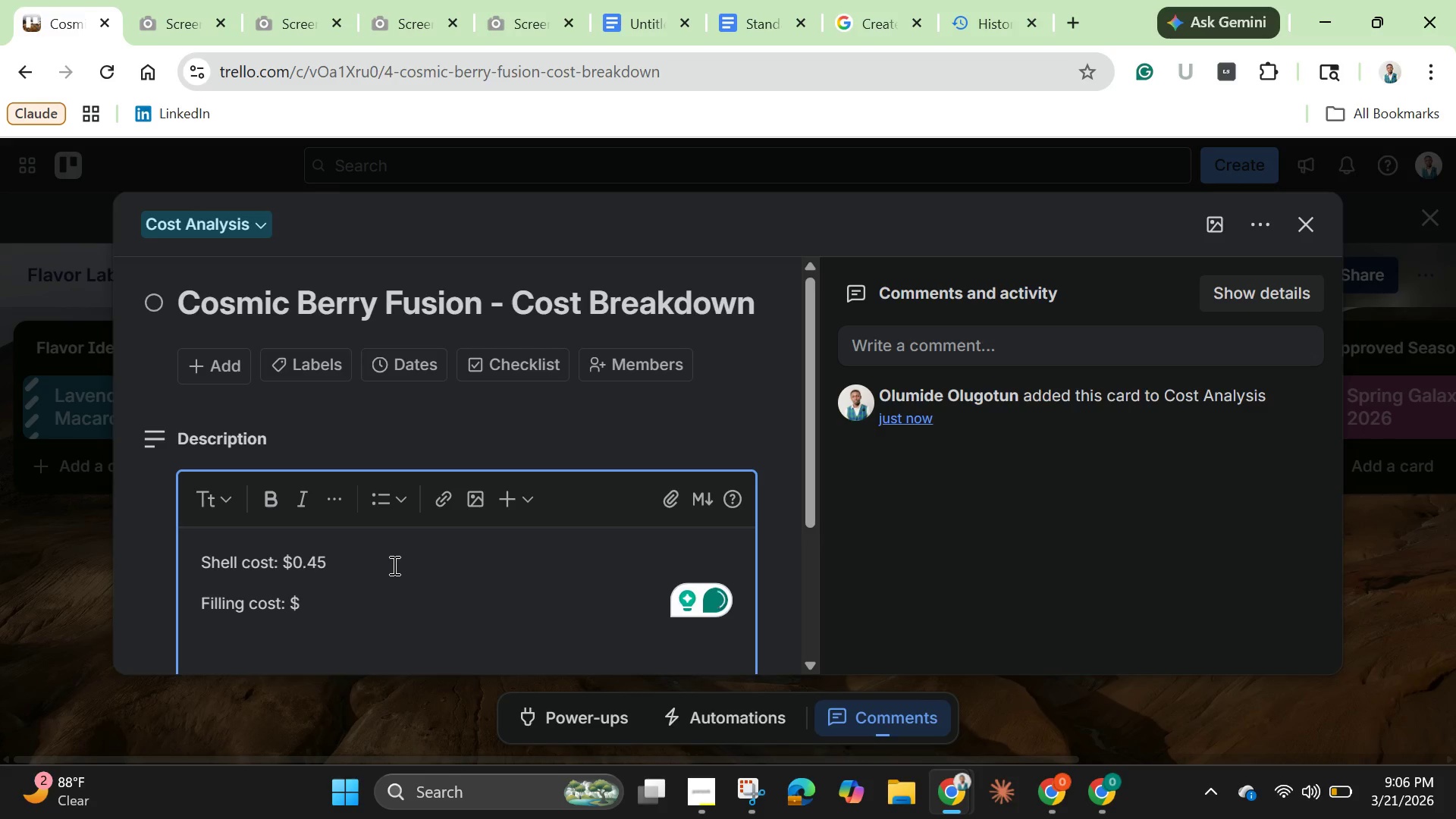 
type(0.35)
 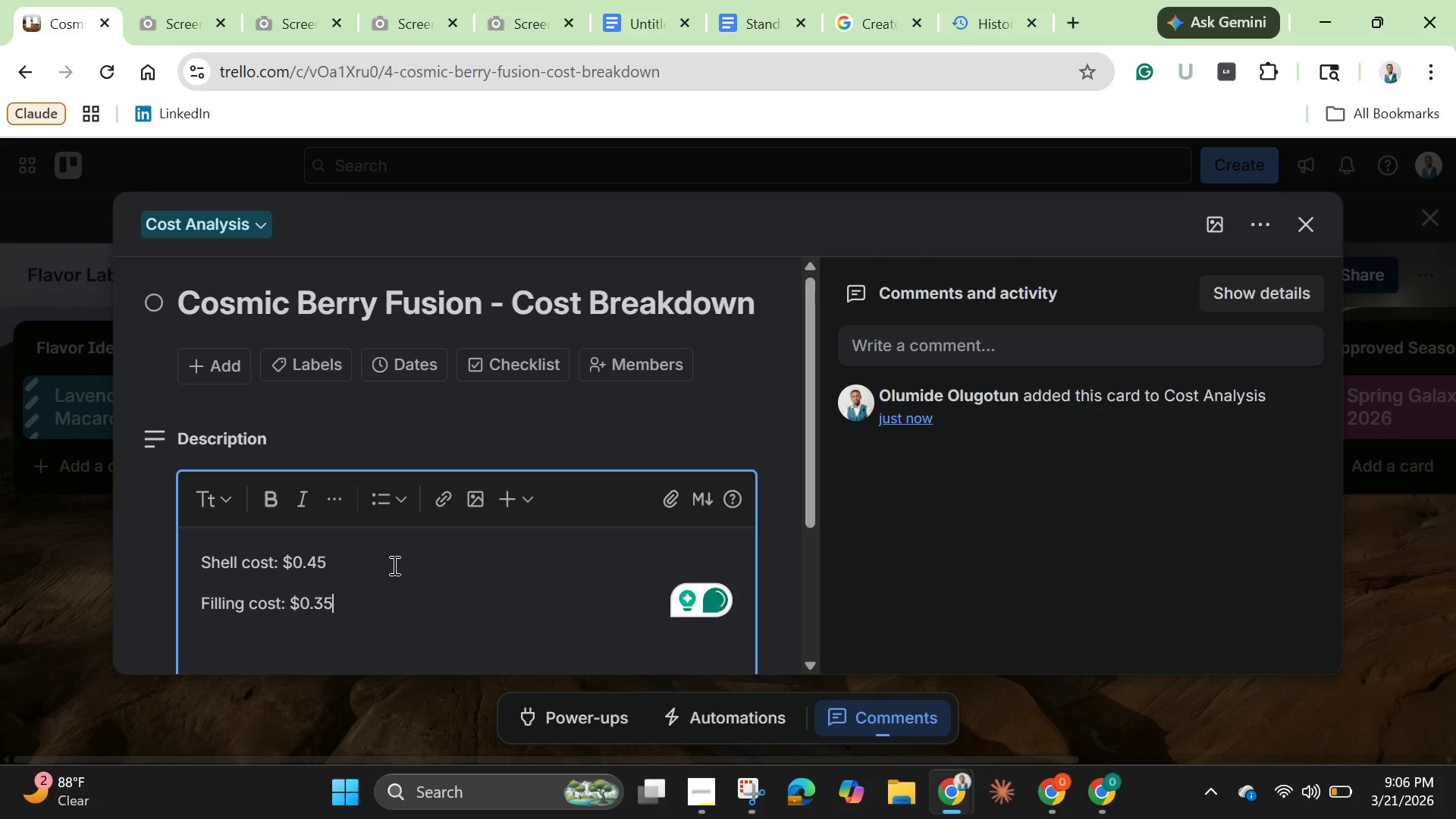 
key(Enter)
 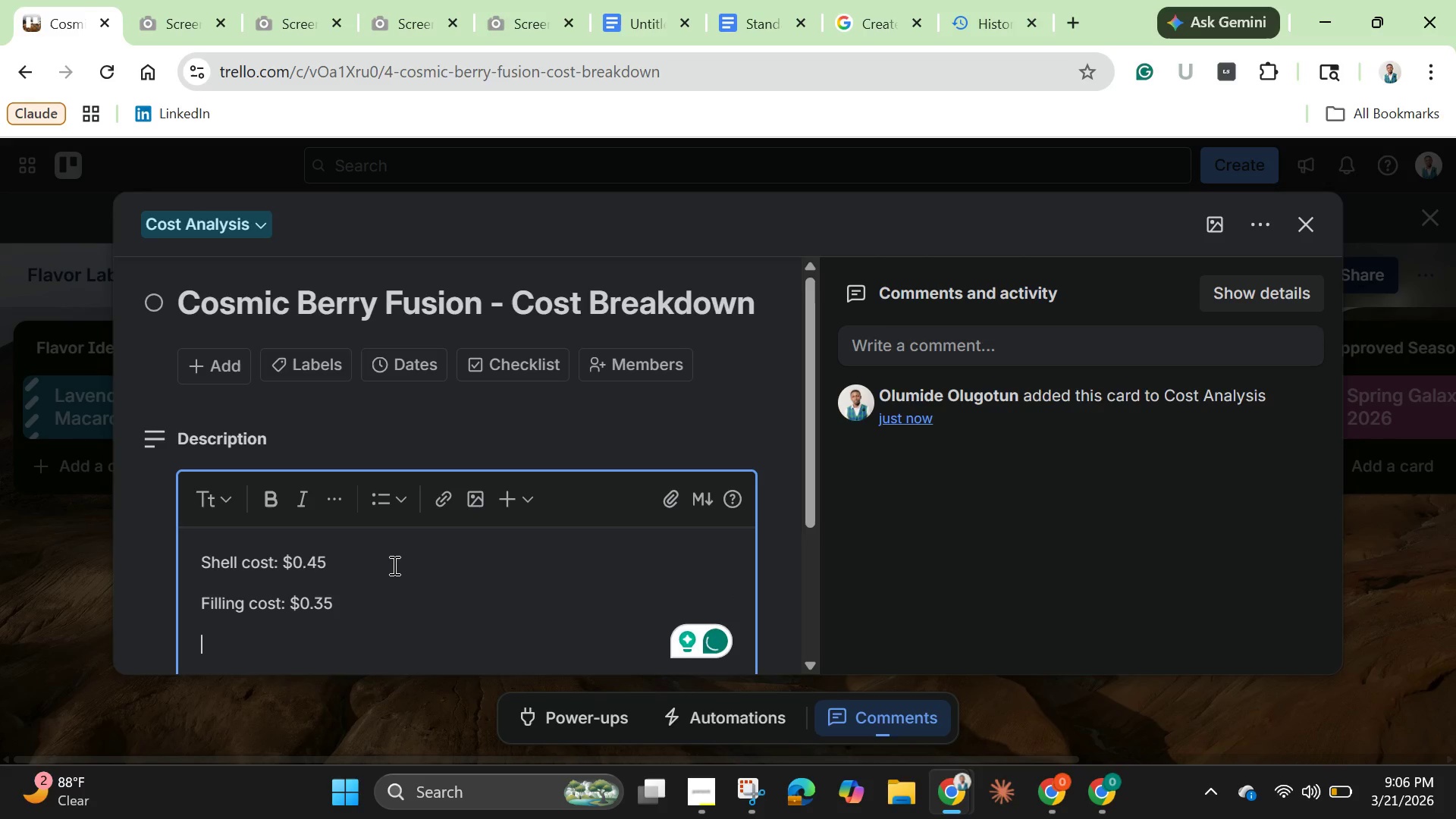 
type(Ga)
 